 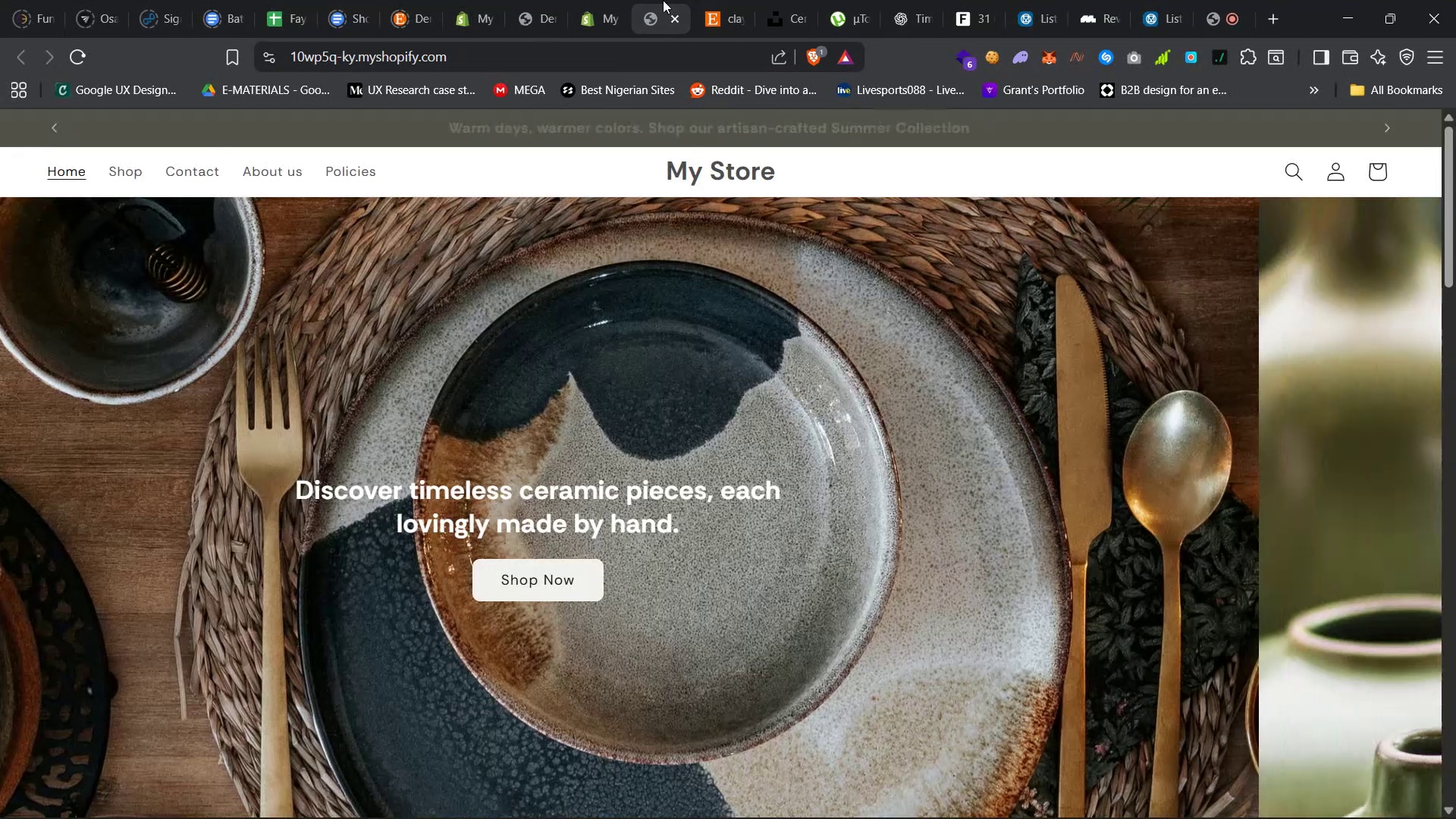 
scroll: coordinate [782, 396], scroll_direction: down, amount: 42.0
 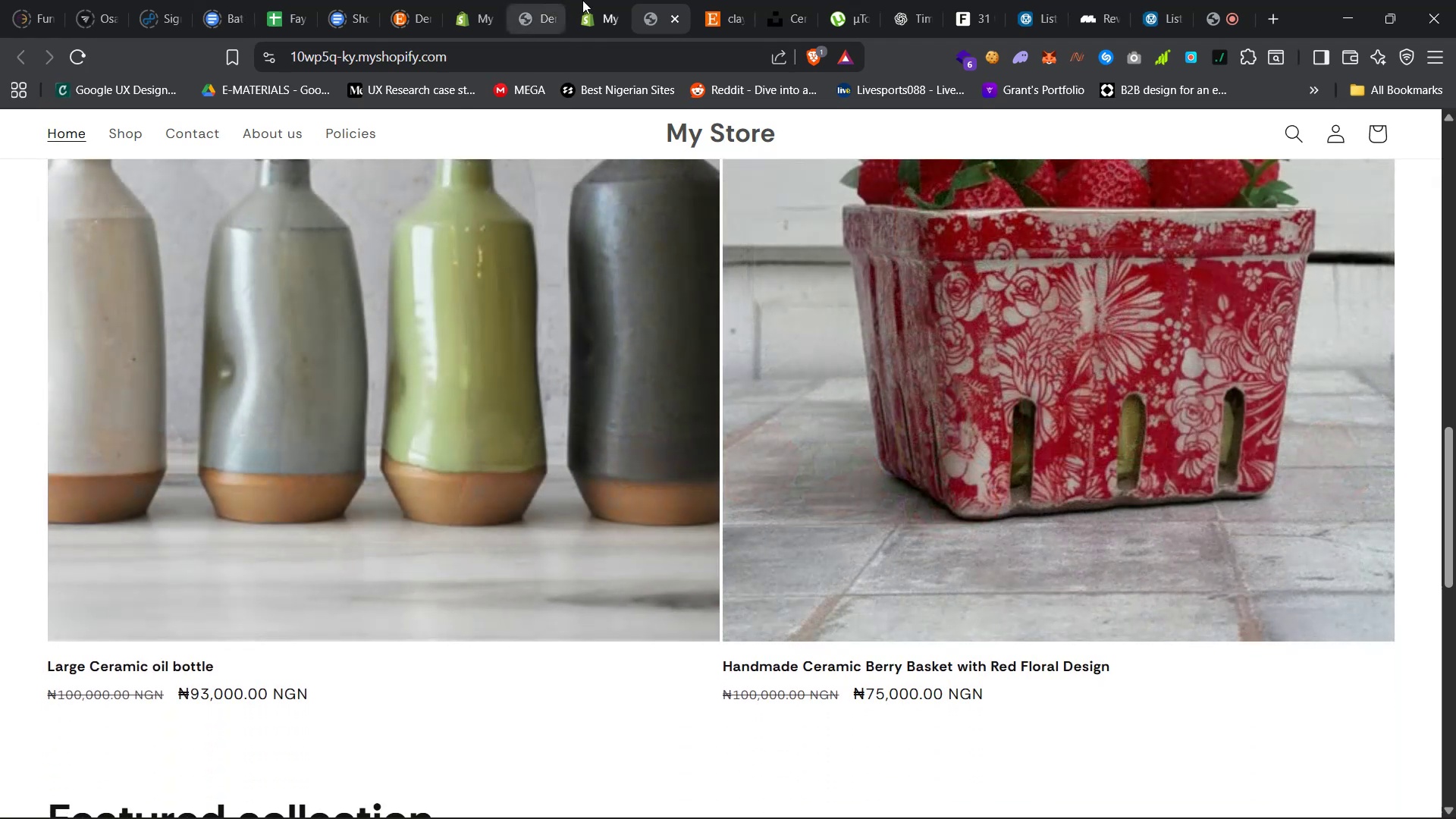 
left_click([588, 0])
 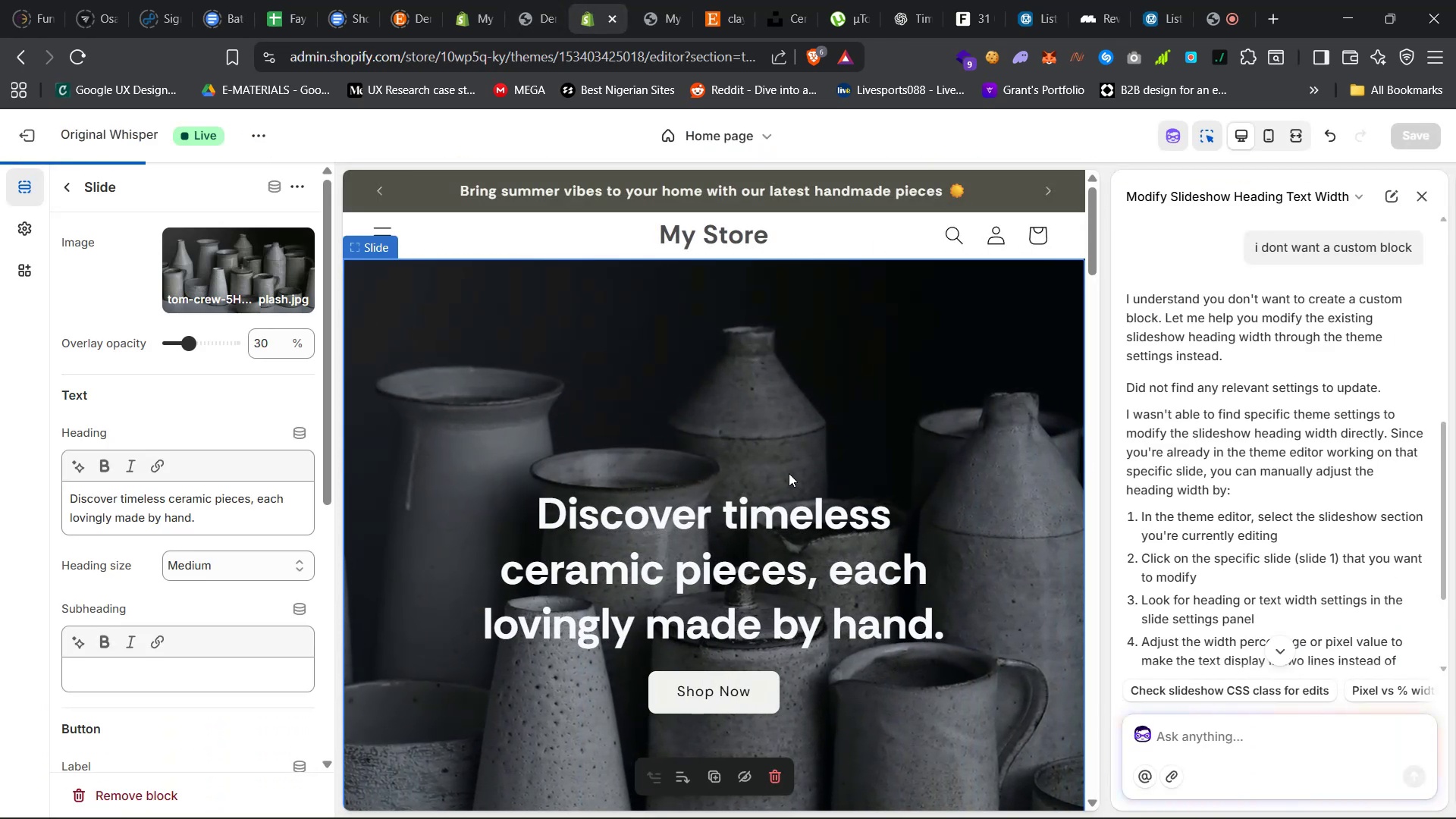 
wait(8.99)
 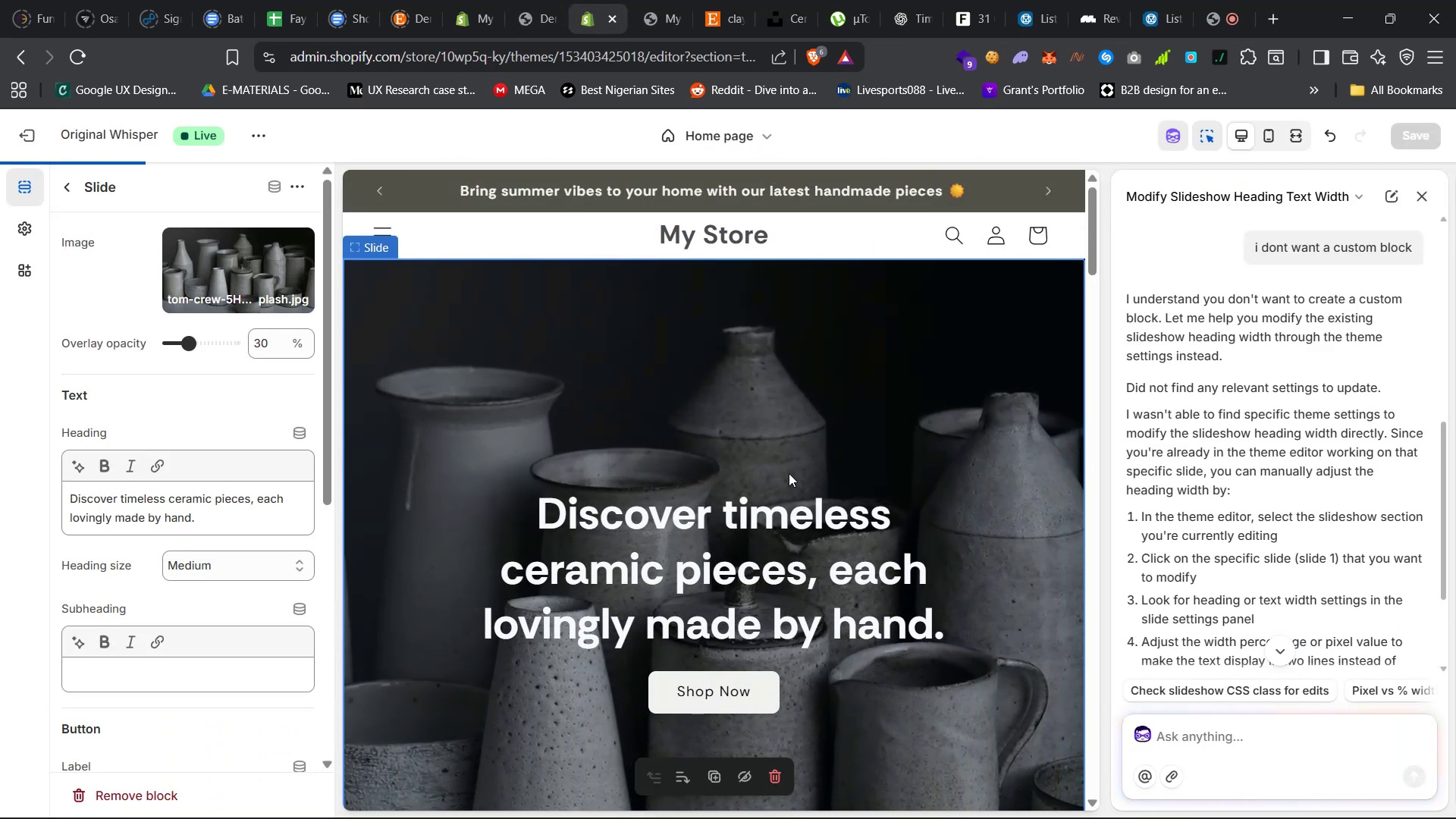 
scroll: coordinate [1197, 630], scroll_direction: down, amount: 33.0
 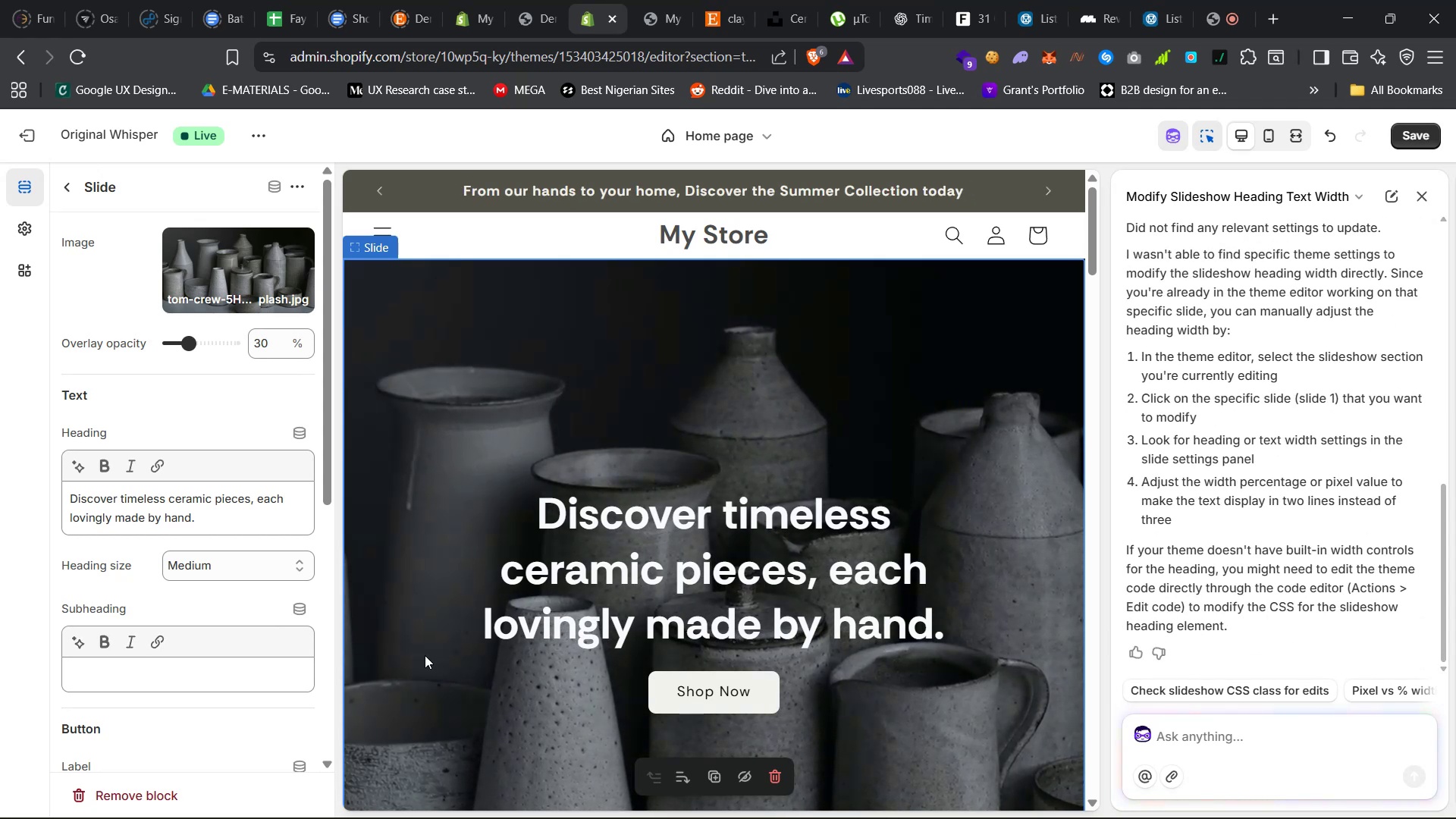 
left_click_drag(start_coordinate=[323, 486], to_coordinate=[330, 318])
 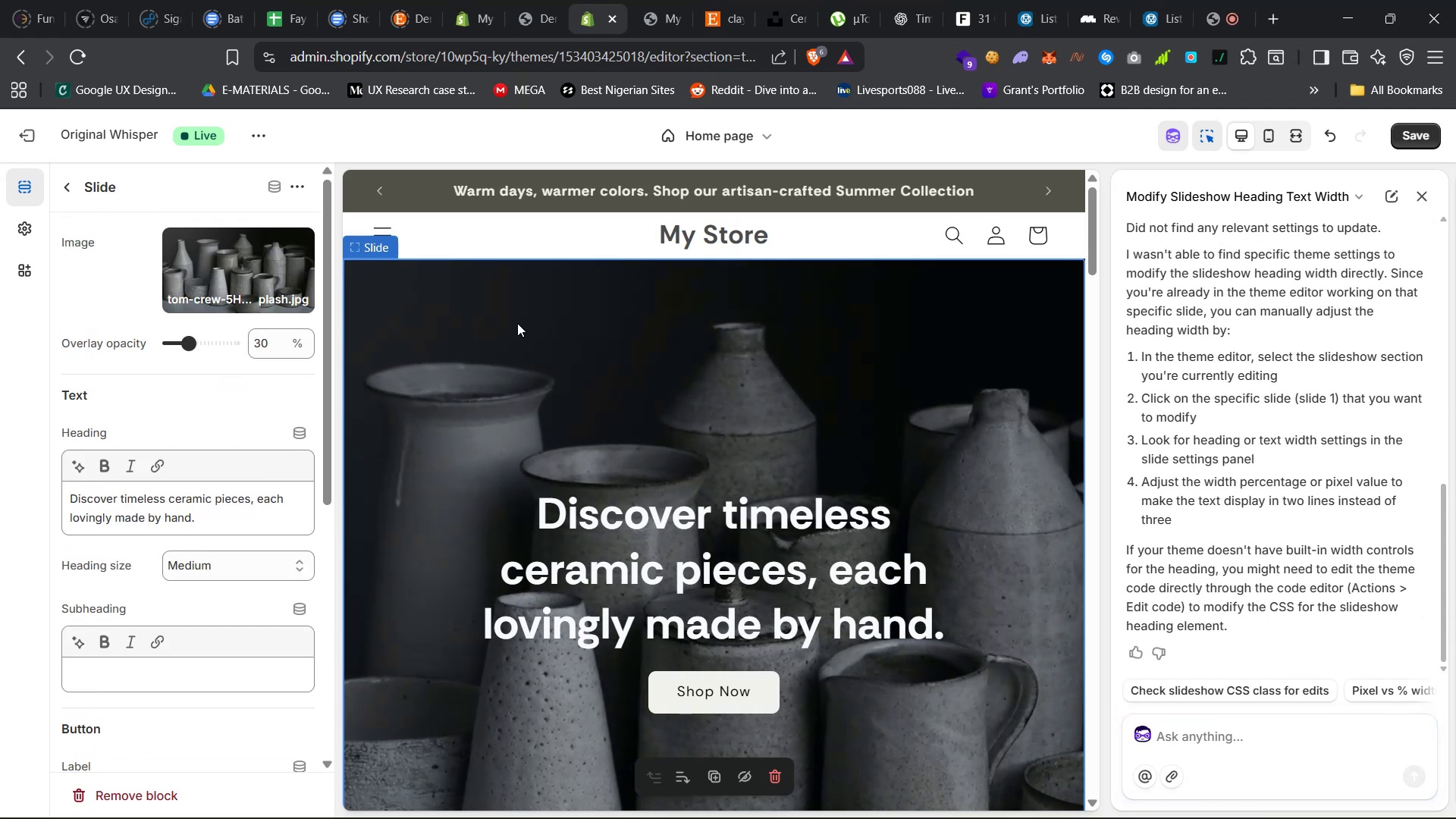 
left_click([516, 322])
 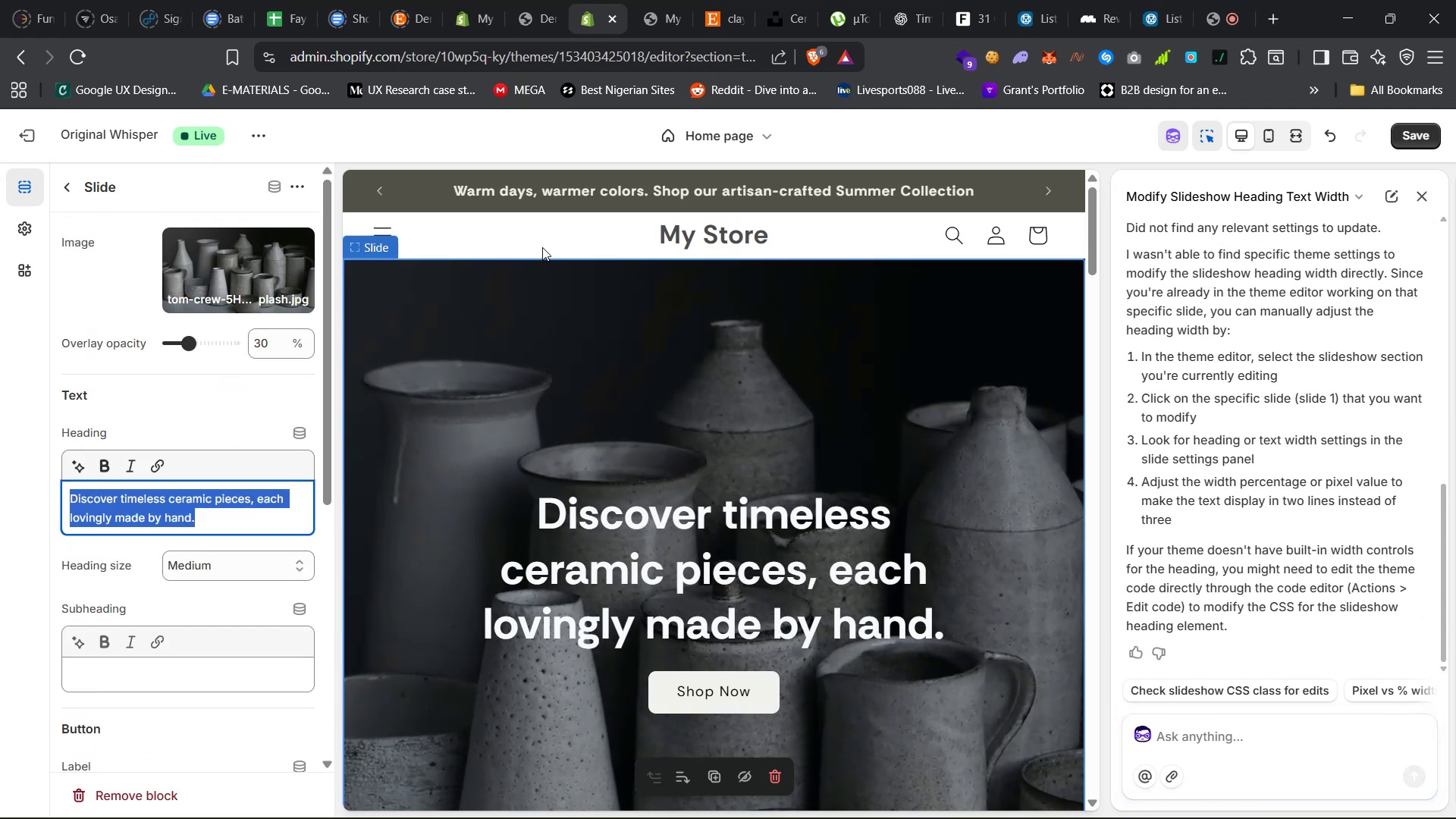 
left_click([547, 237])
 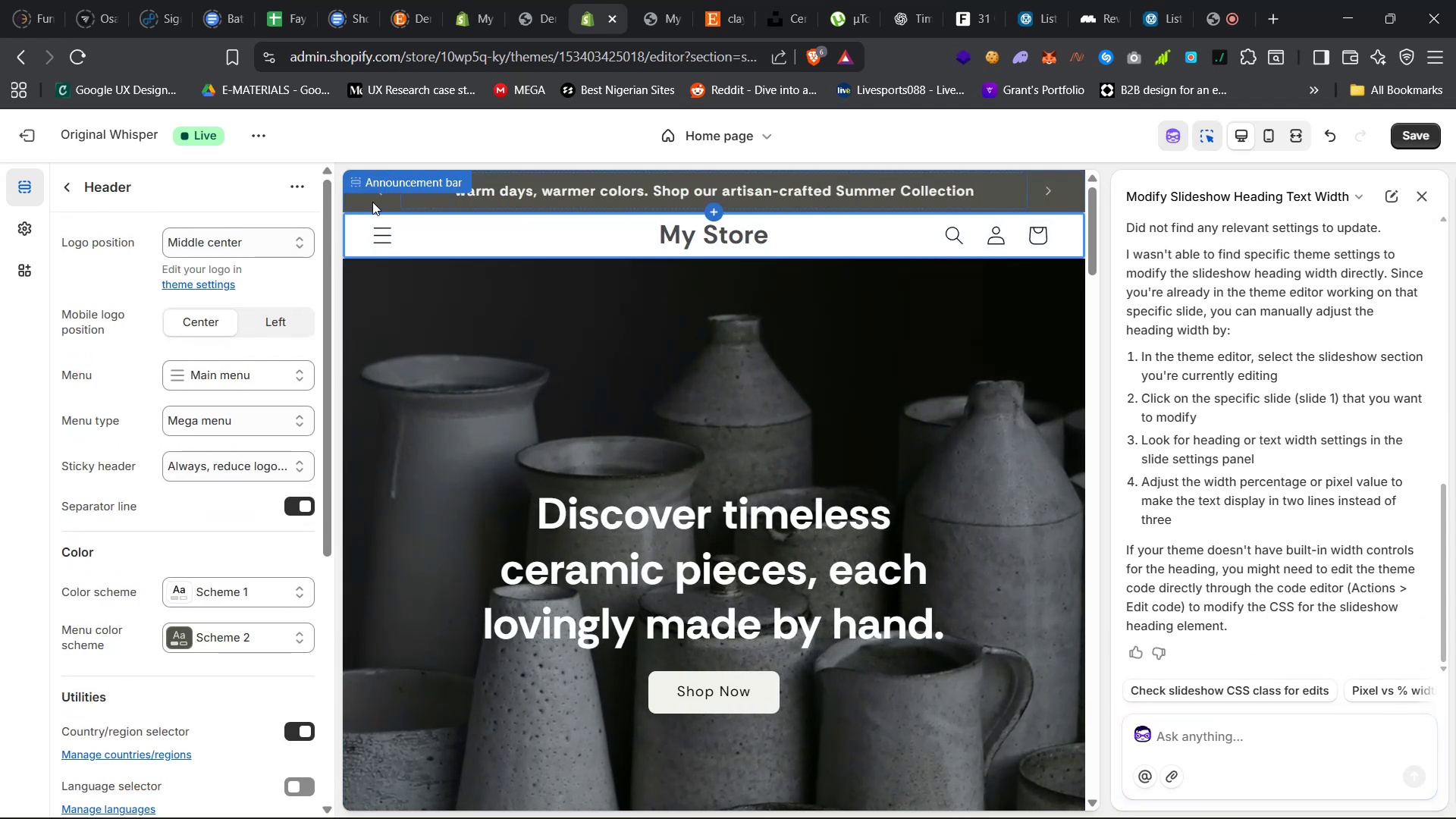 
left_click([364, 206])
 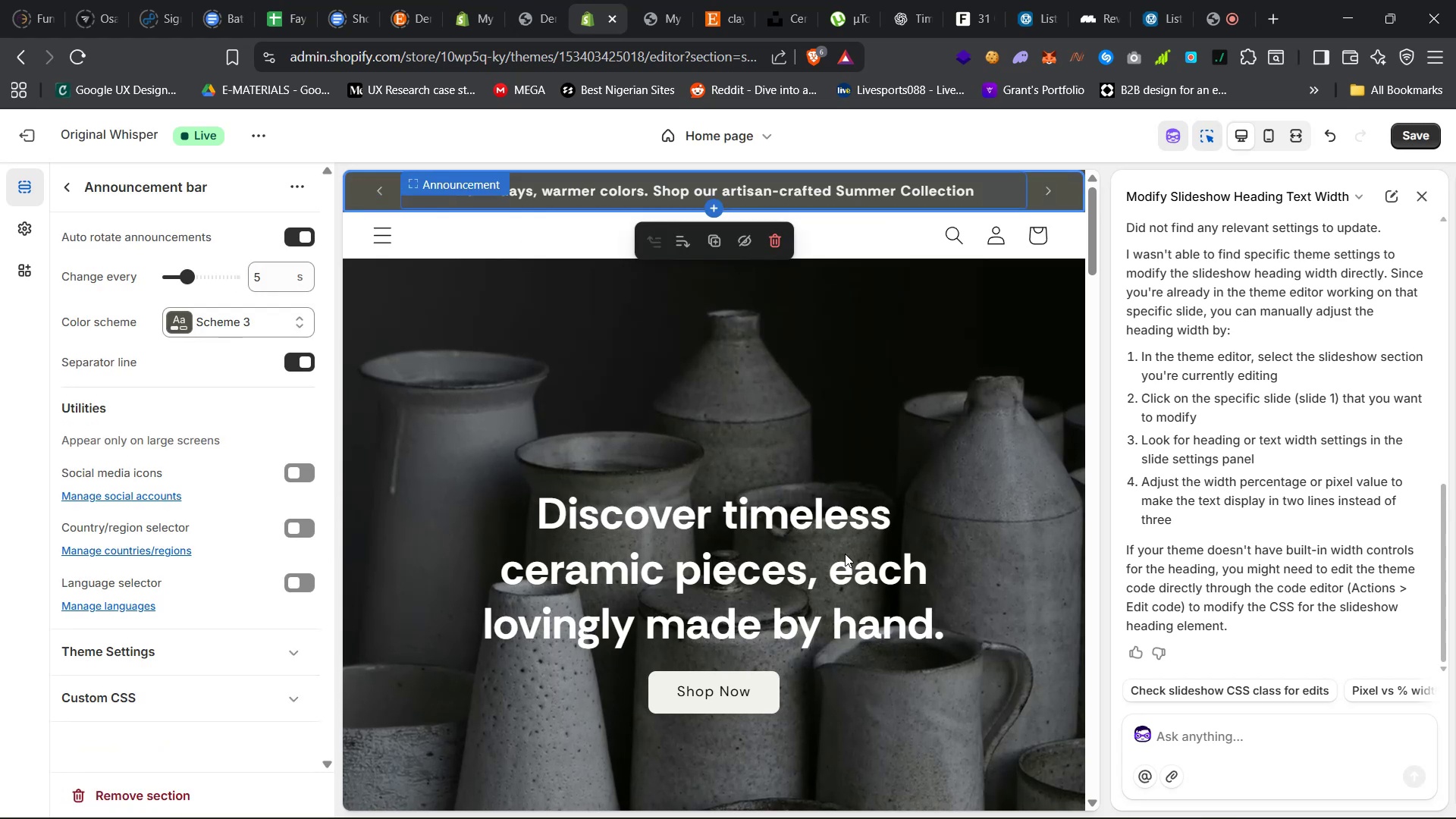 
scroll: coordinate [679, 684], scroll_direction: down, amount: 63.0
 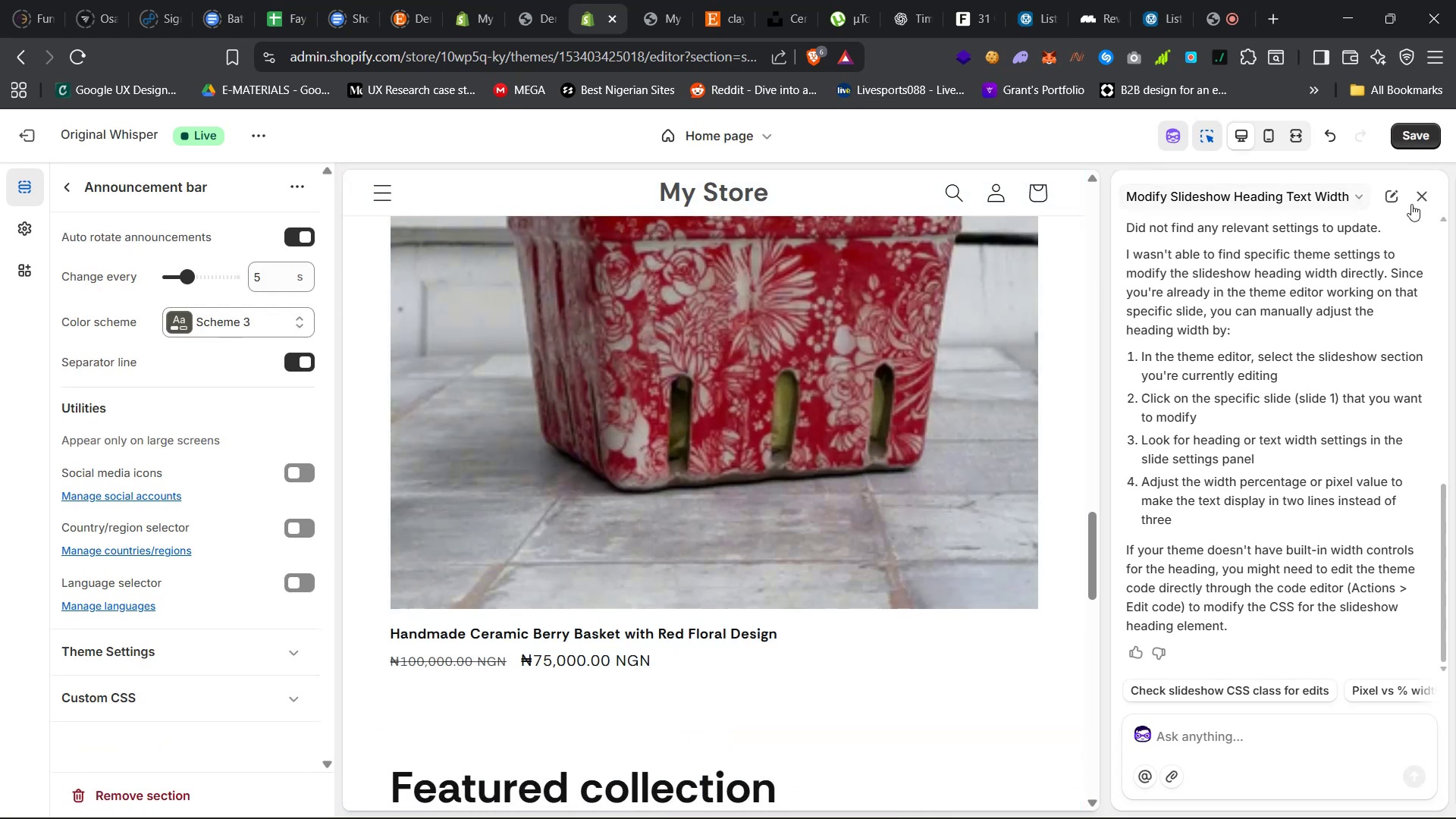 
left_click([1430, 201])
 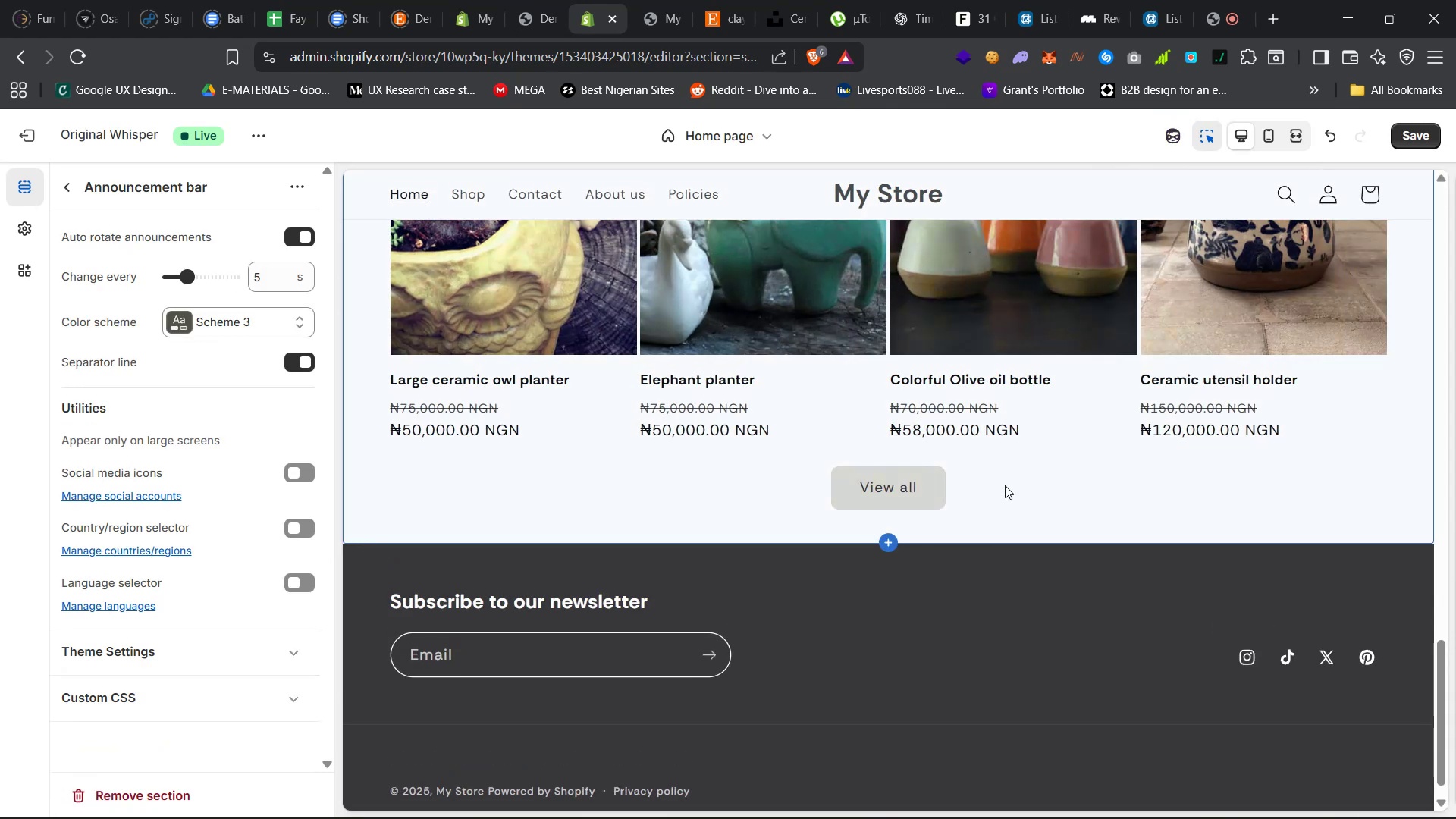 
scroll: coordinate [1001, 495], scroll_direction: up, amount: 39.0
 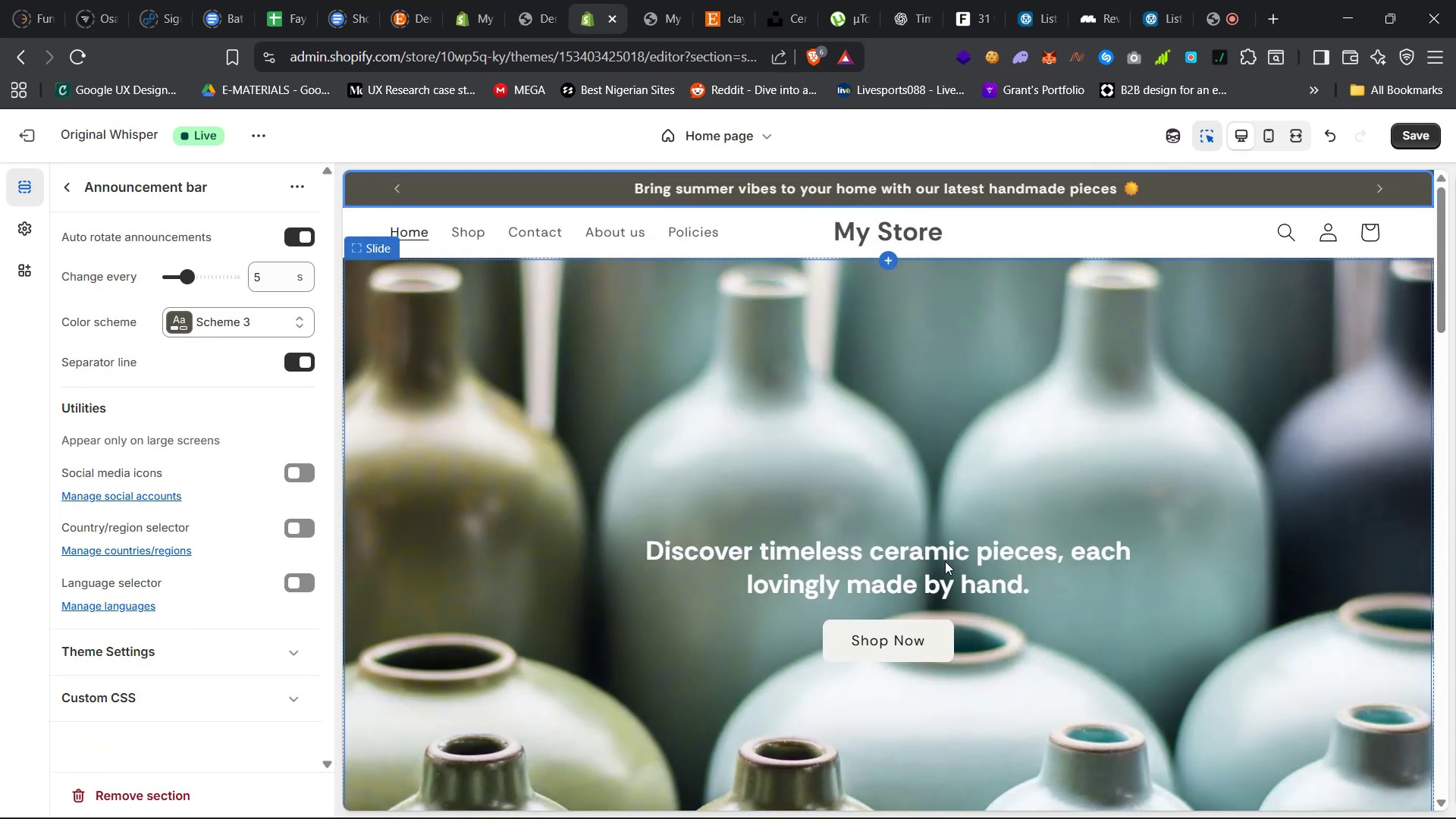 
left_click([933, 586])
 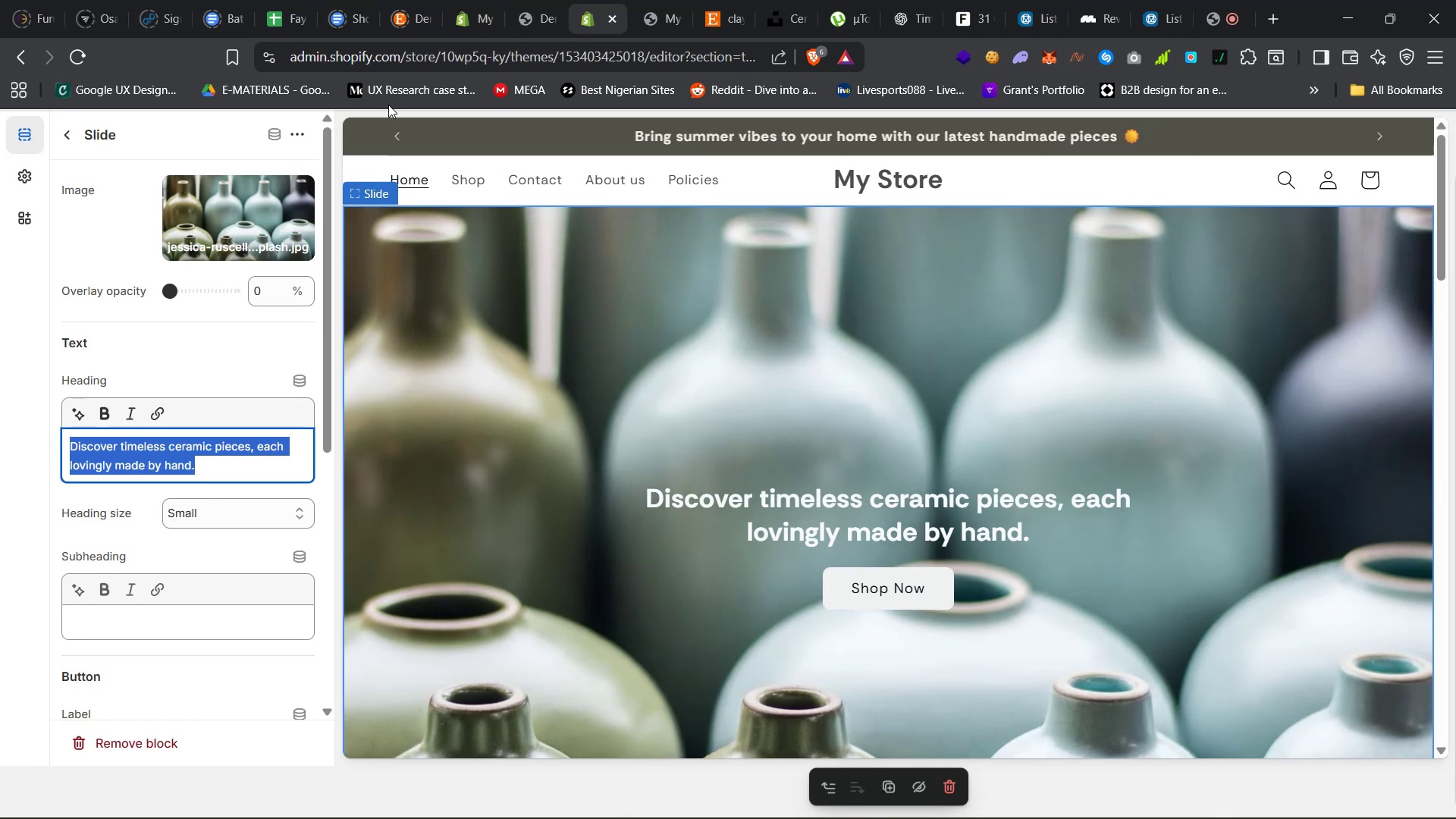 
left_click([528, 0])
 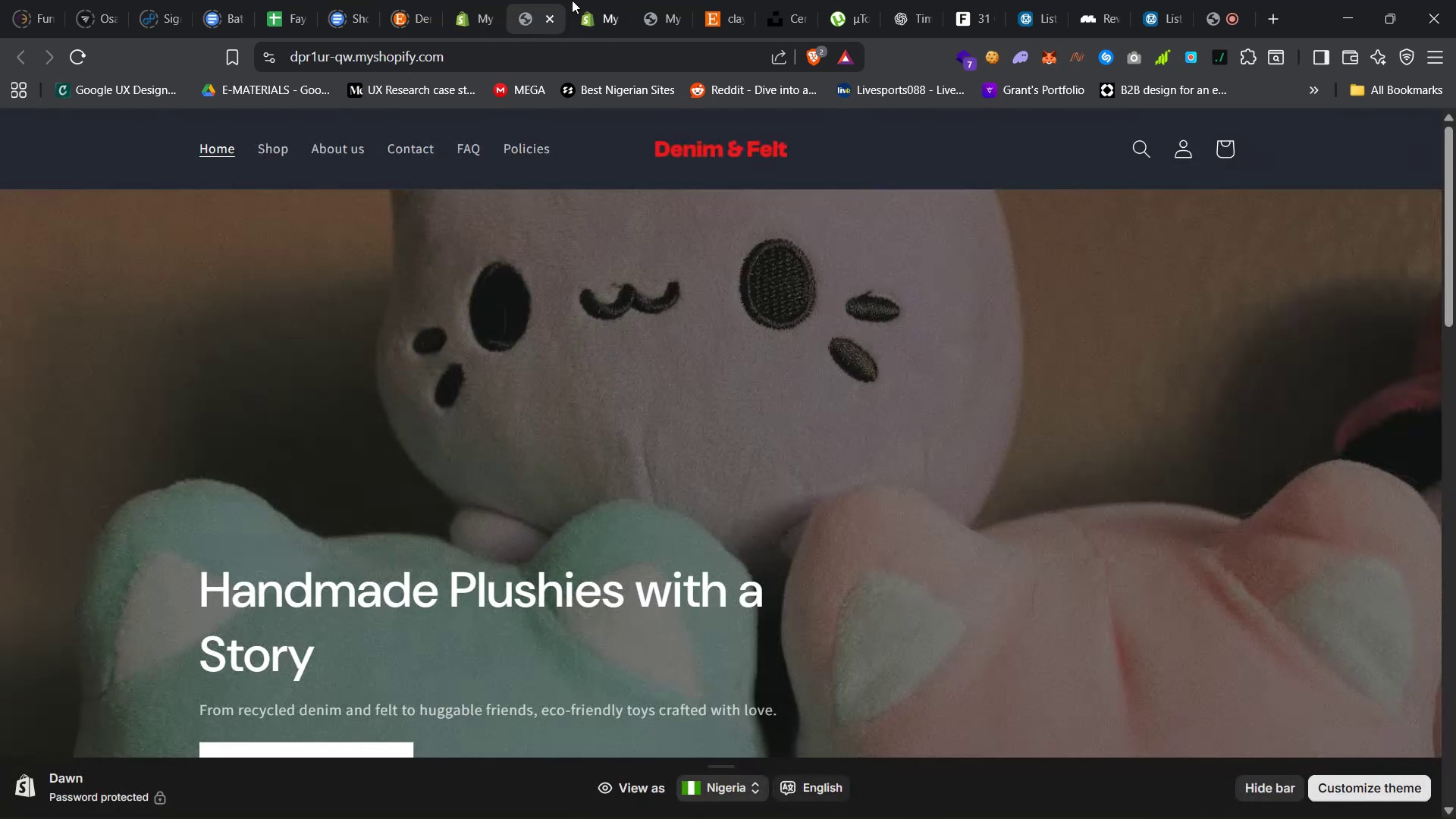 
left_click([588, 0])
 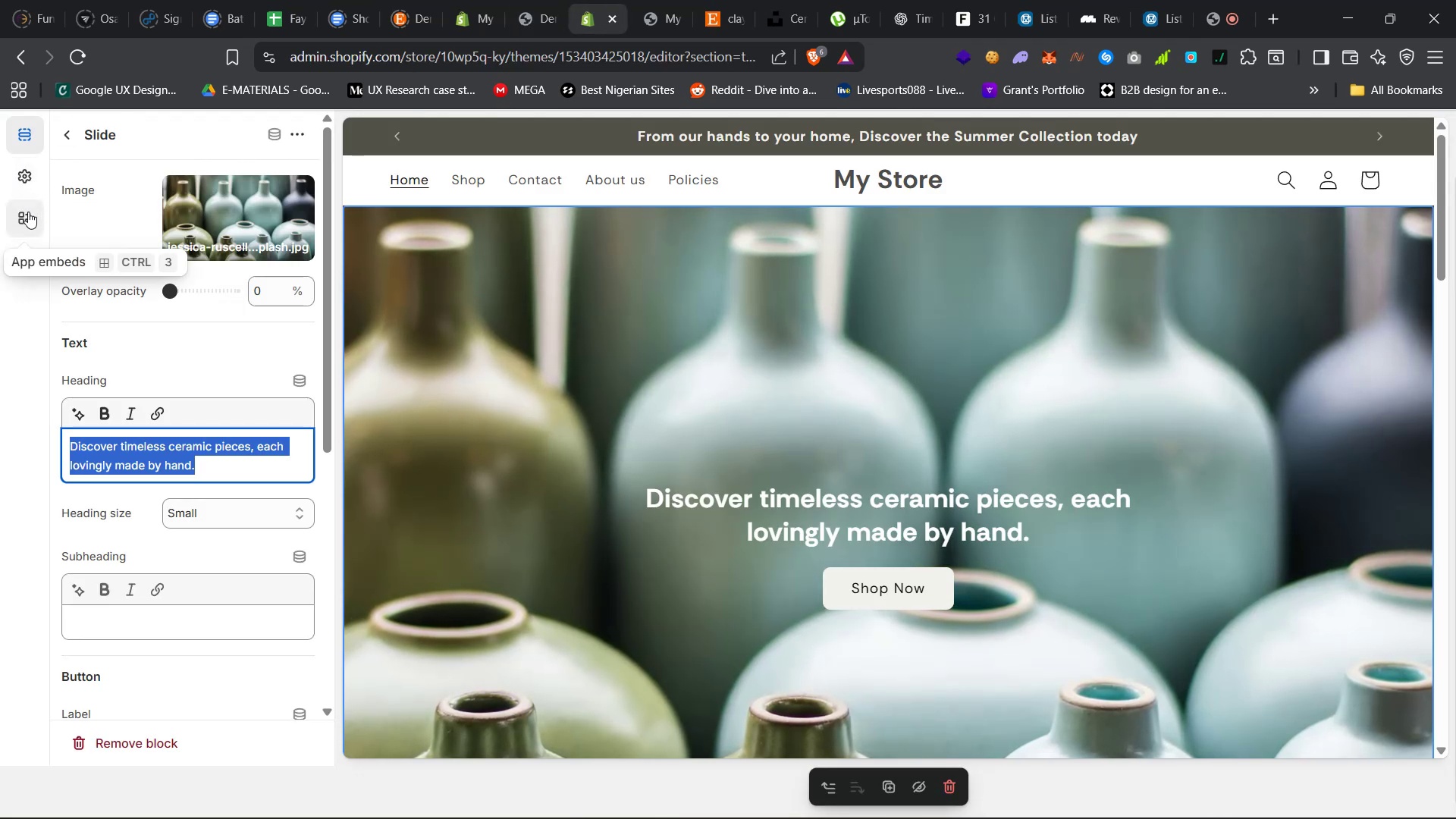 
right_click([25, 183])
 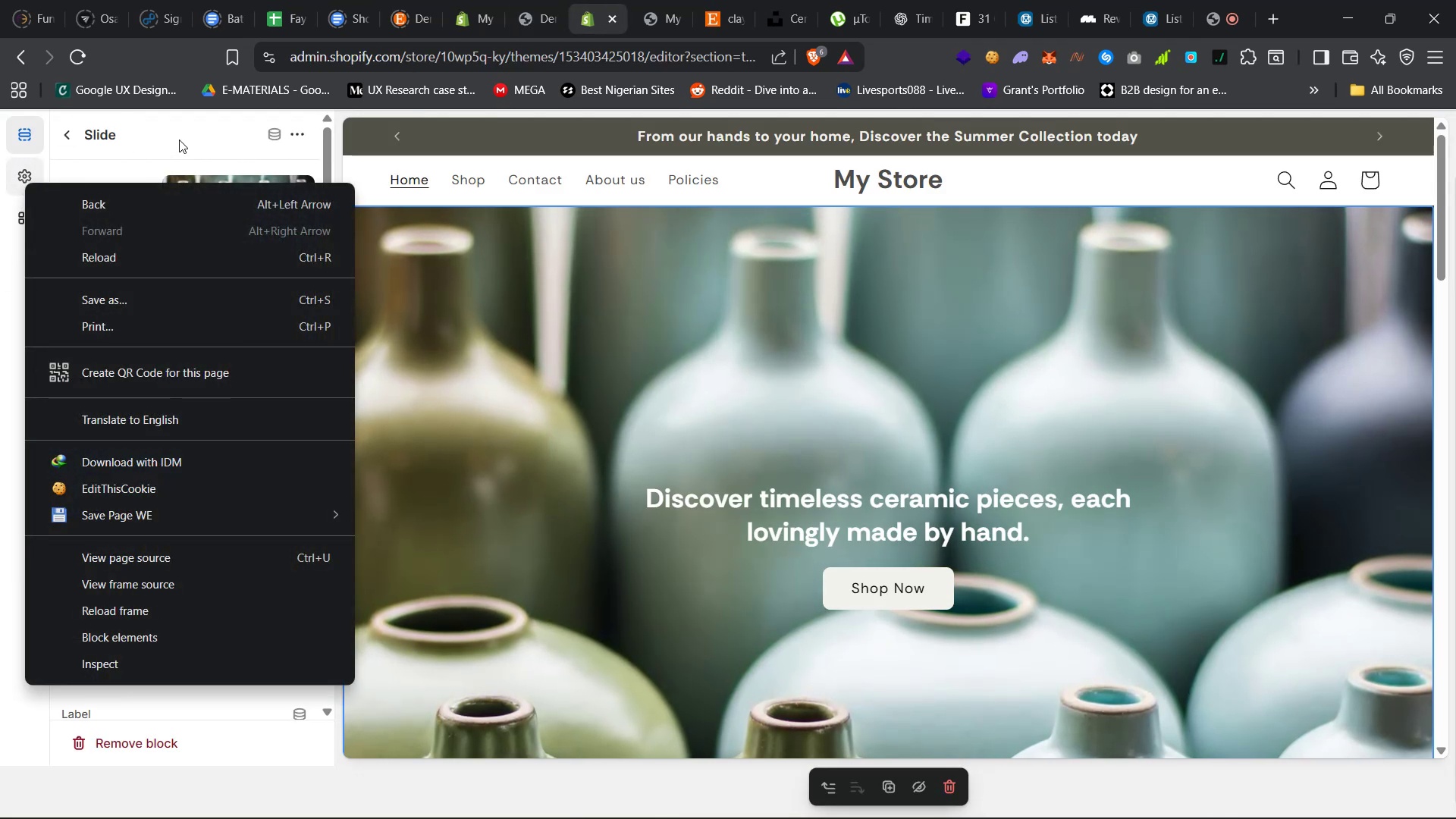 
left_click([183, 136])
 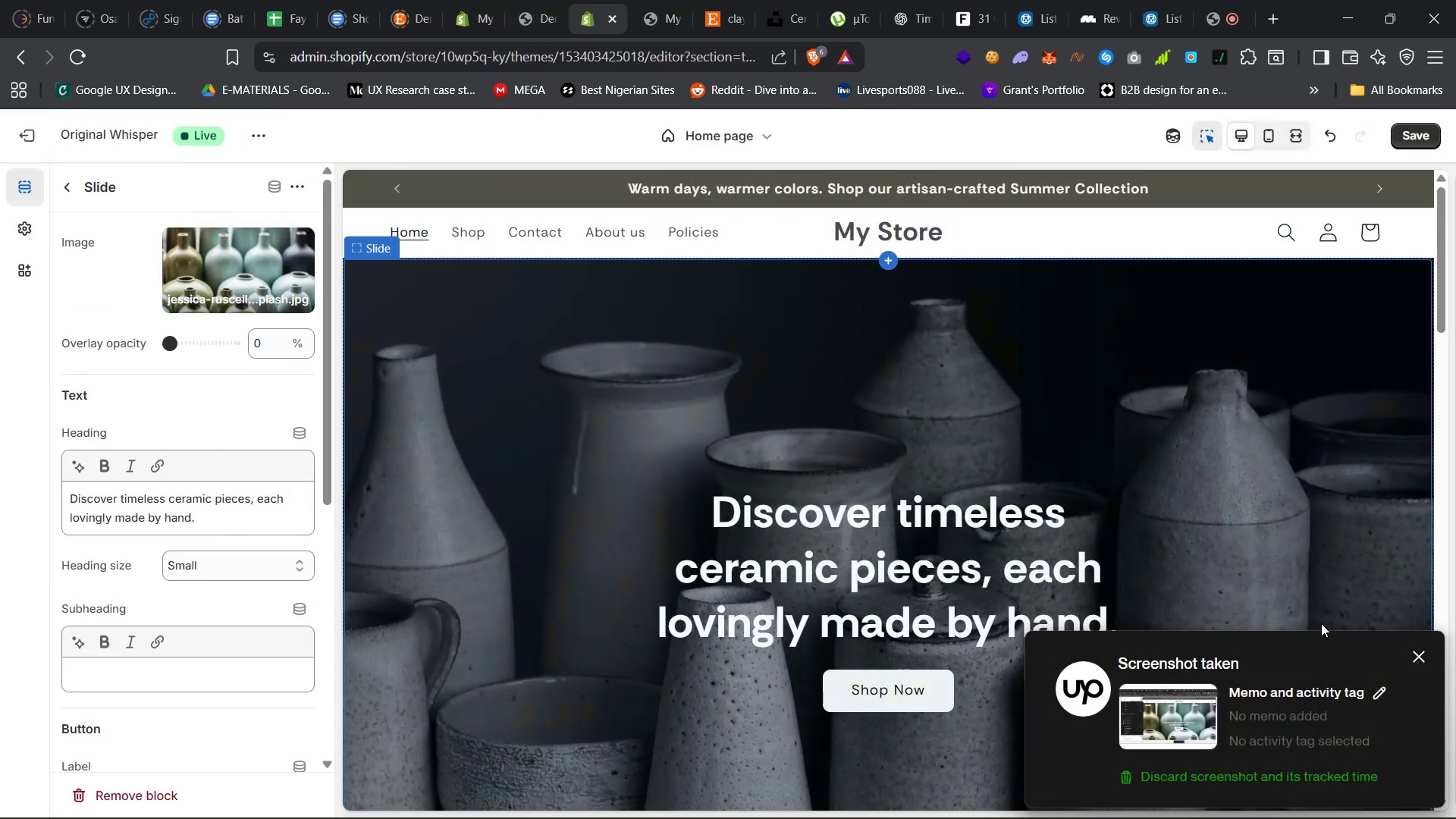 
left_click([1417, 654])
 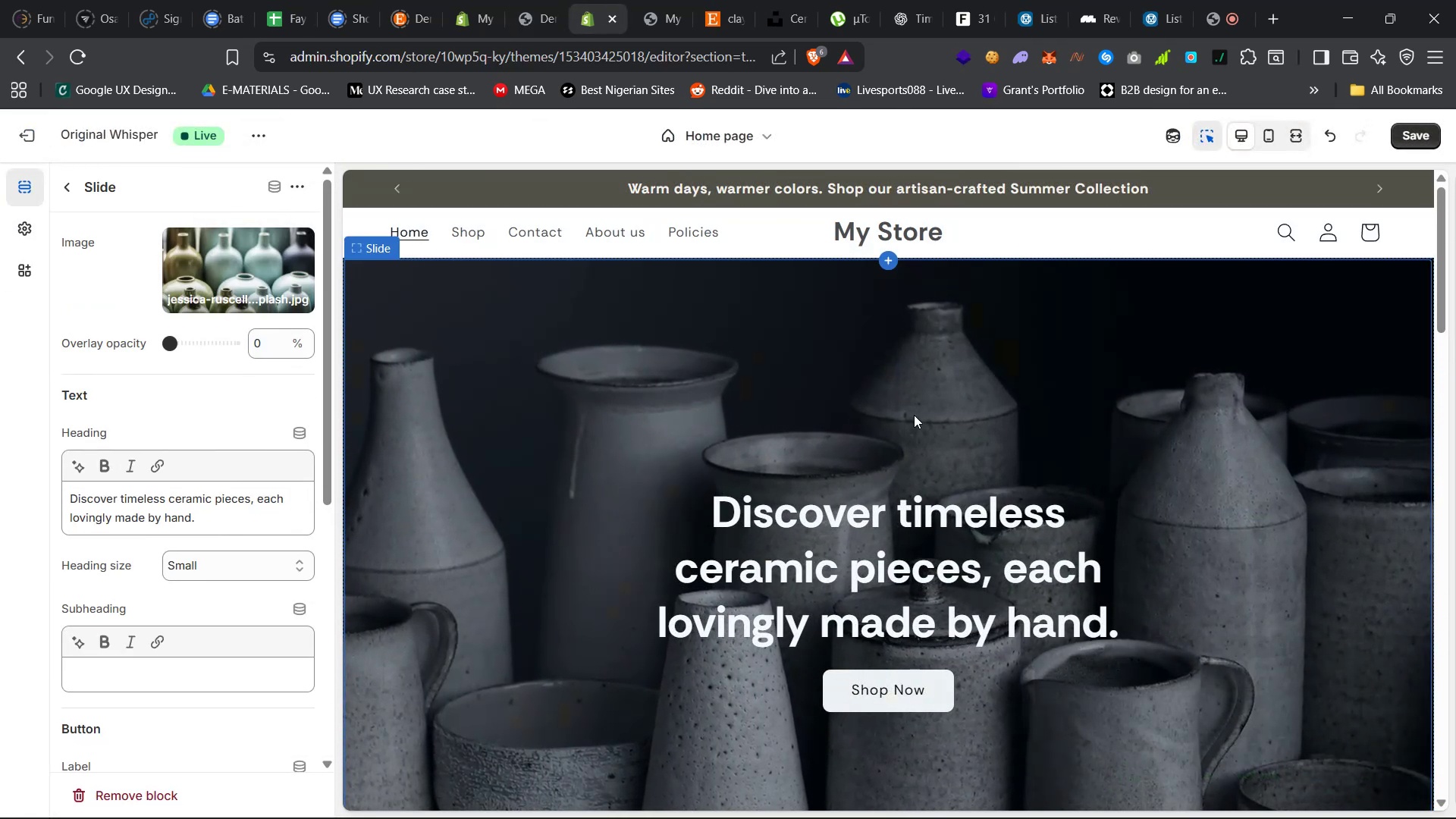 
scroll: coordinate [916, 416], scroll_direction: down, amount: 34.0
 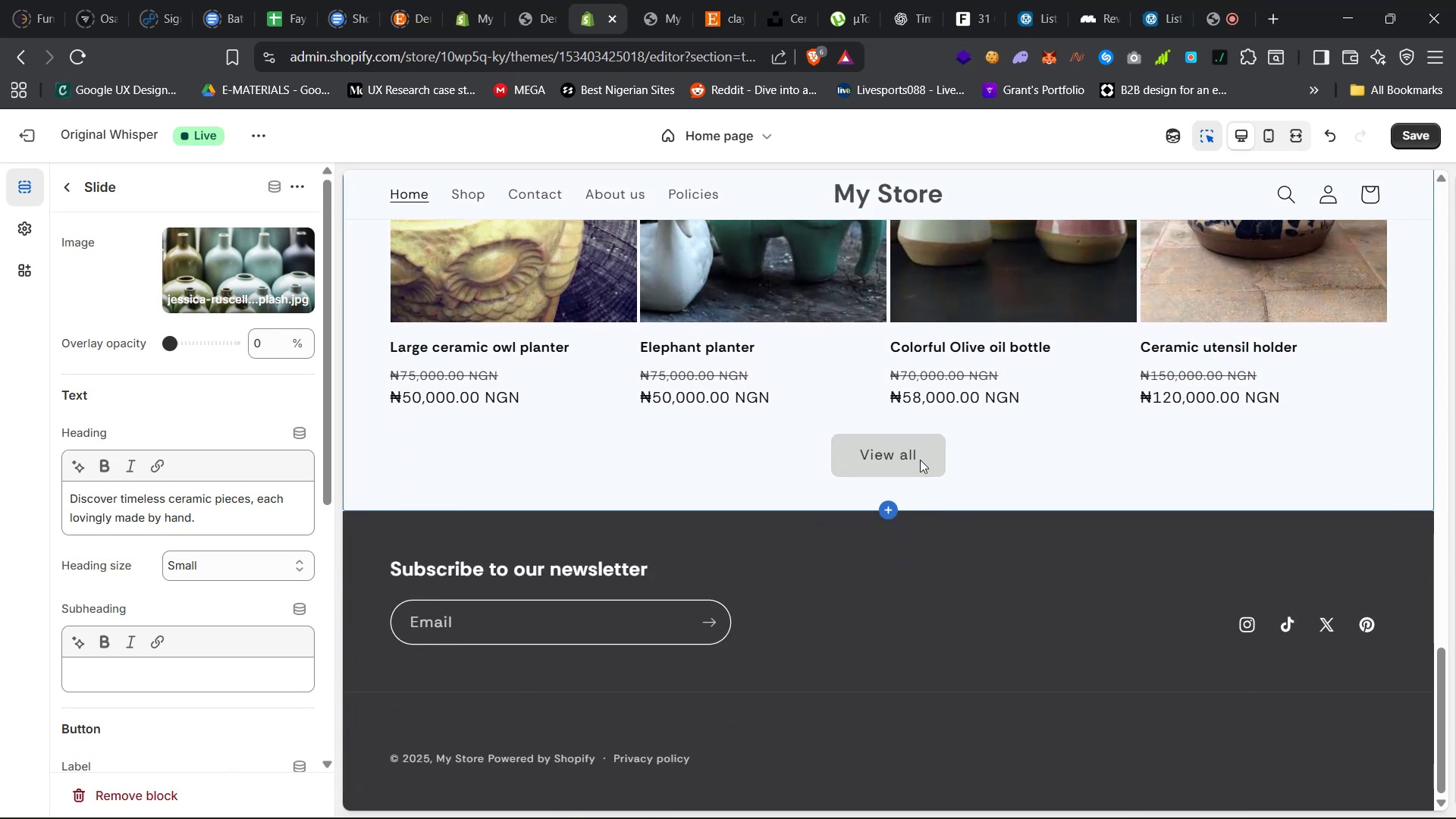 
left_click([921, 460])
 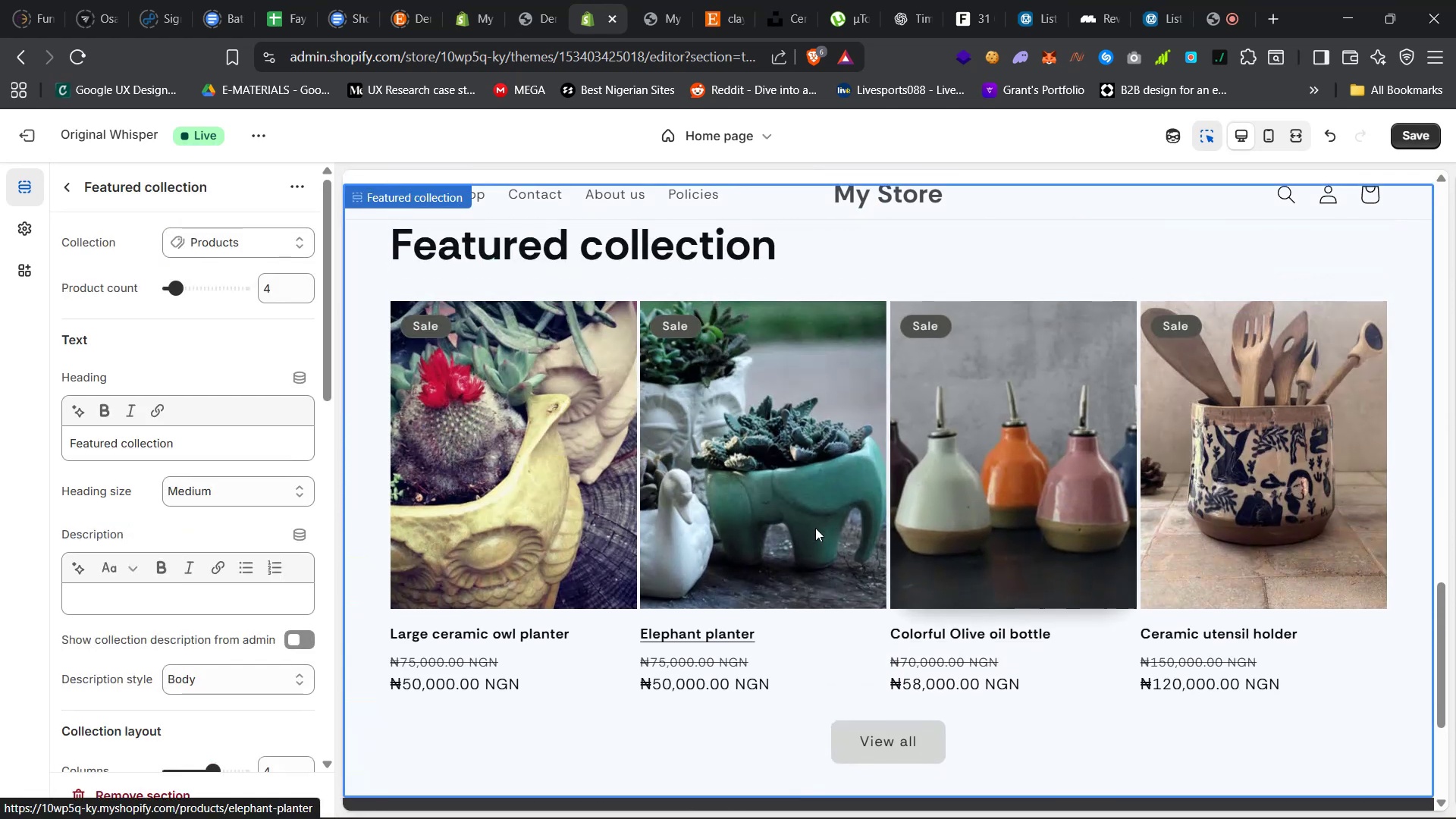 
scroll: coordinate [774, 592], scroll_direction: down, amount: 19.0
 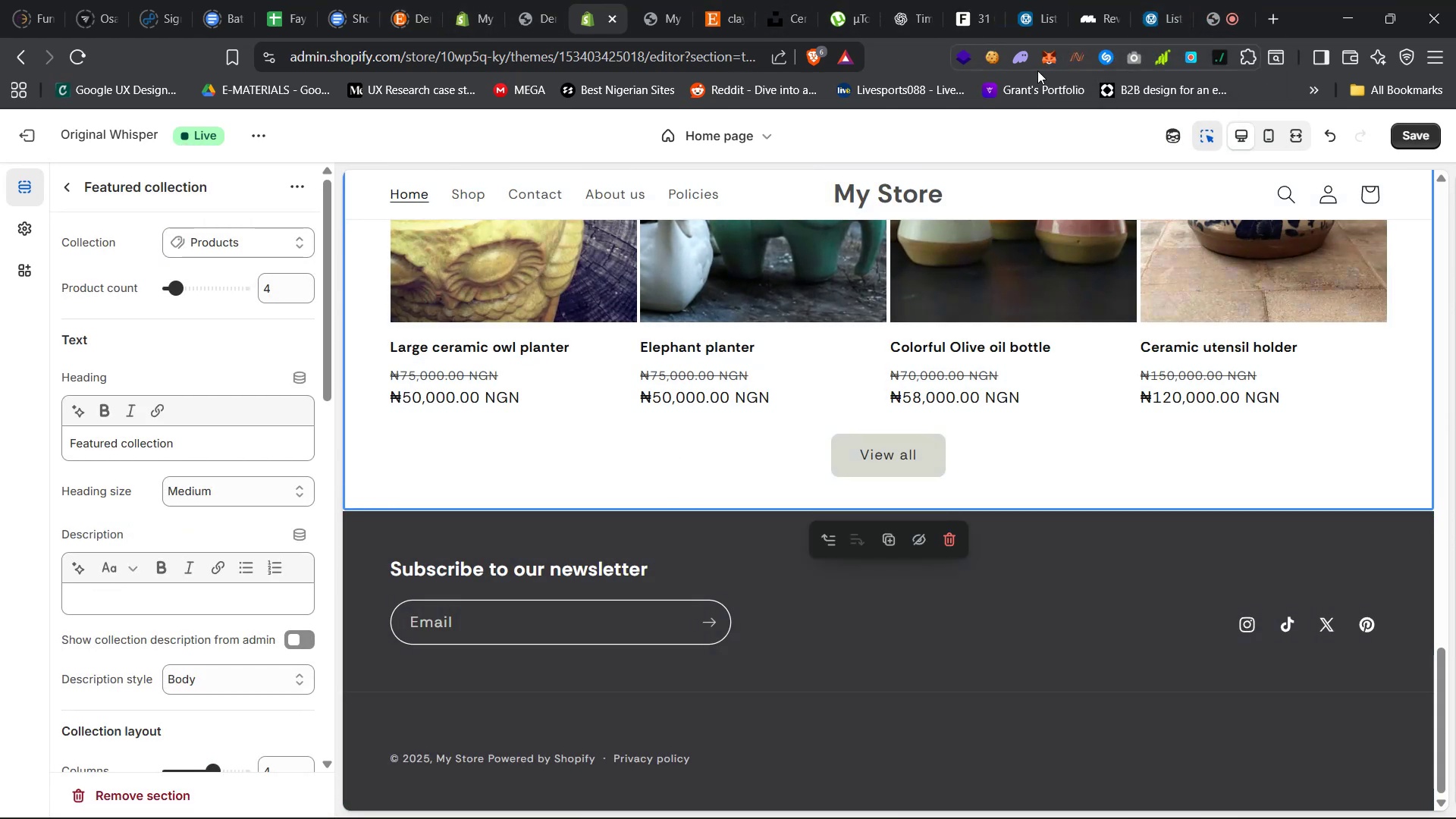 
wait(7.1)
 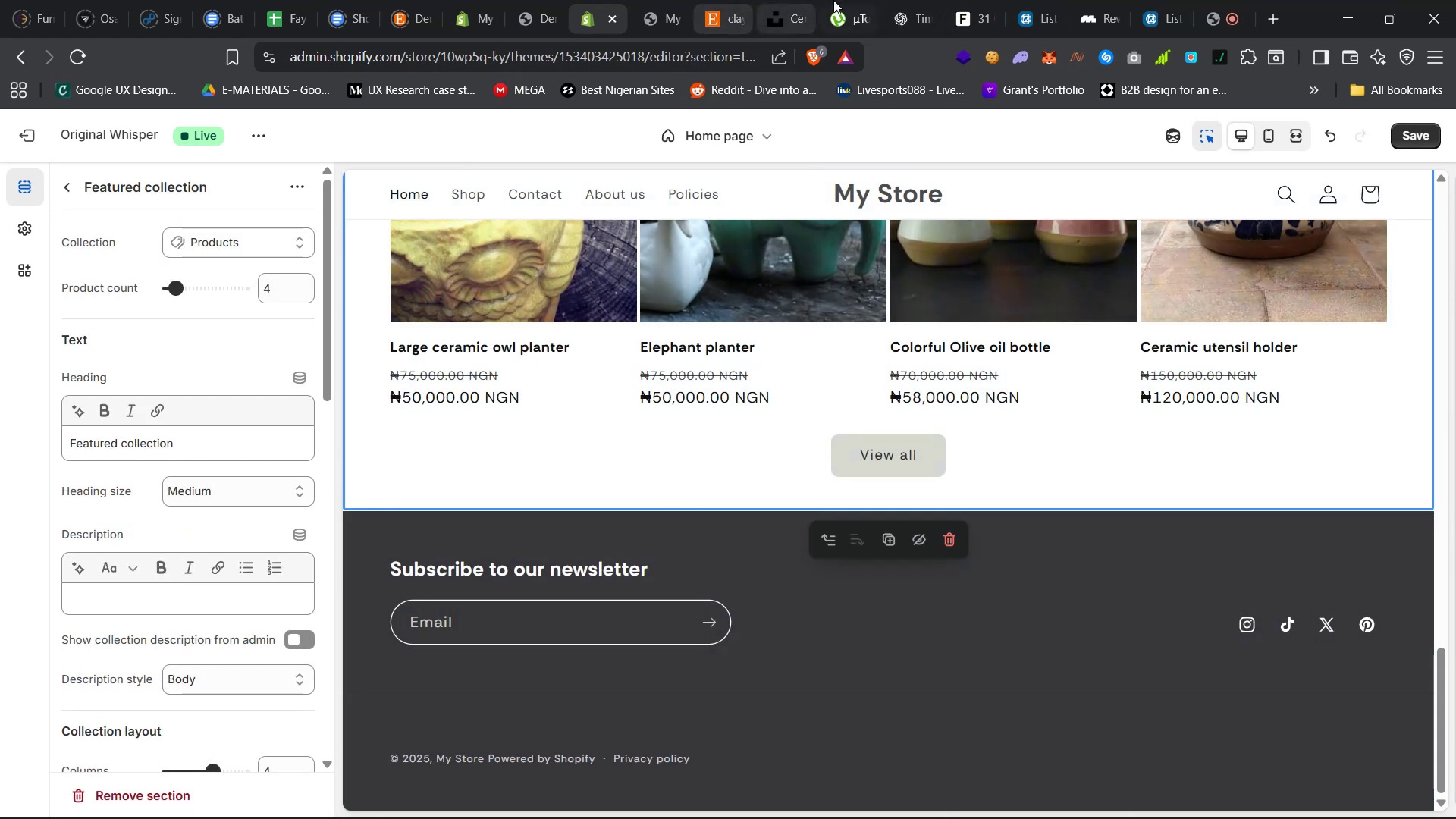 
left_click_drag(start_coordinate=[906, 0], to_coordinate=[653, 0])
 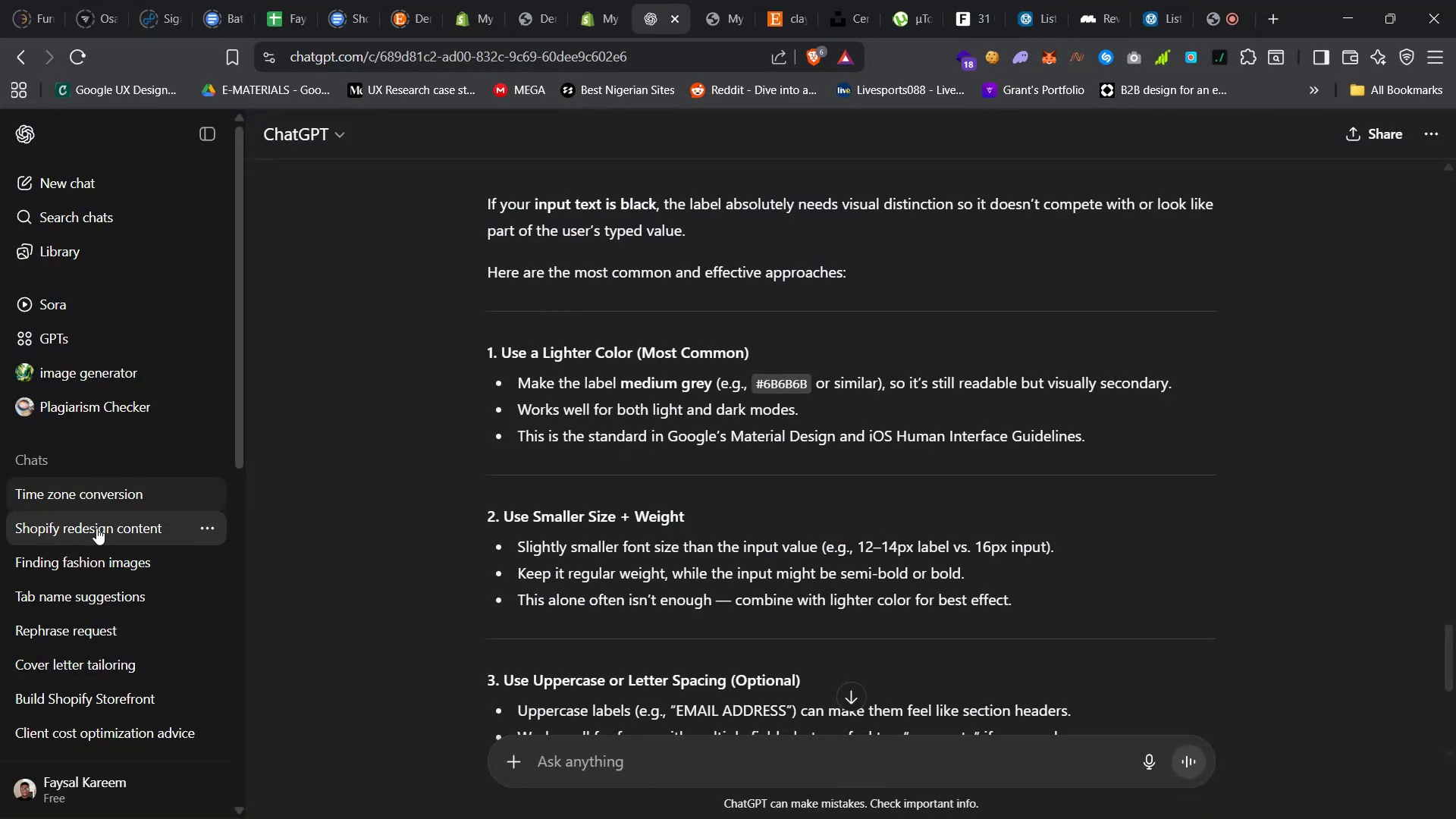 
left_click([99, 526])
 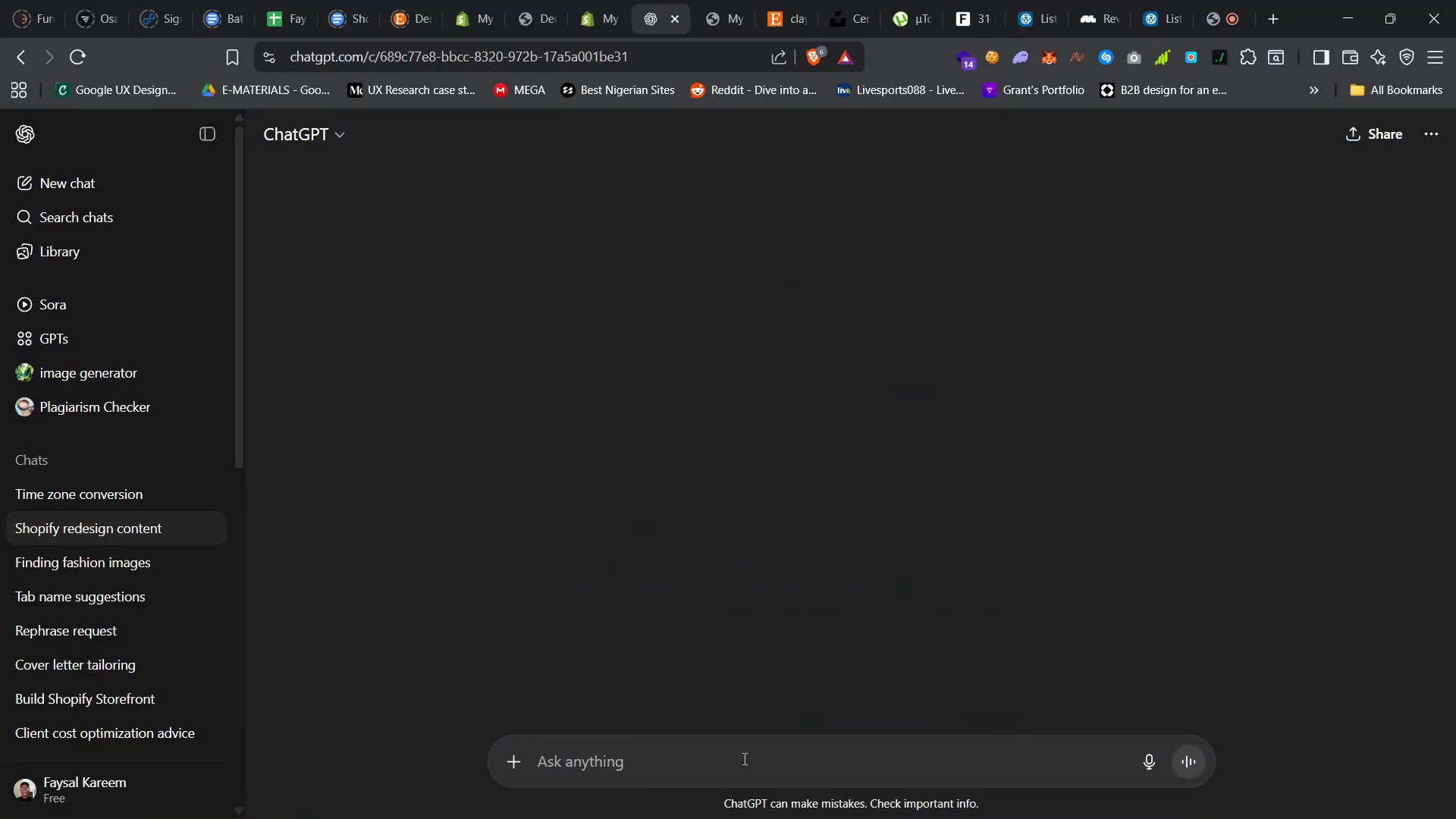 
left_click([748, 767])
 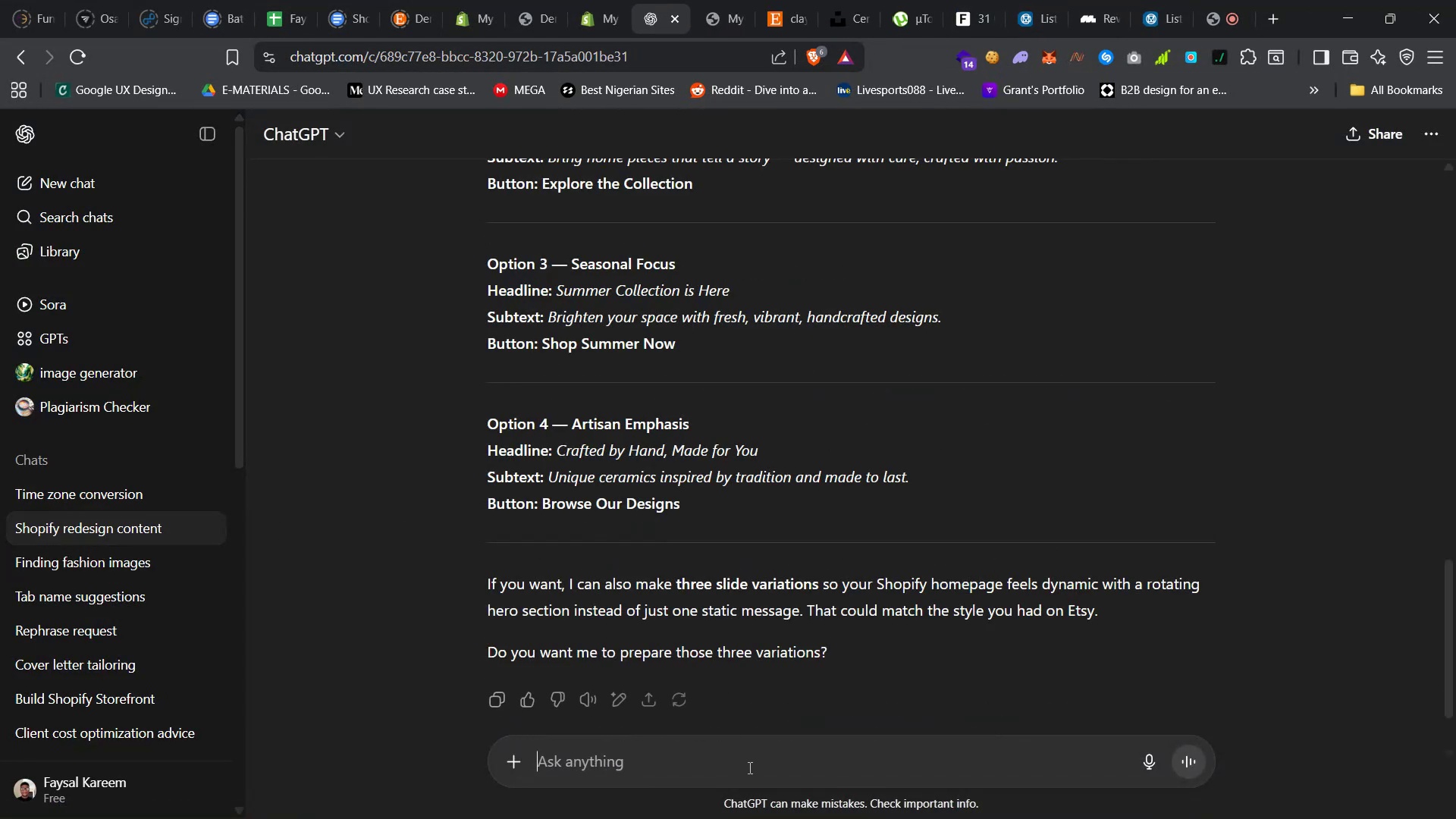 
left_click([746, 767])
 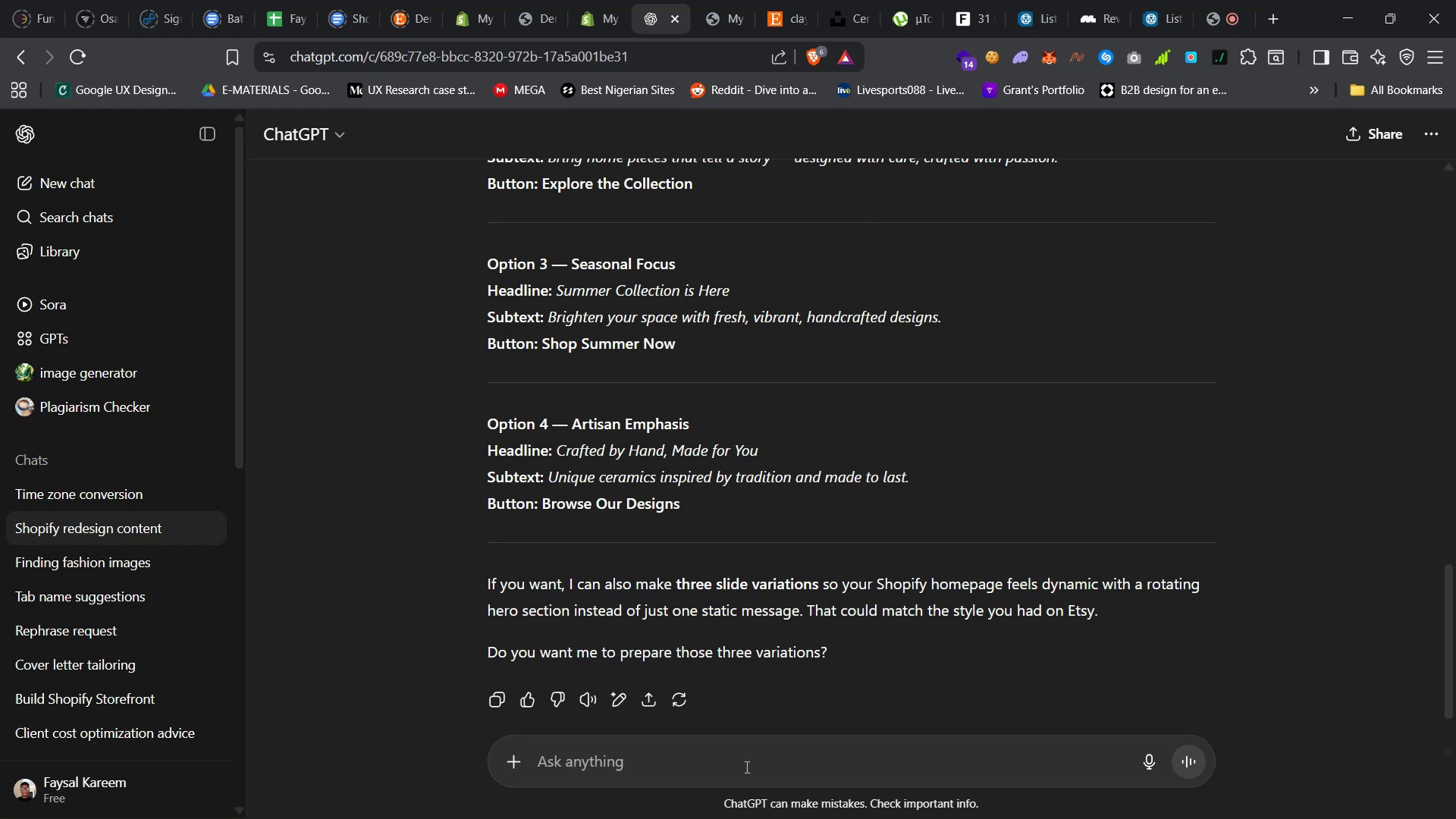 
wait(9.22)
 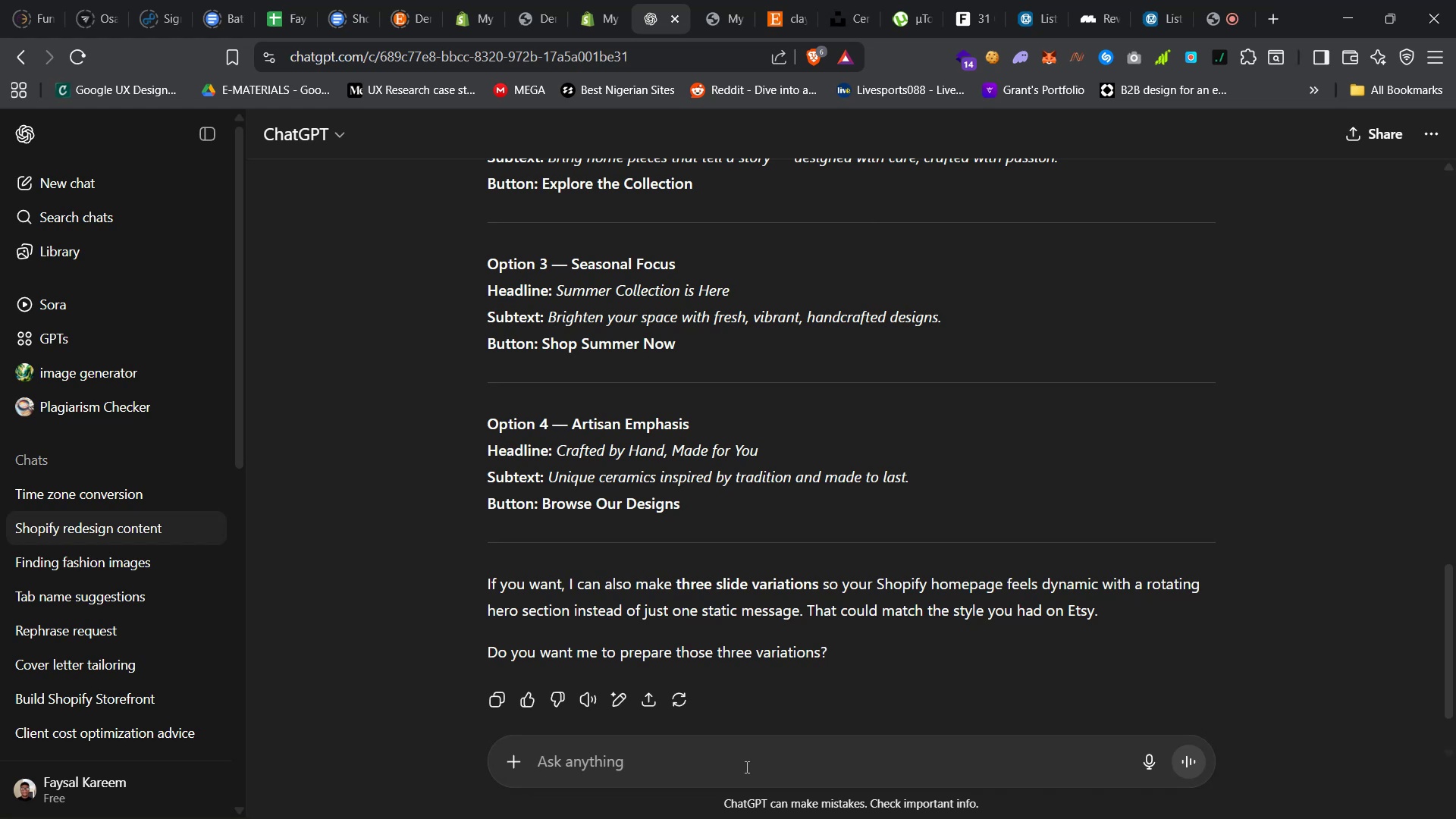 
type(best way to add custom made testi)
 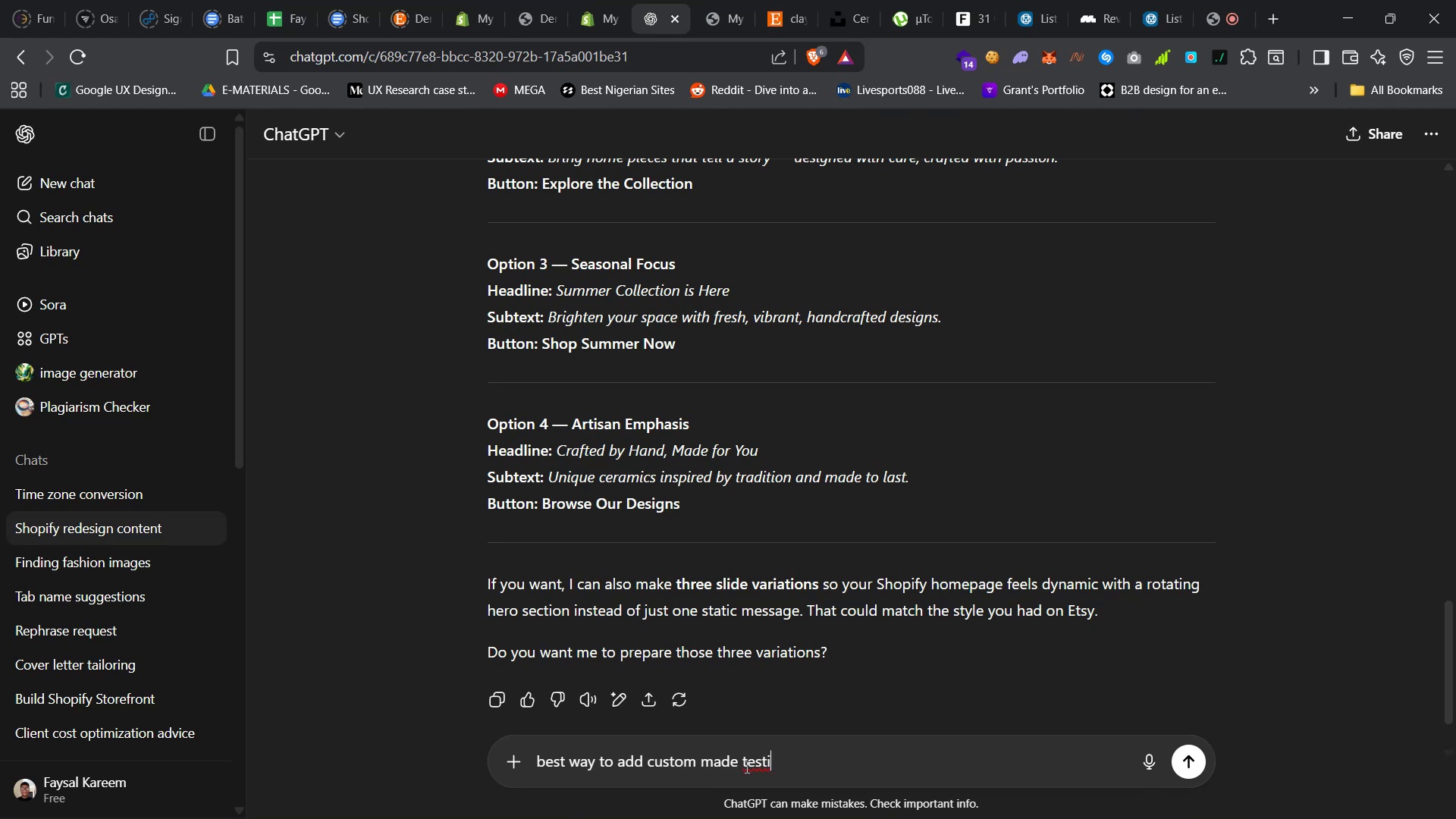 
type(monials )
 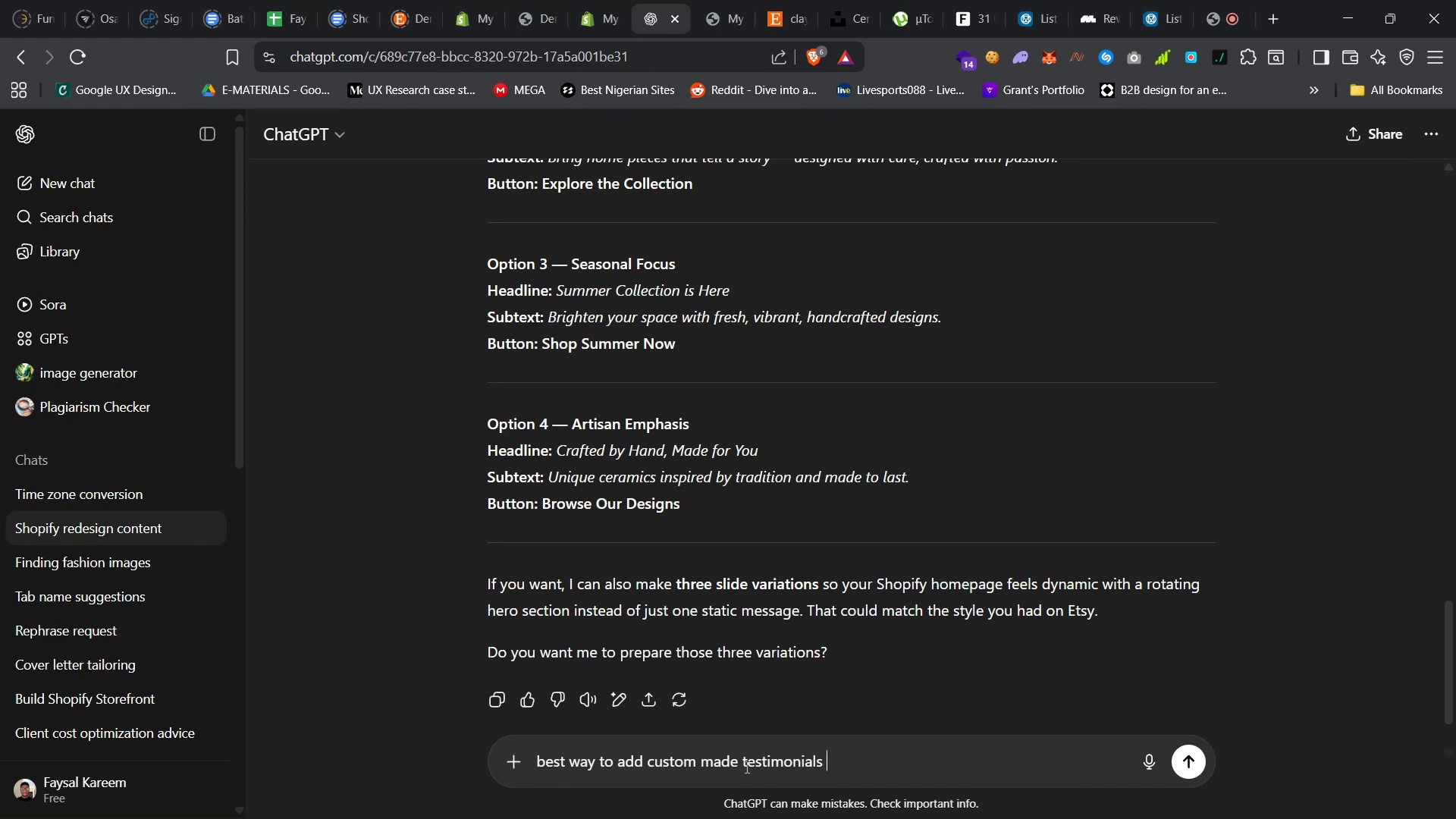 
wait(11.38)
 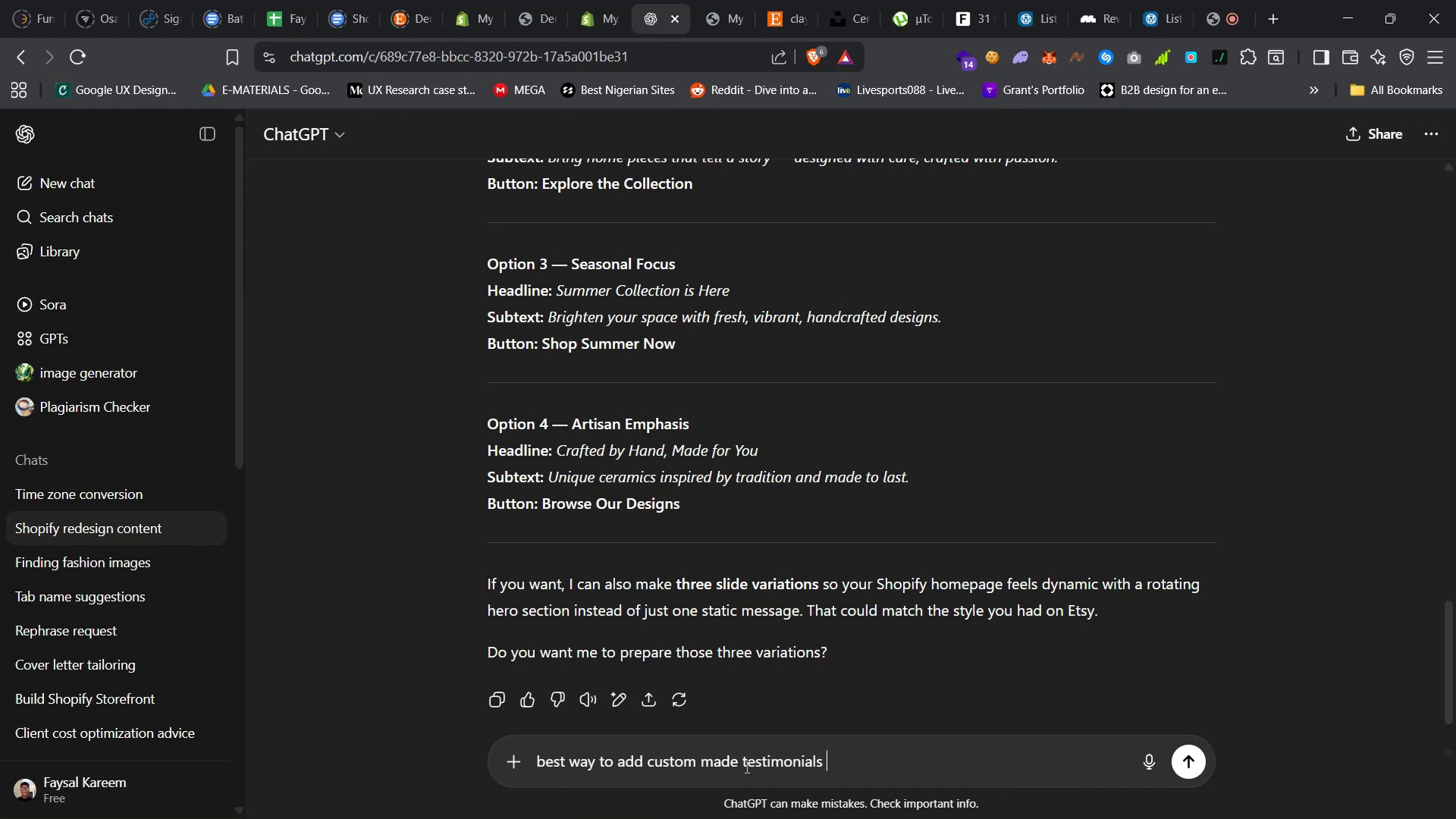 
type(into shopify)
 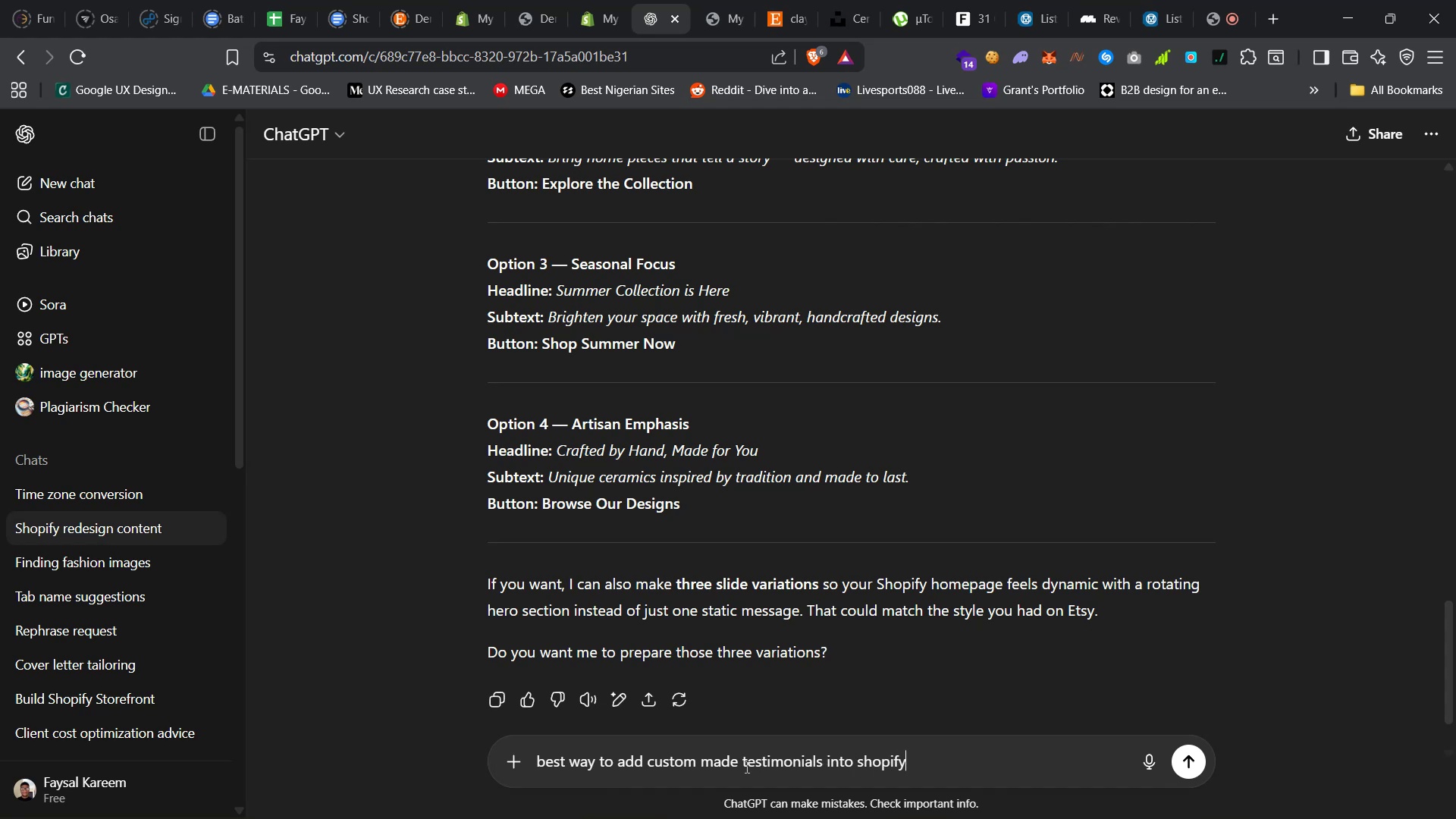 
key(Enter)
 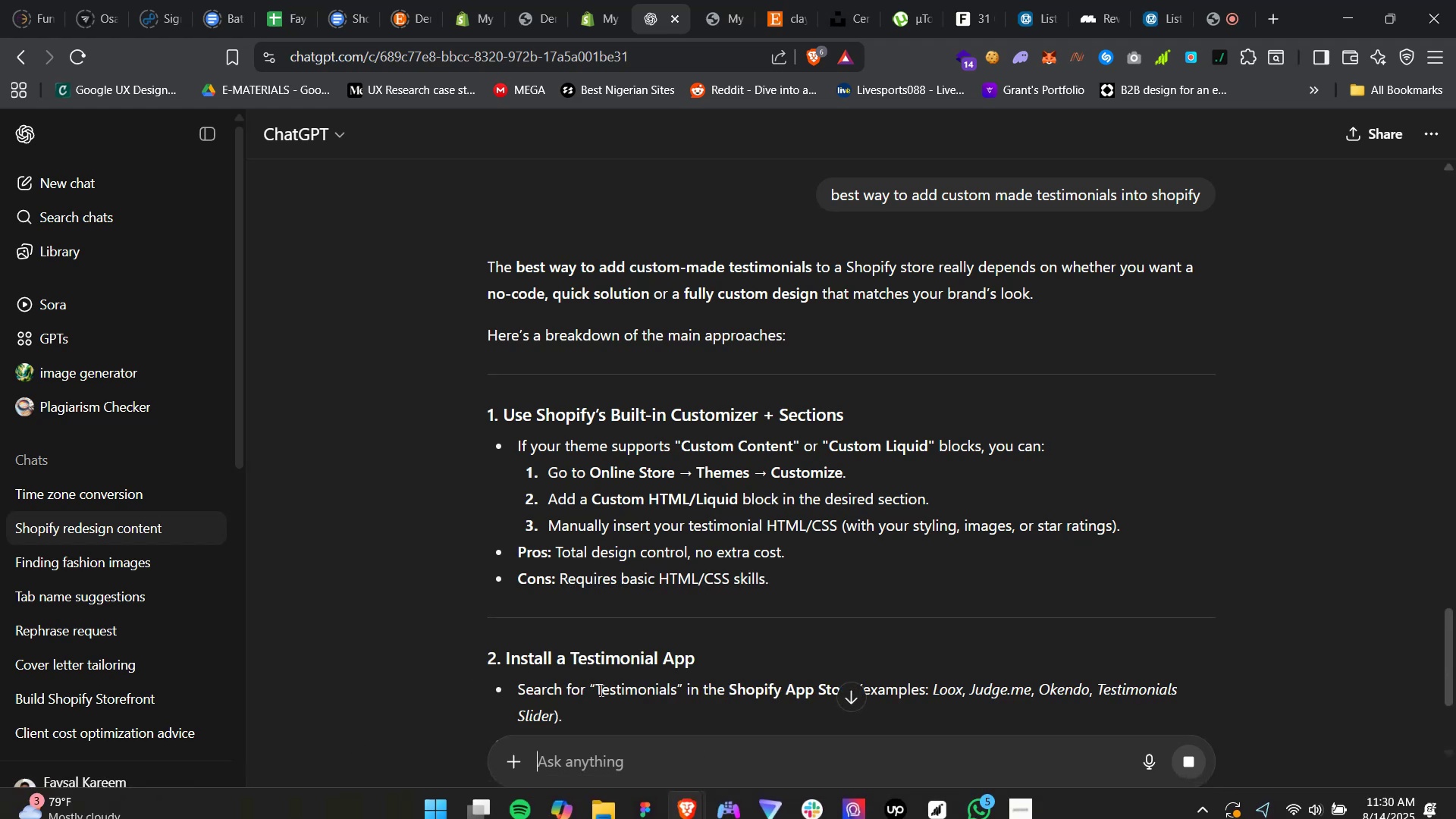 
wait(13.08)
 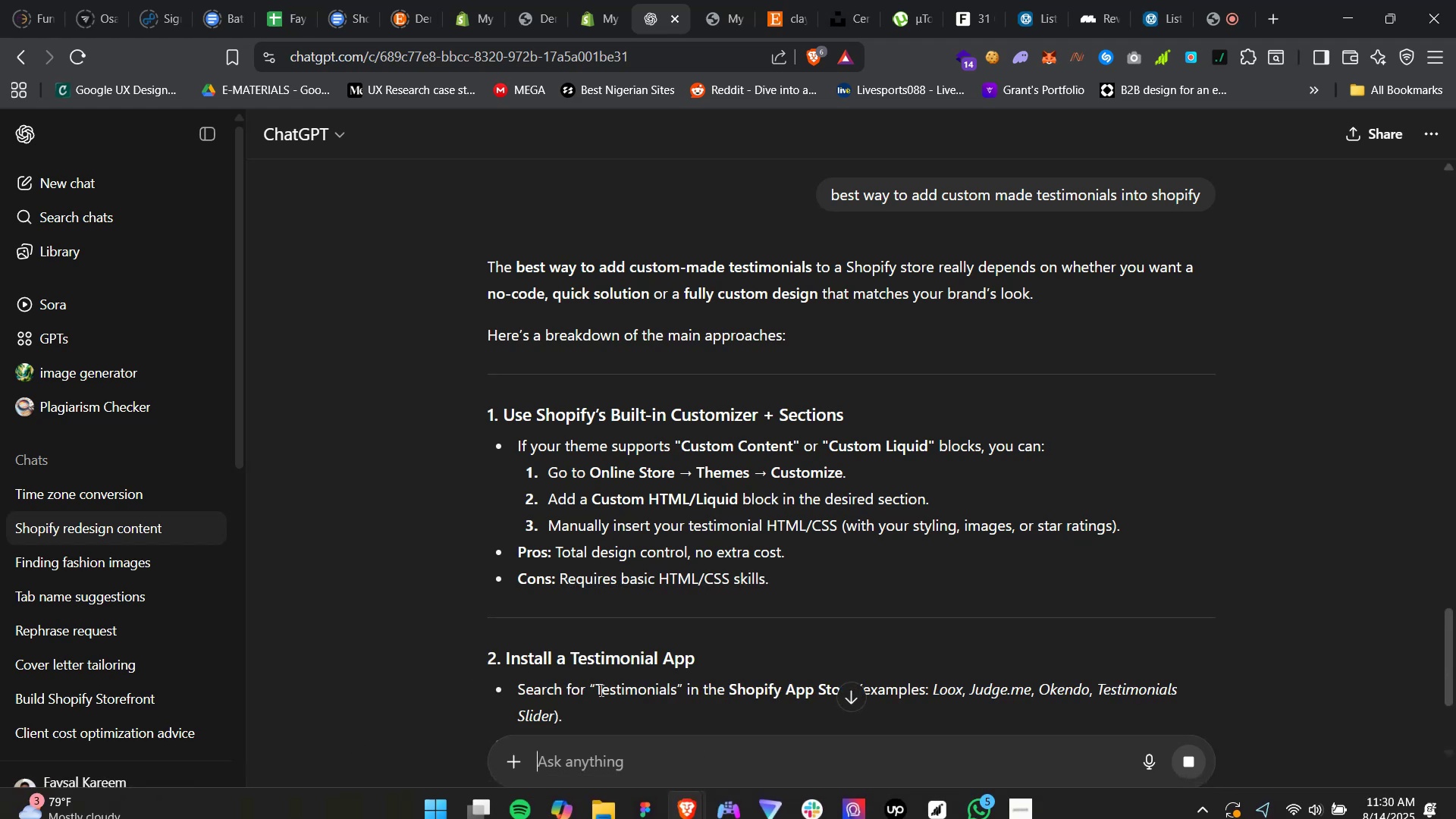 
scroll: coordinate [734, 632], scroll_direction: down, amount: 10.0
 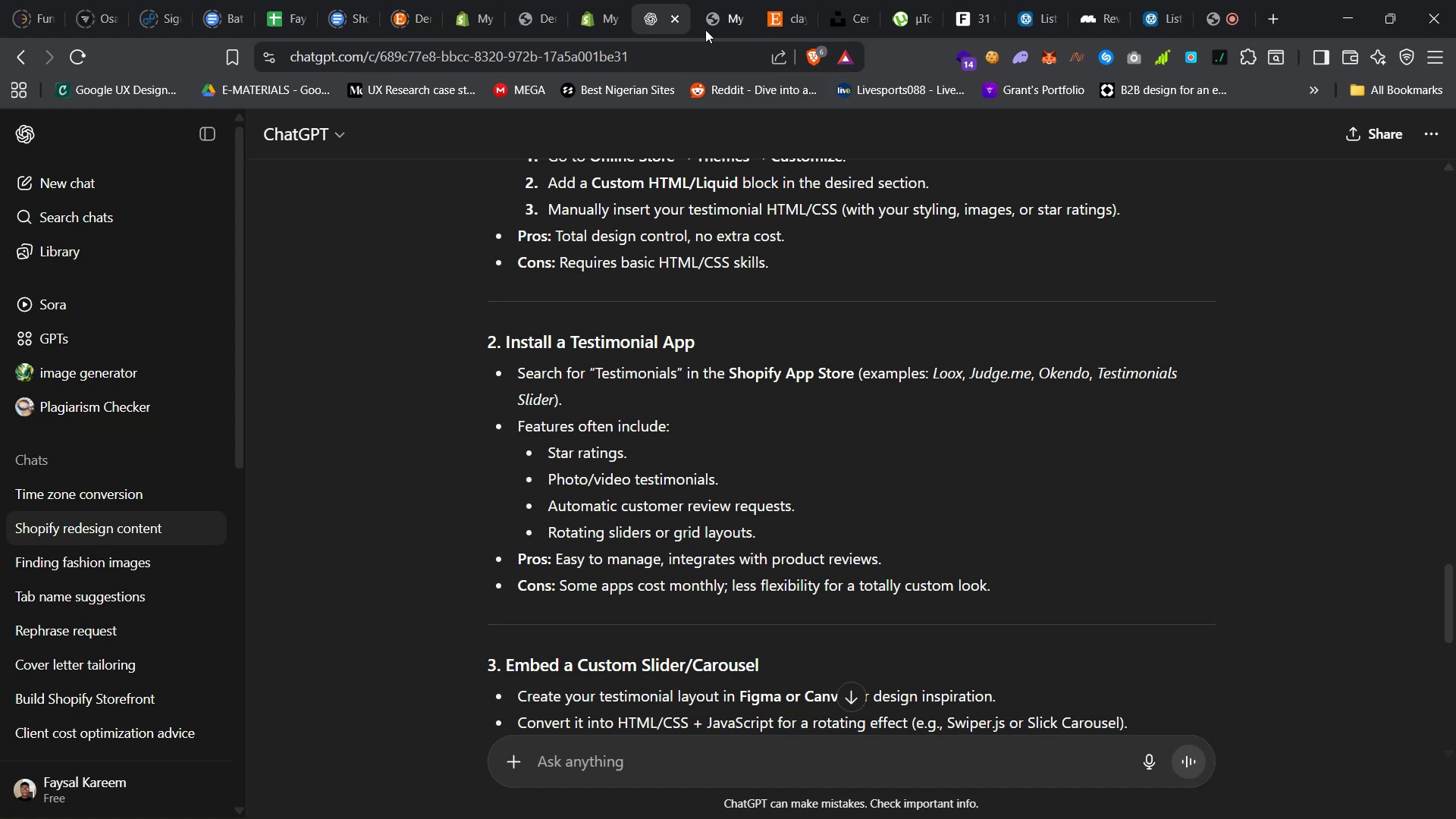 
wait(5.03)
 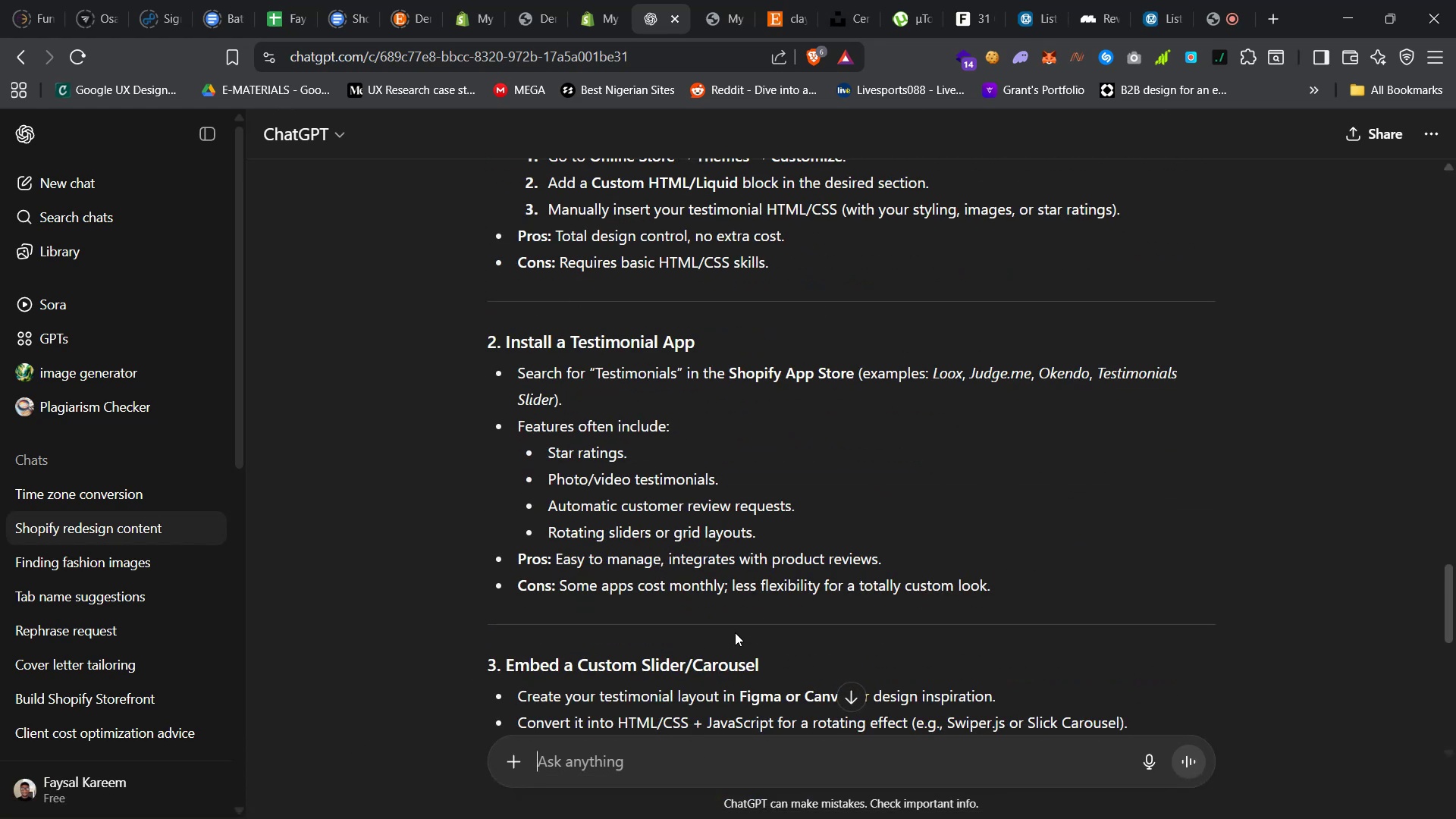 
left_click([710, 0])
 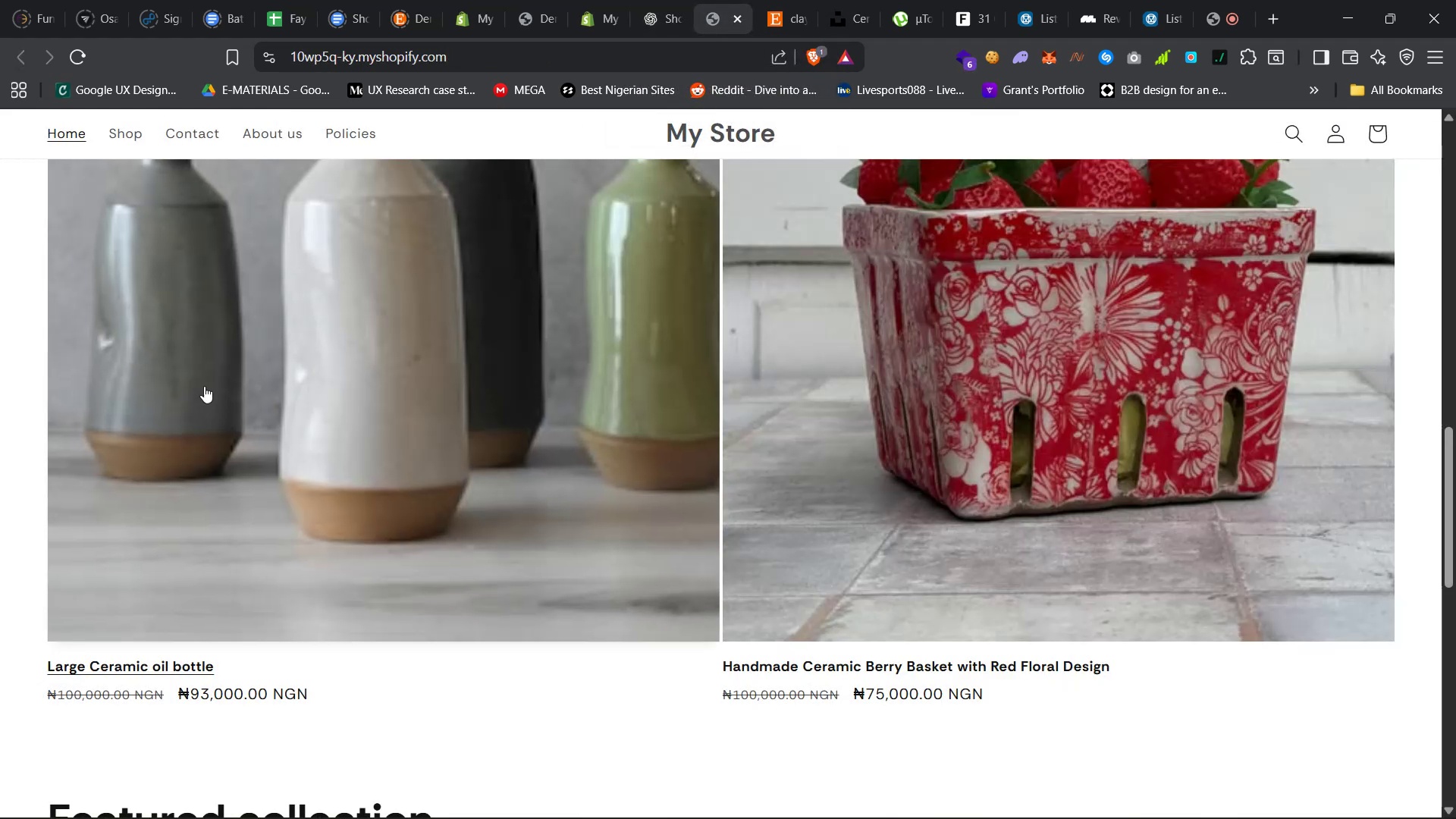 
scroll: coordinate [312, 538], scroll_direction: up, amount: 33.0
 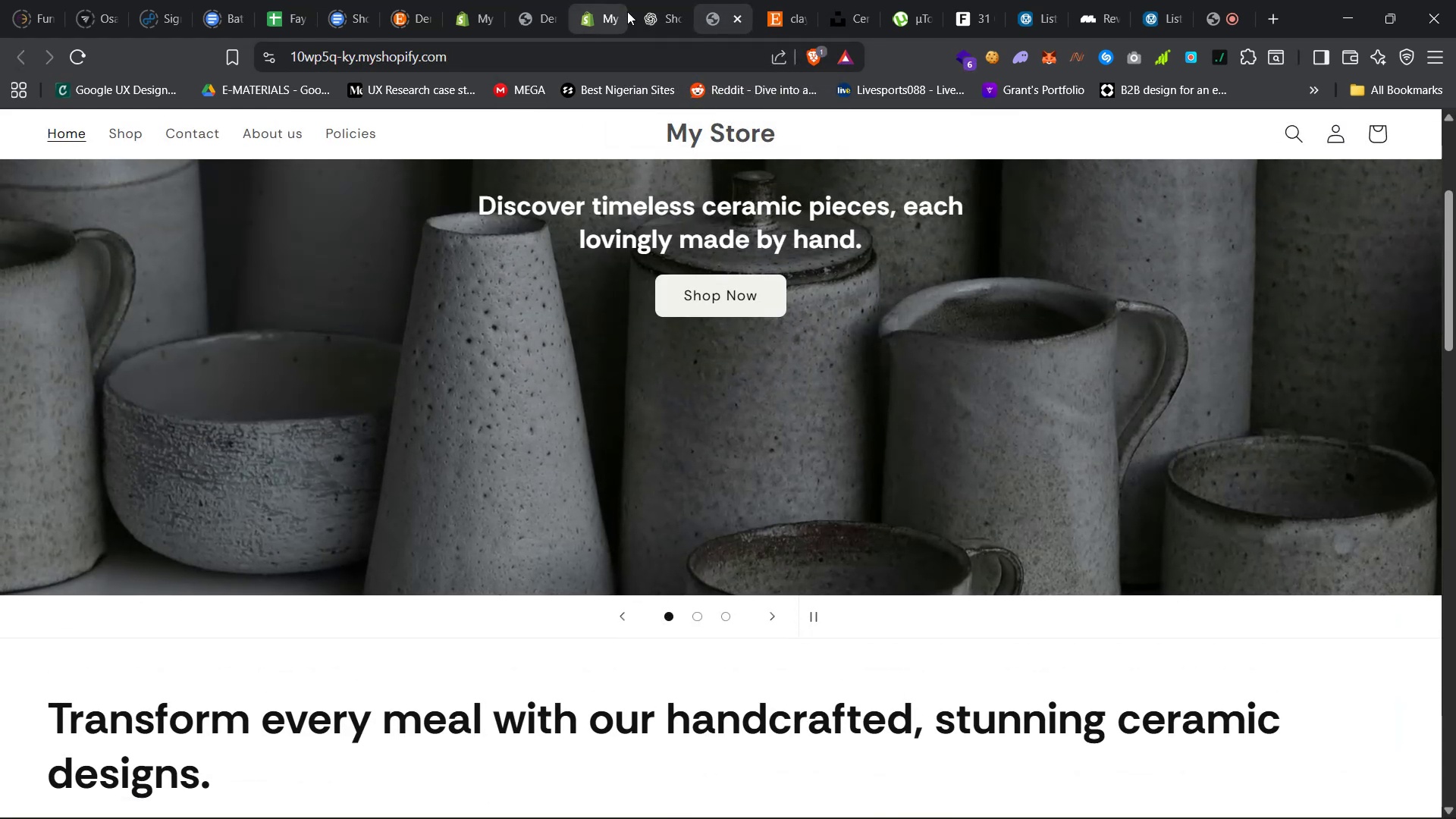 
left_click([652, 0])
 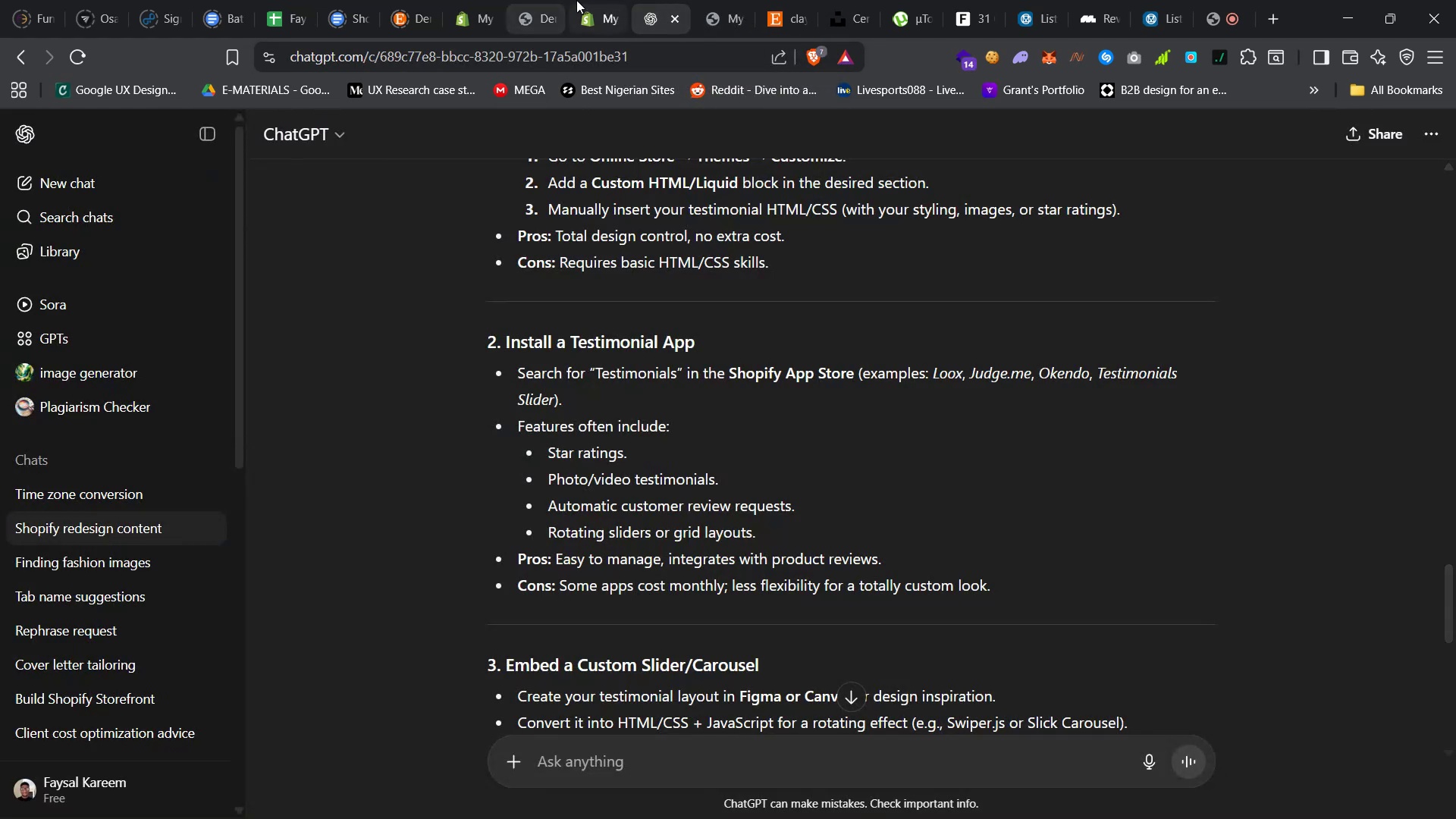 
left_click([592, 0])
 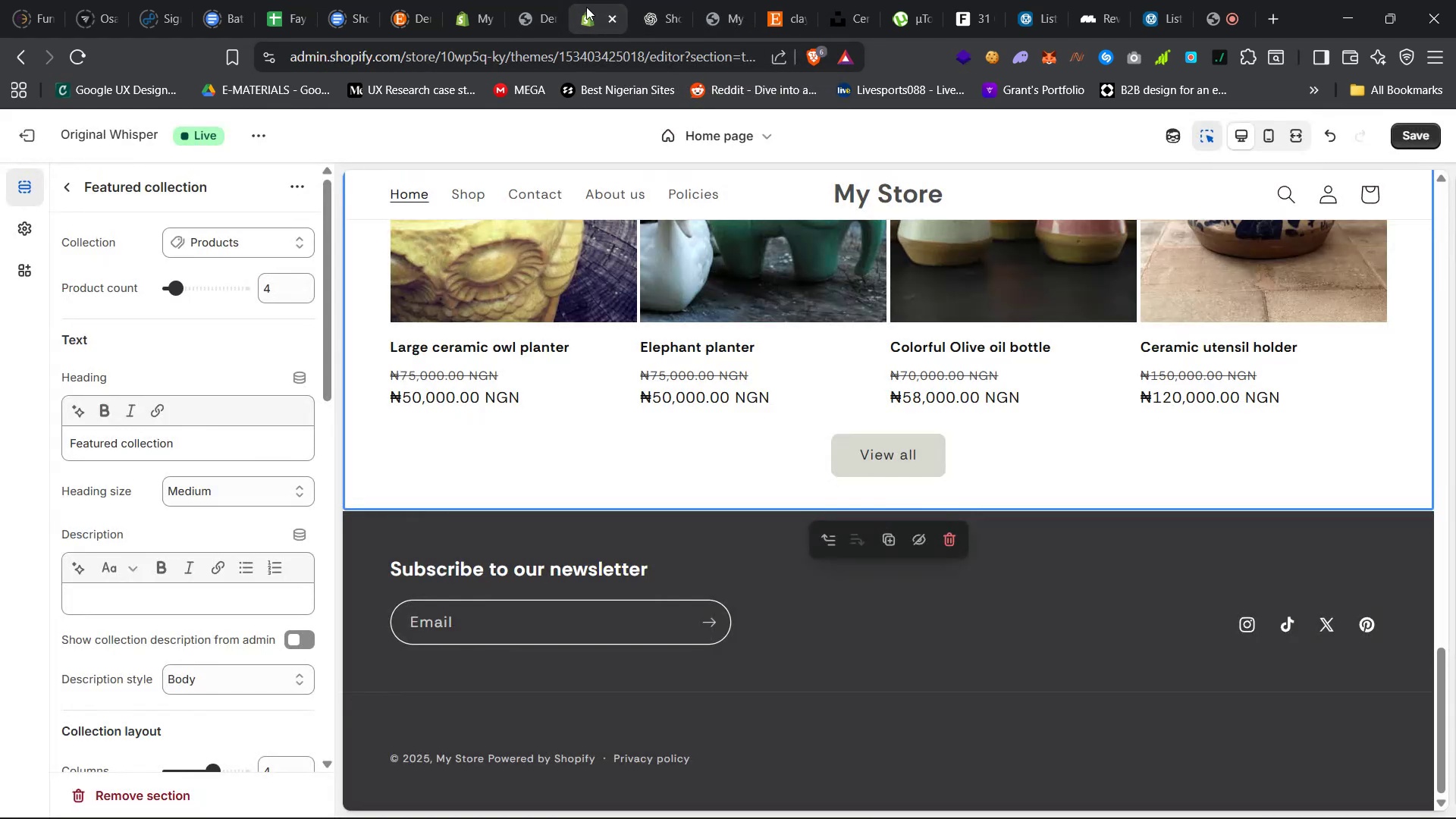 
left_click_drag(start_coordinate=[585, 7], to_coordinate=[657, 10])
 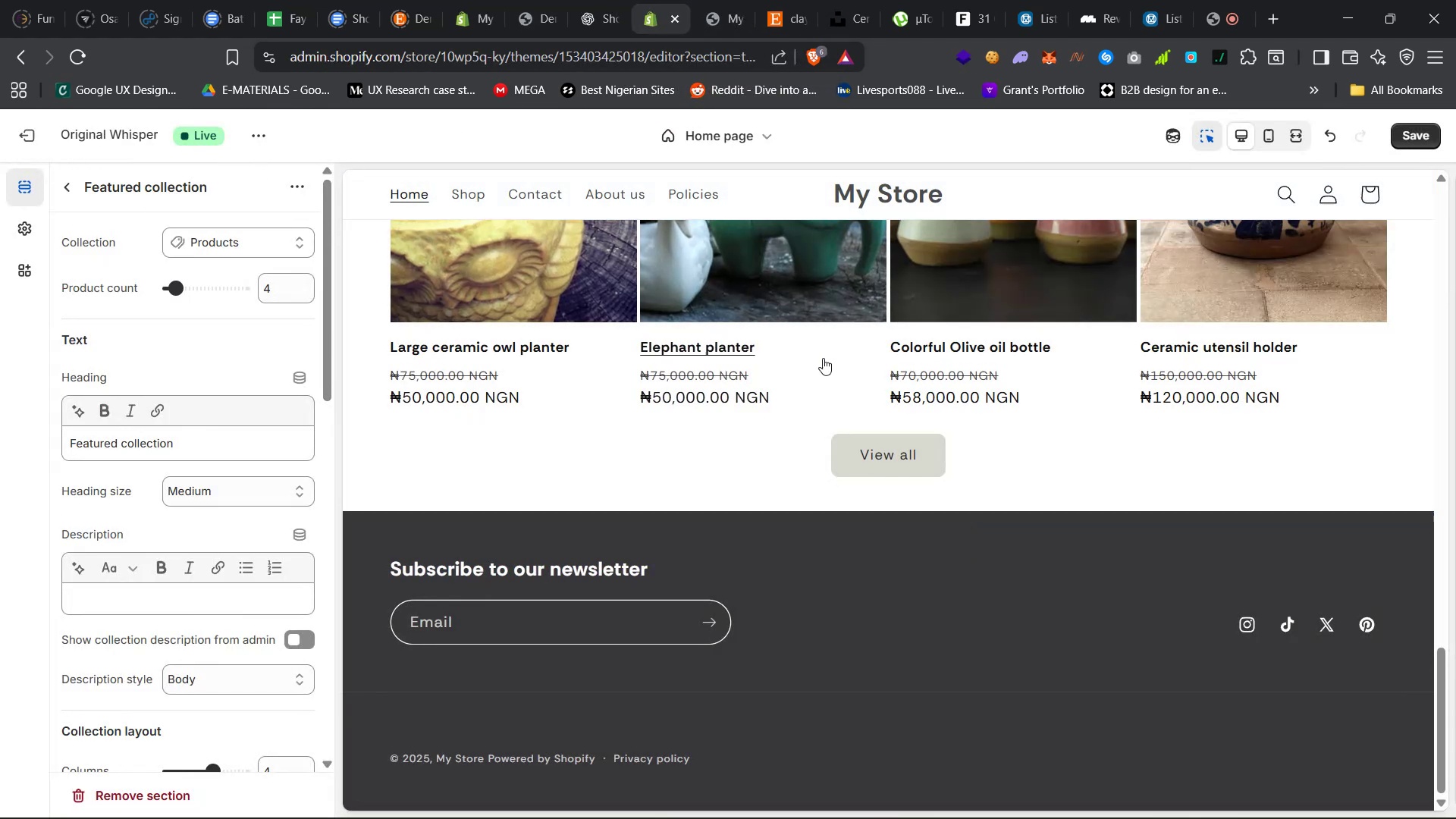 
left_click([1410, 141])
 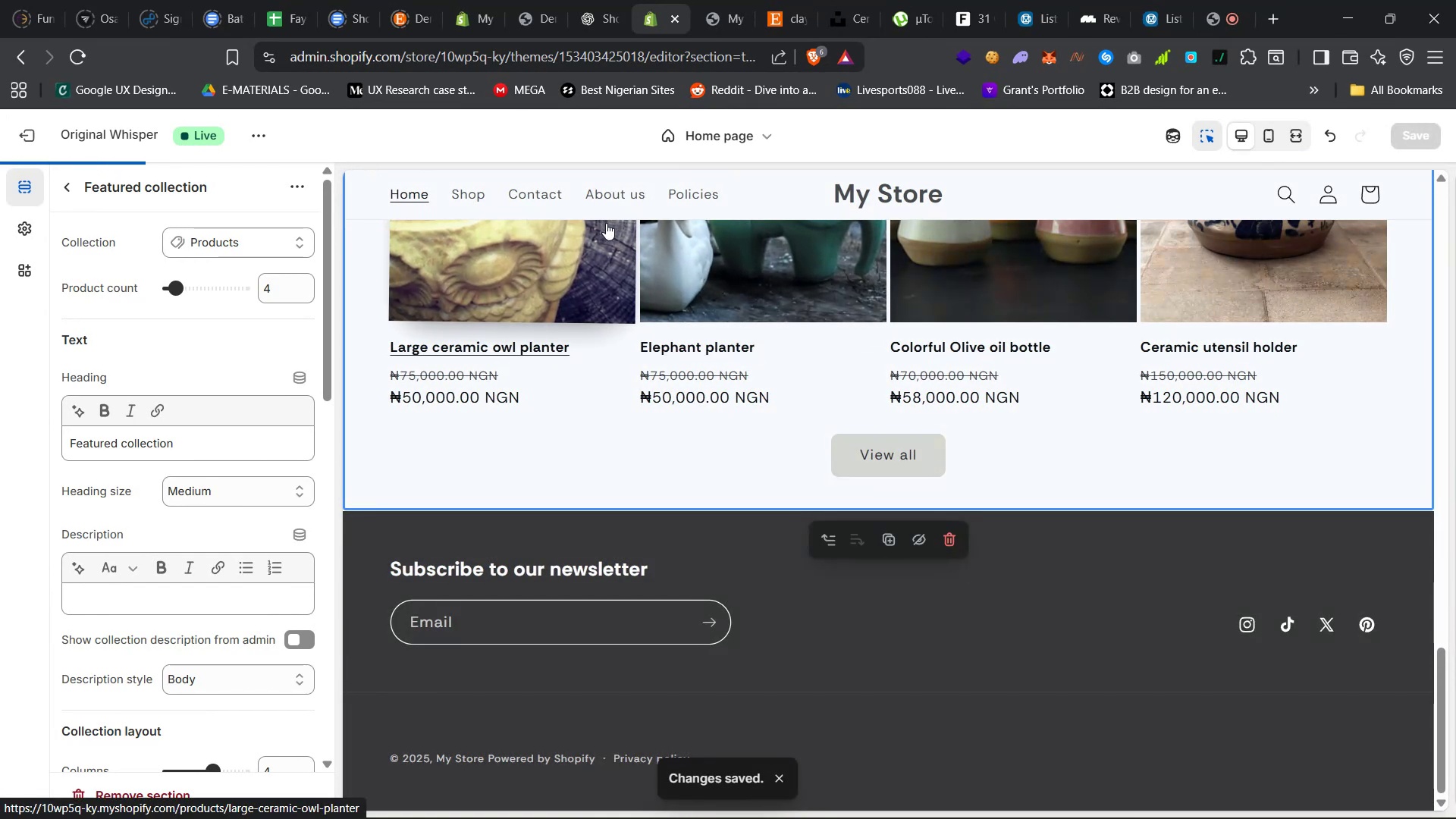 
wait(9.59)
 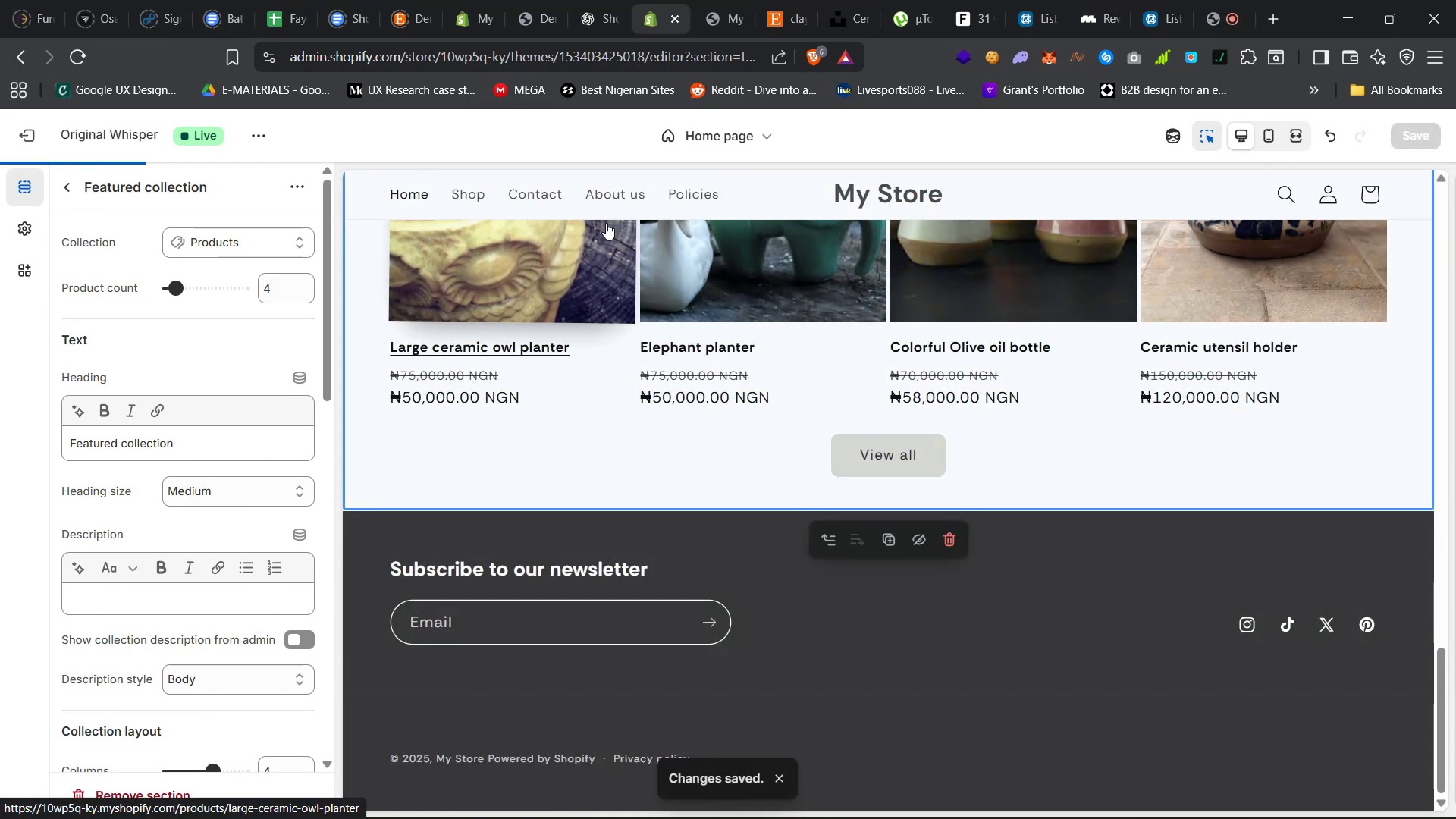 
scroll: coordinate [216, 491], scroll_direction: down, amount: 9.0
 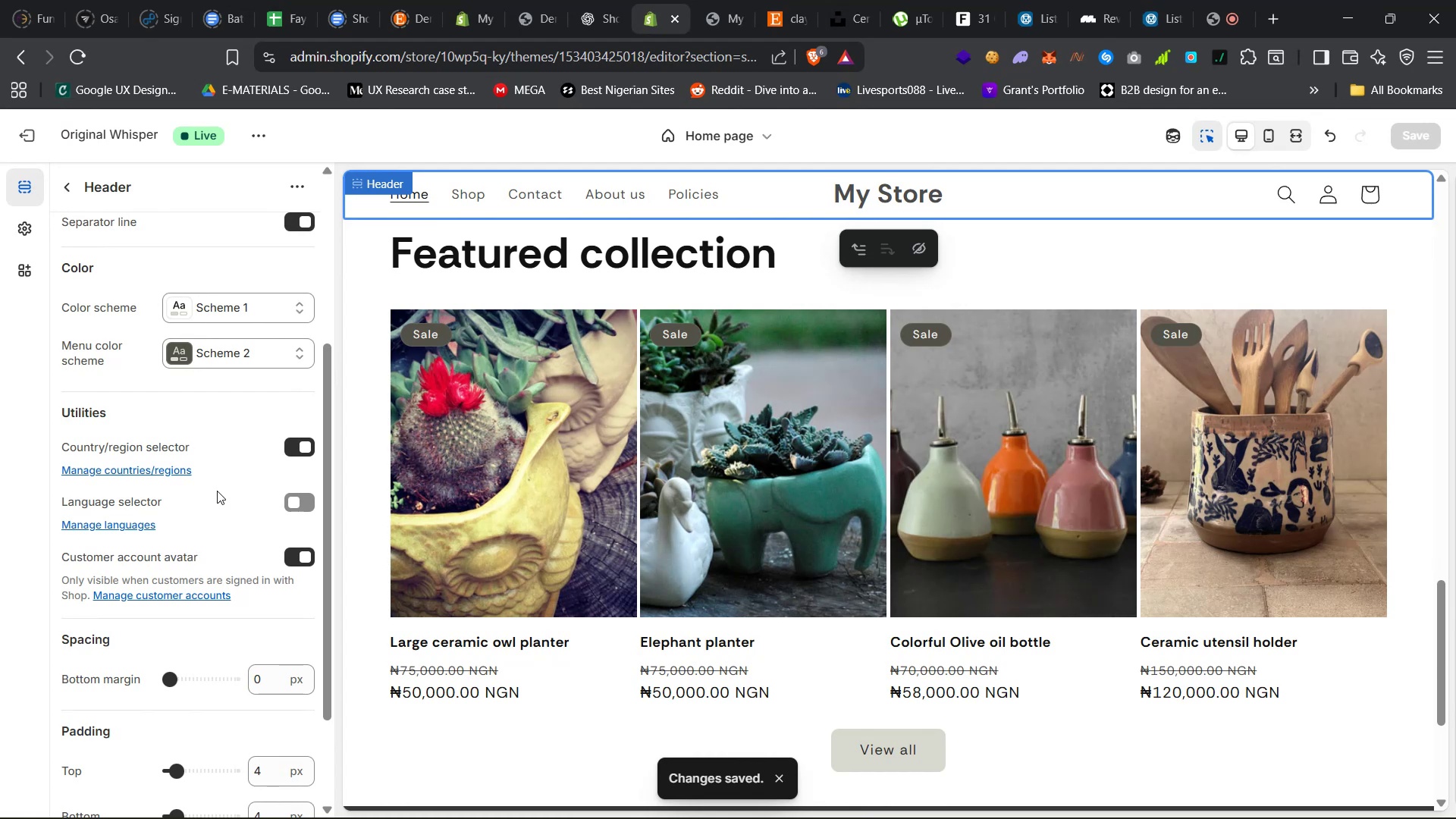 
scroll: coordinate [218, 492], scroll_direction: up, amount: 2.0
 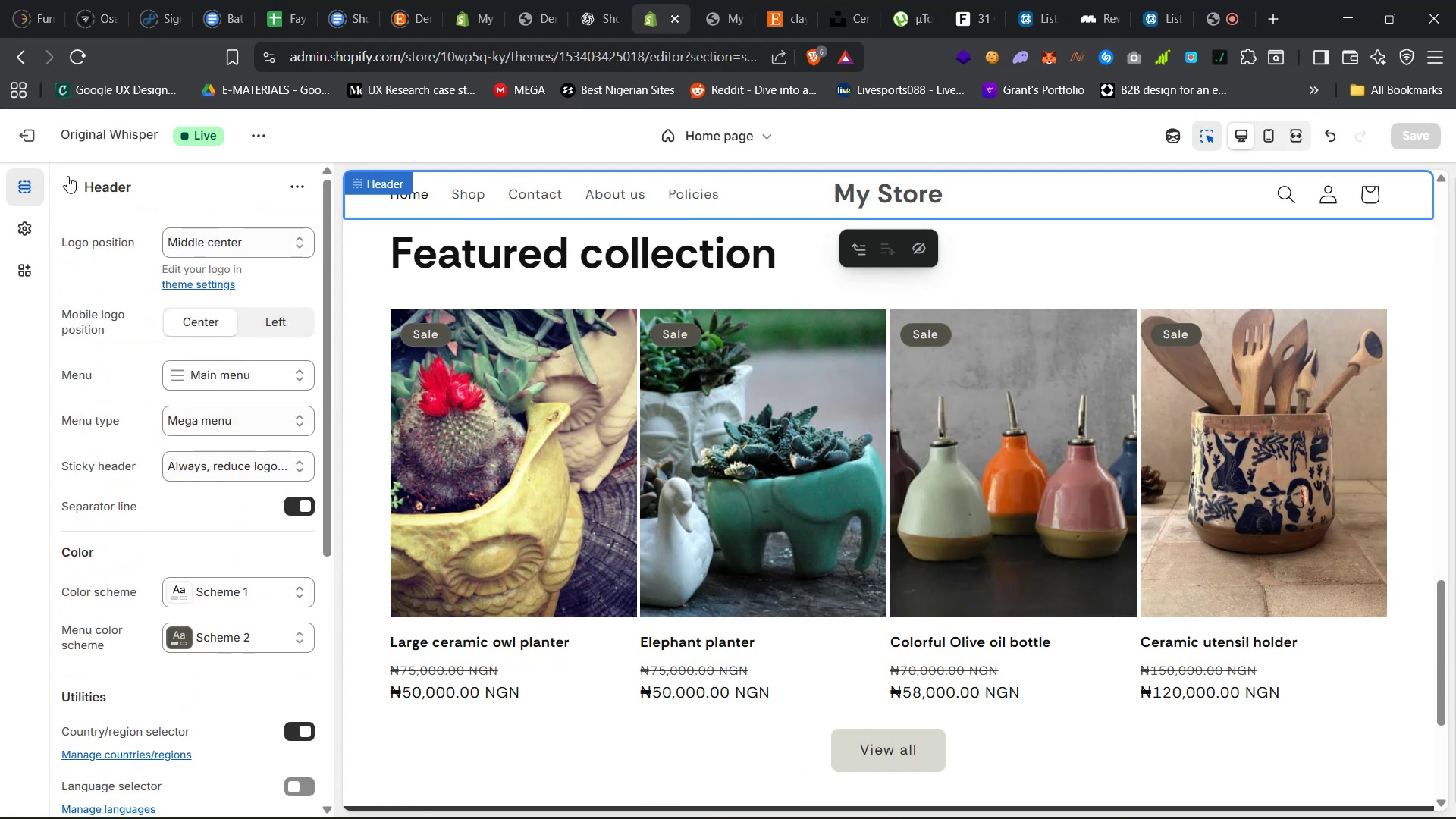 
left_click([38, 268])
 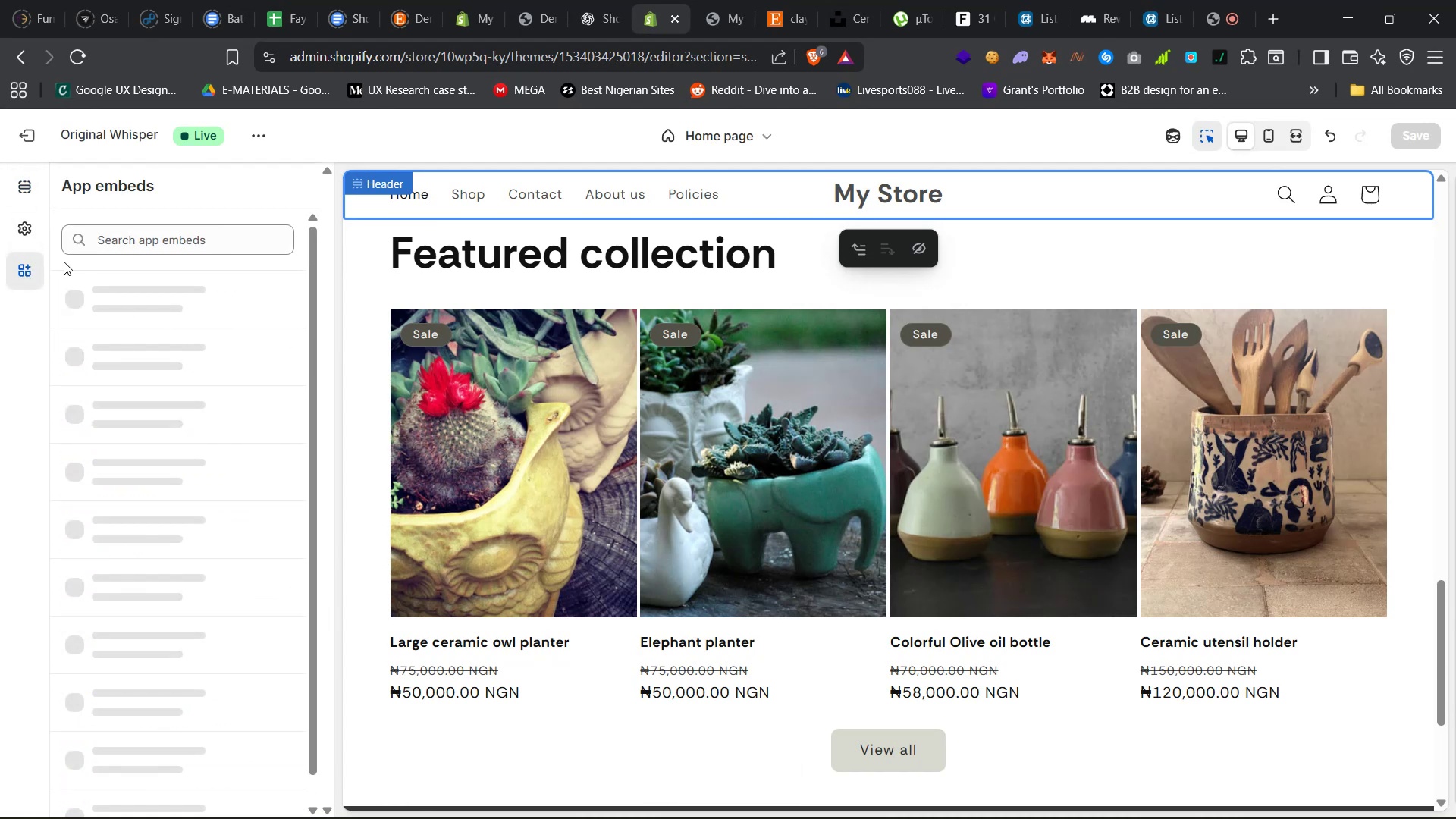 
left_click([21, 229])
 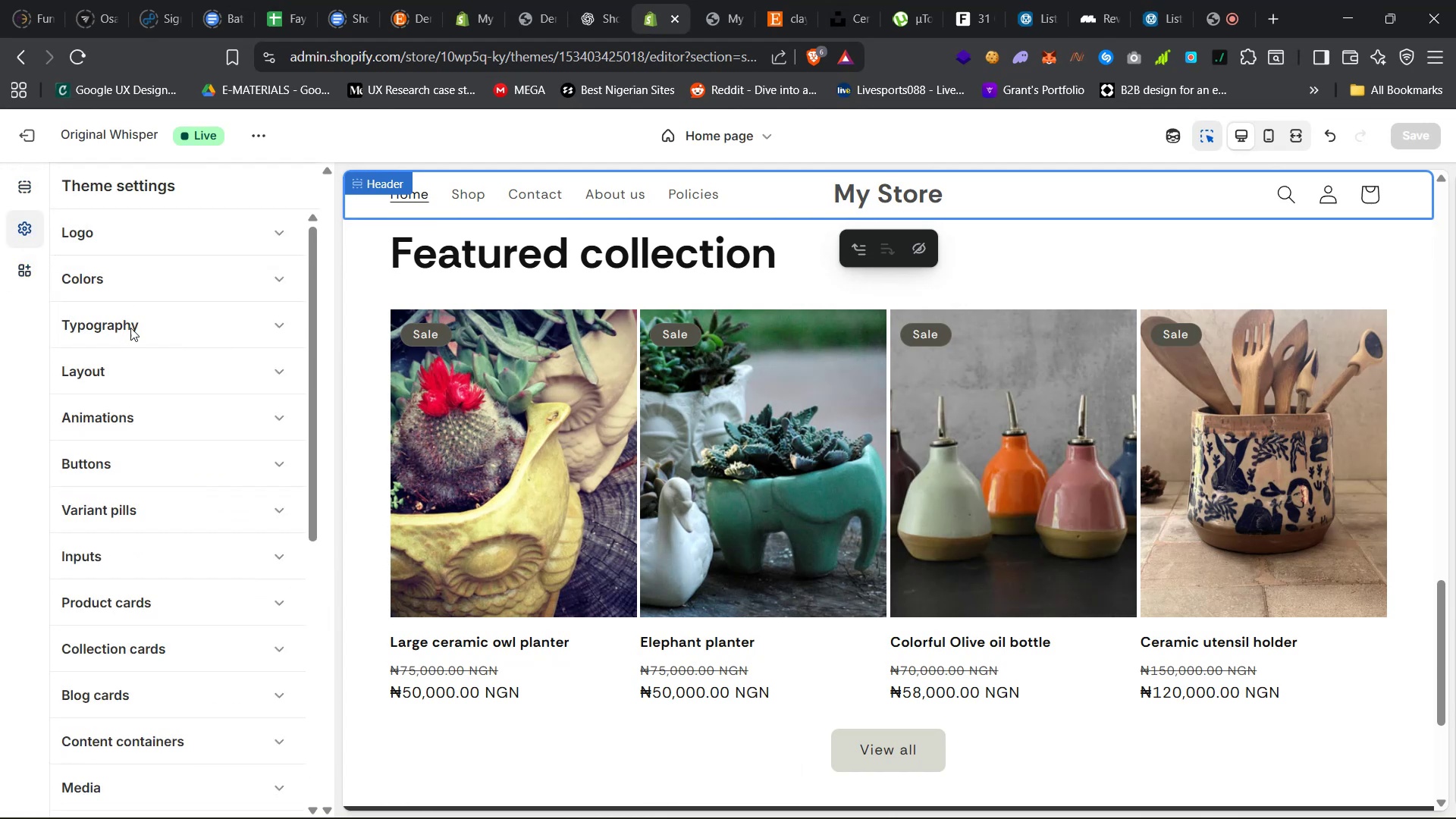 
scroll: coordinate [146, 353], scroll_direction: none, amount: 0.0
 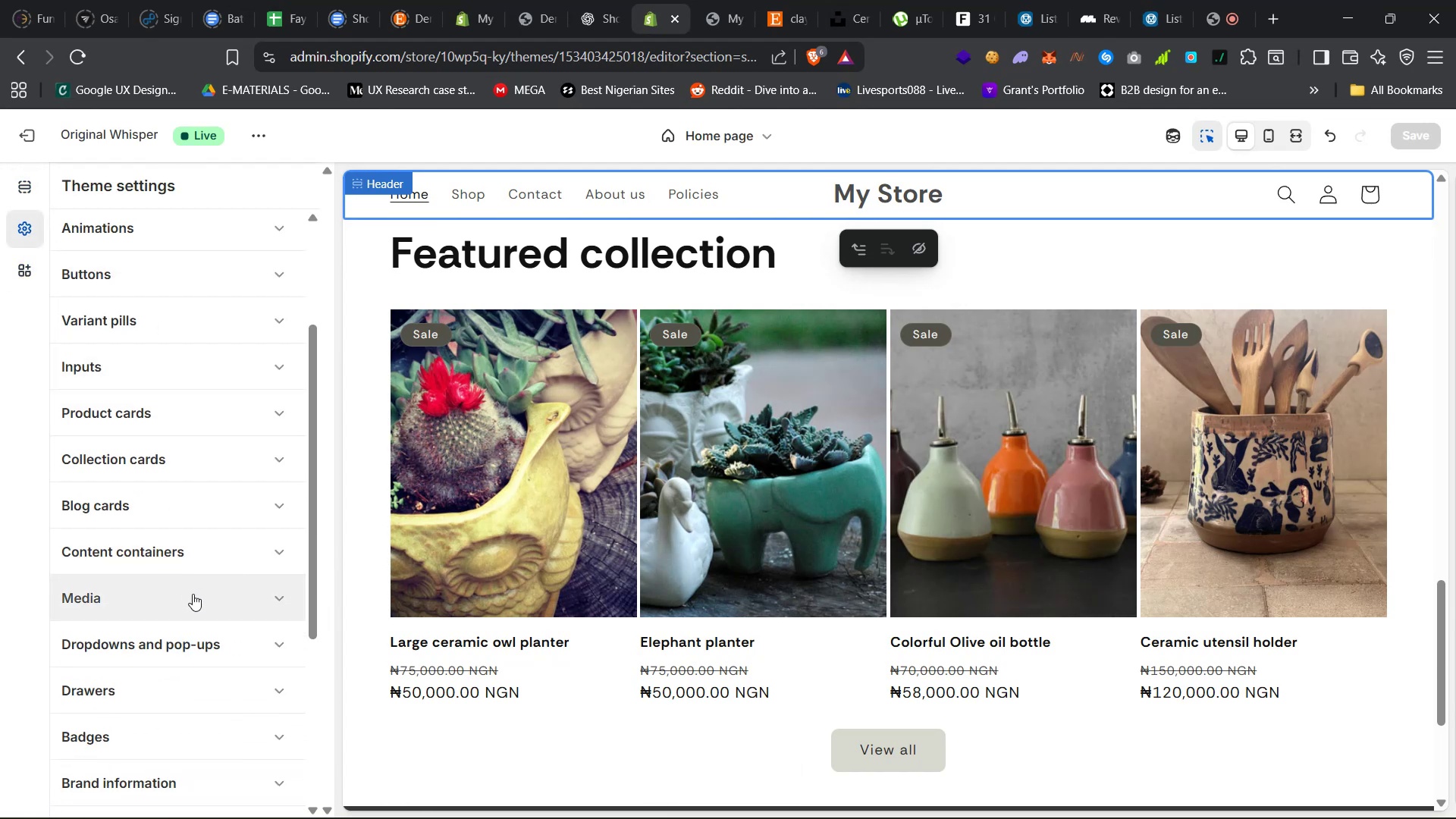 
left_click([193, 605])
 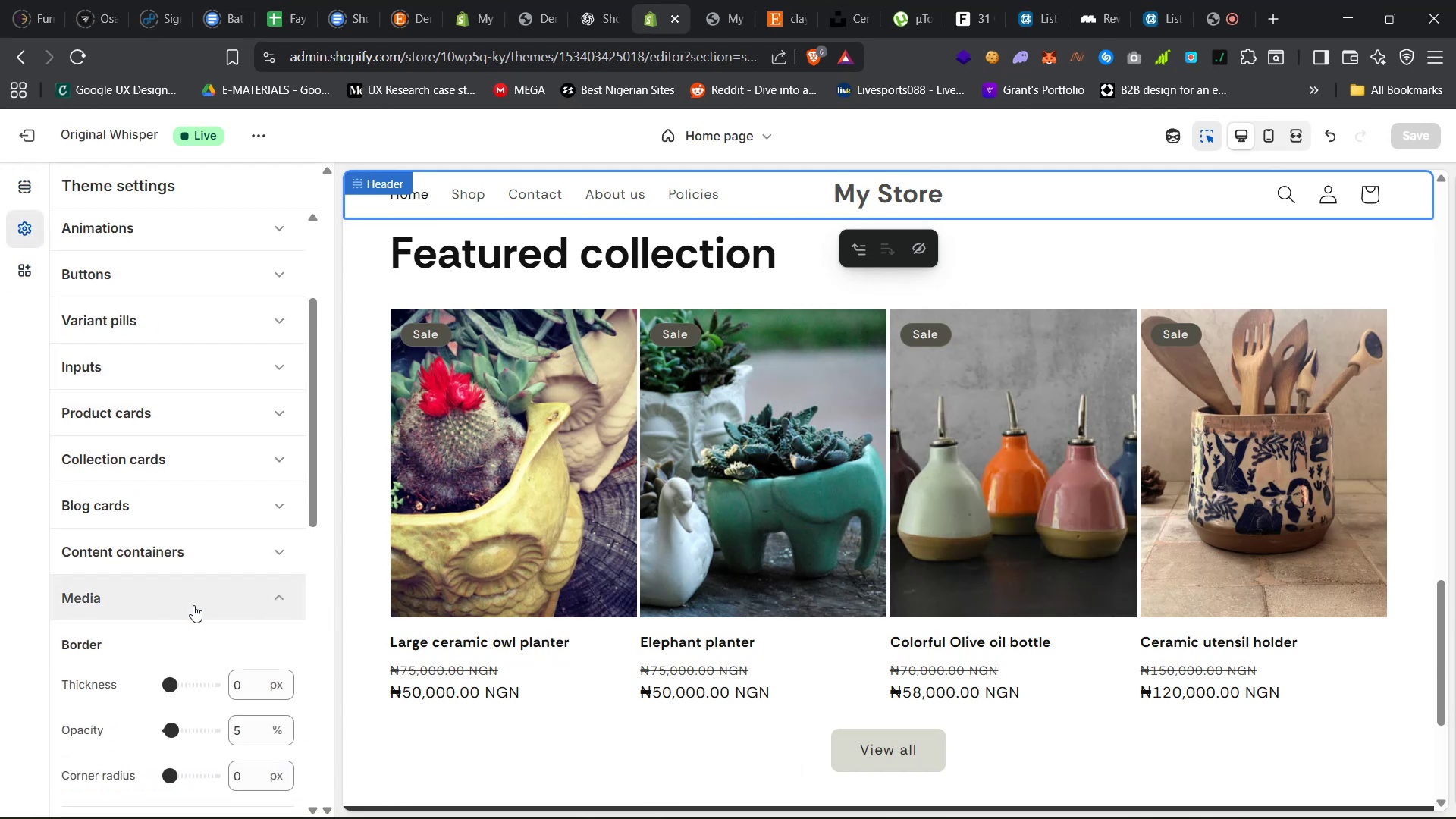 
left_click([193, 605])
 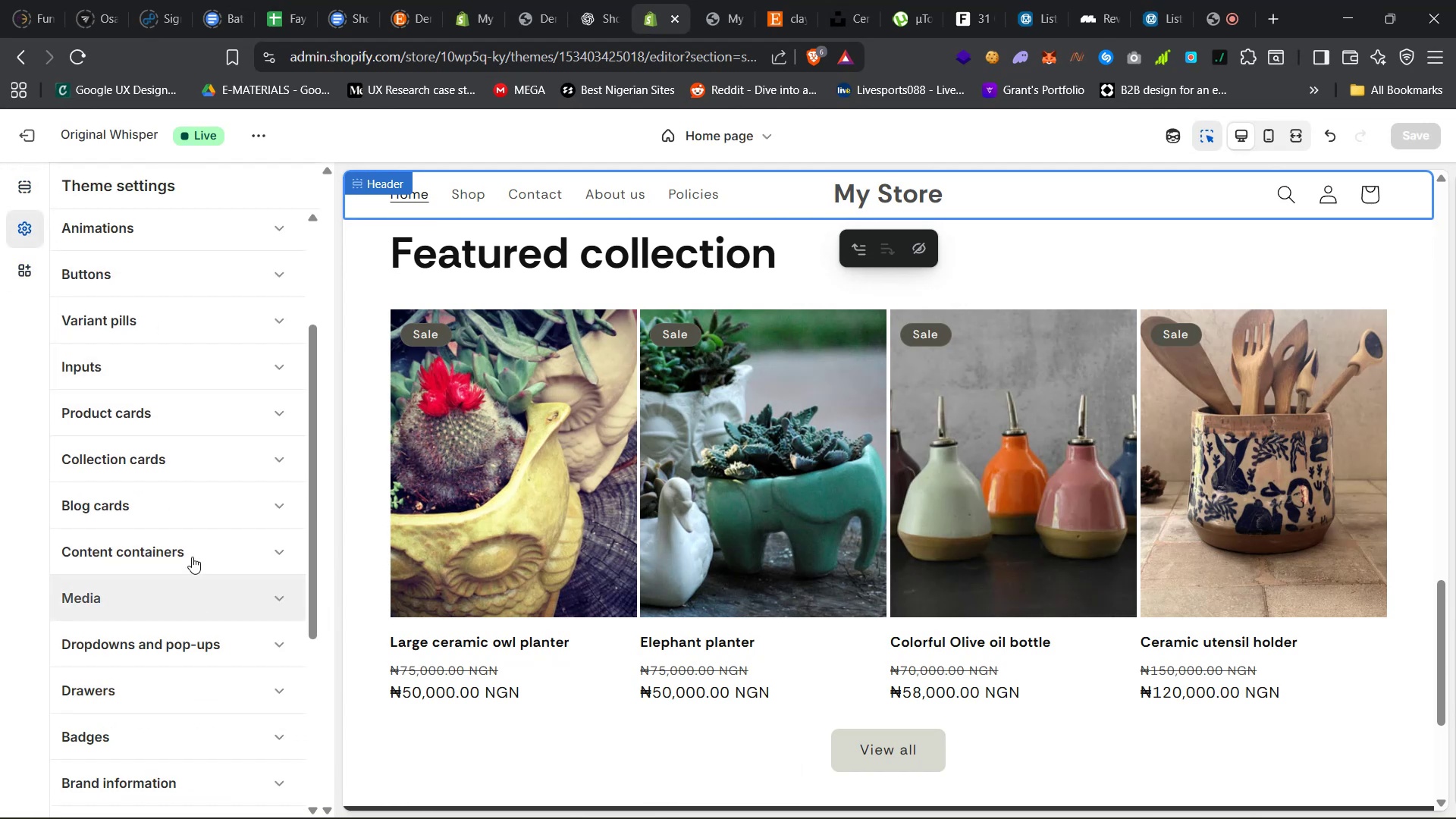 
scroll: coordinate [182, 515], scroll_direction: down, amount: 14.0
 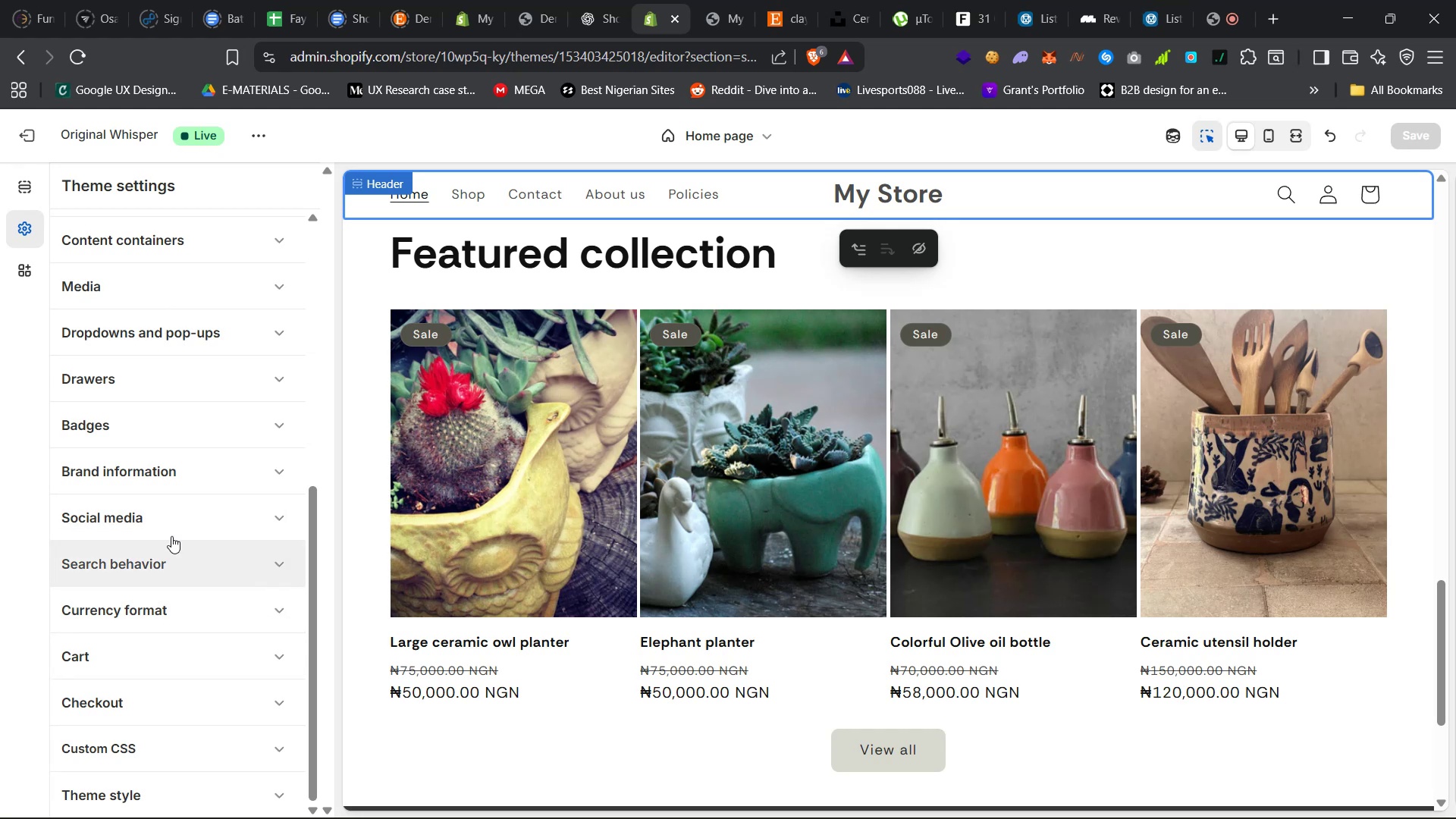 
left_click([174, 470])
 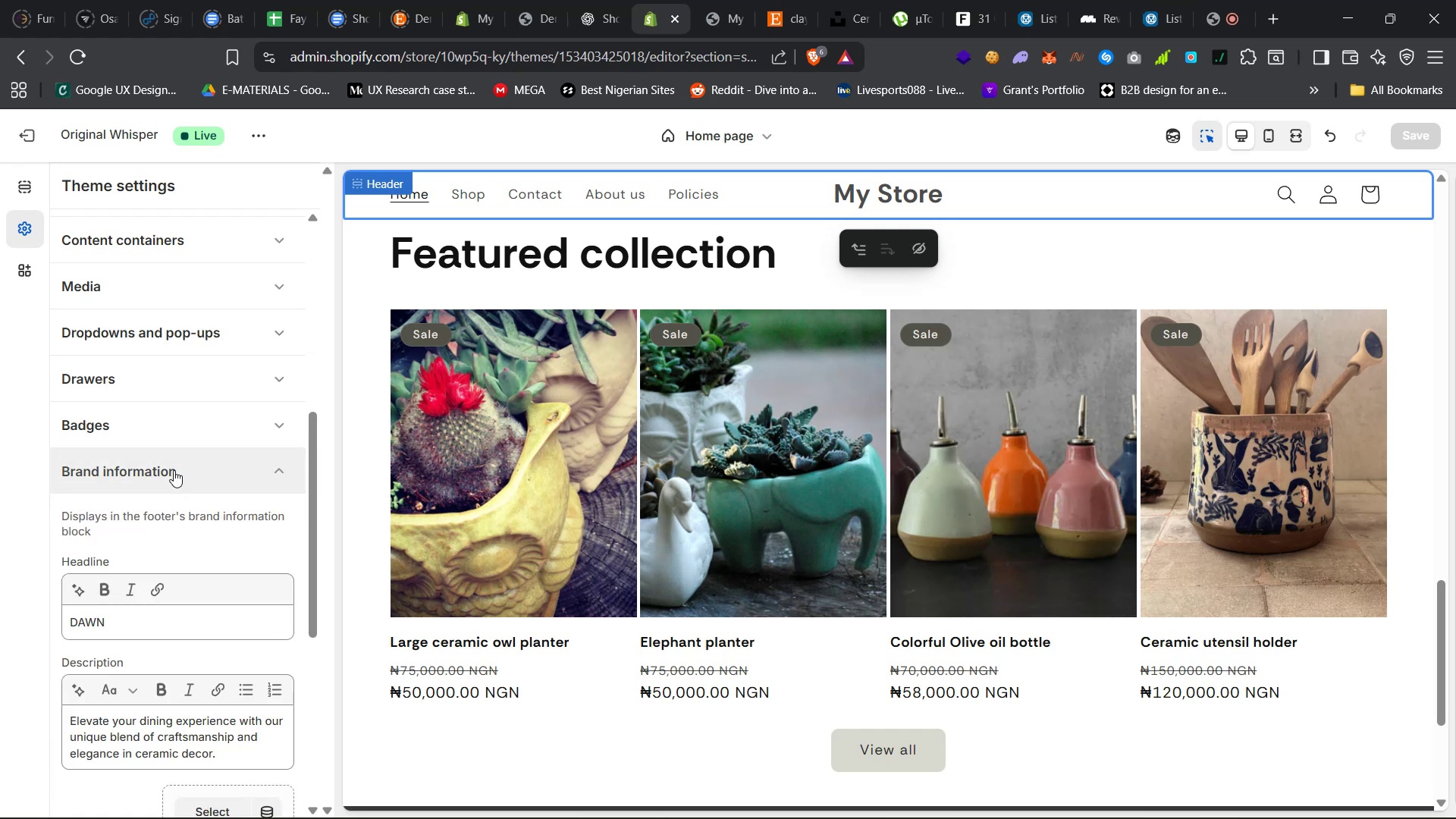 
scroll: coordinate [174, 470], scroll_direction: down, amount: 6.0
 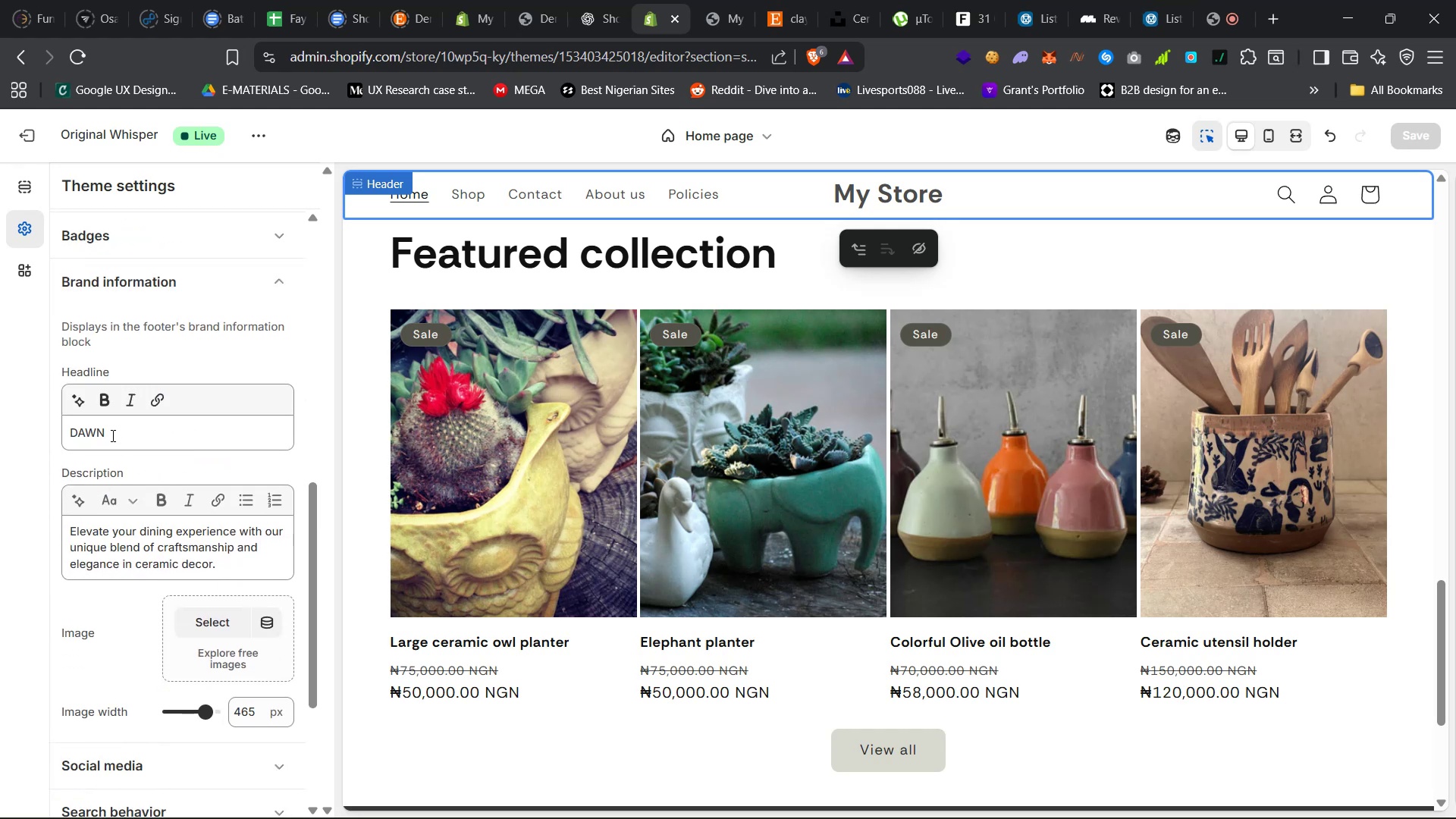 
scroll: coordinate [560, 448], scroll_direction: up, amount: 69.0
 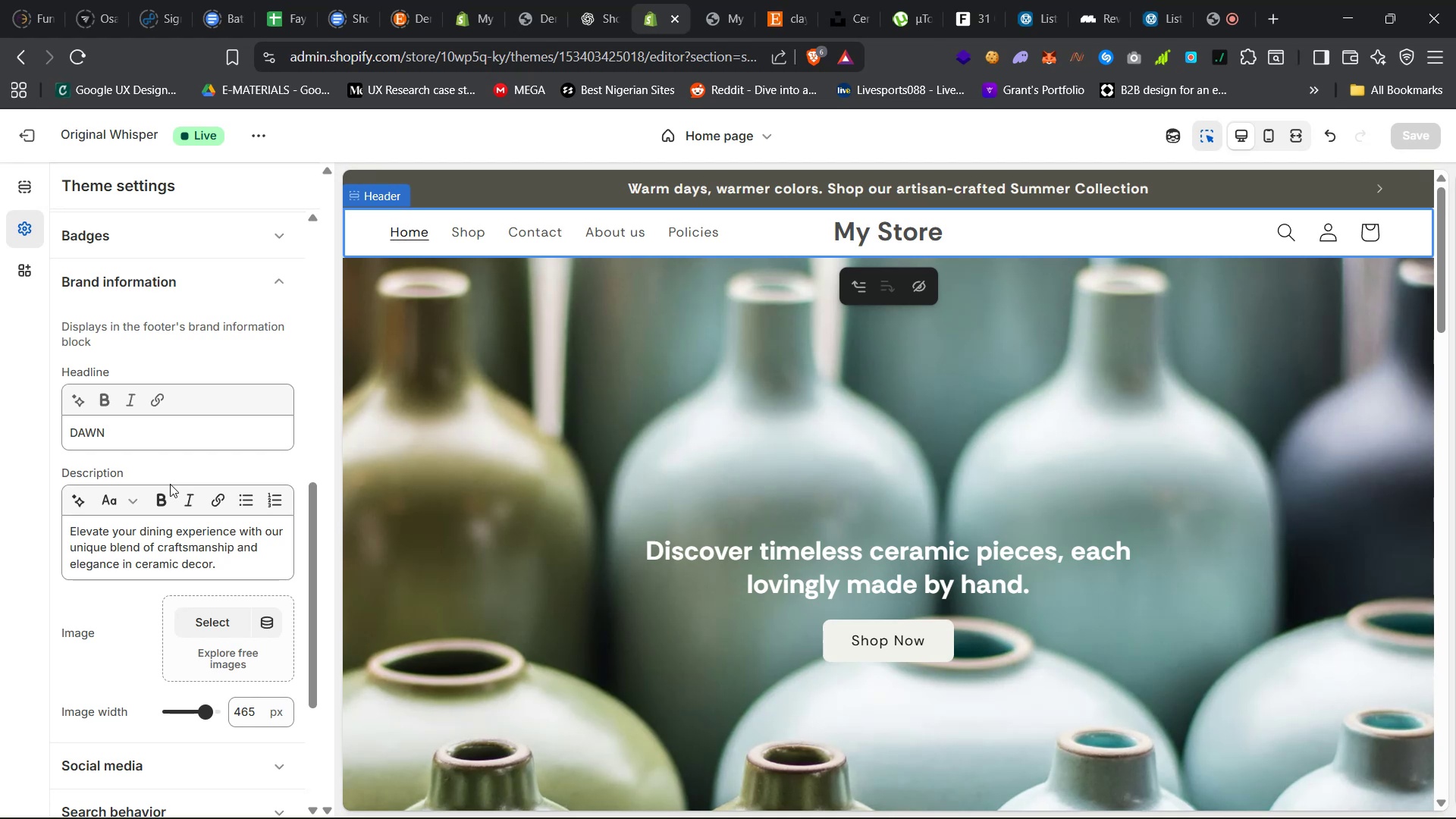 
wait(6.39)
 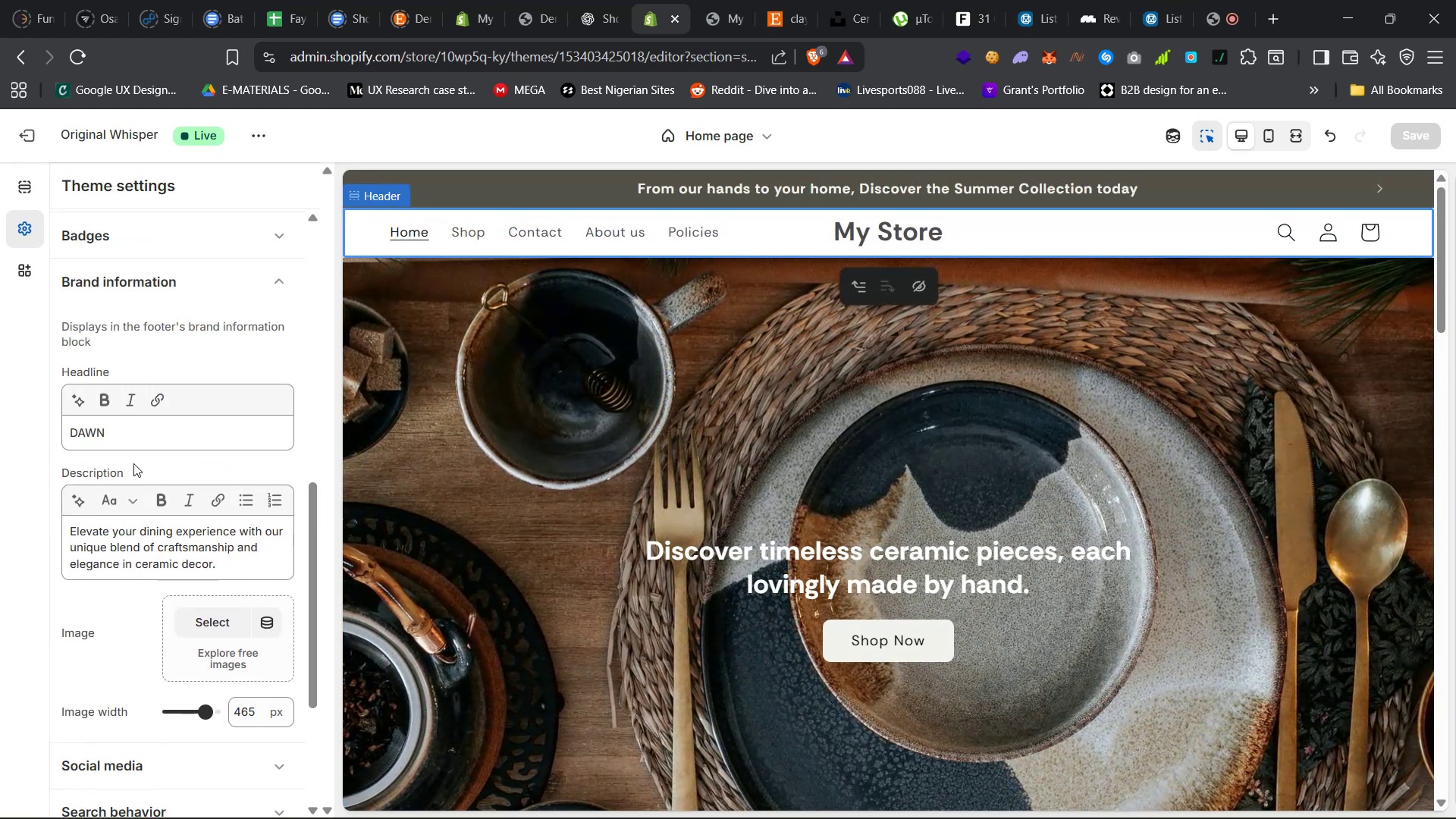 
scroll: coordinate [177, 481], scroll_direction: down, amount: 31.0
 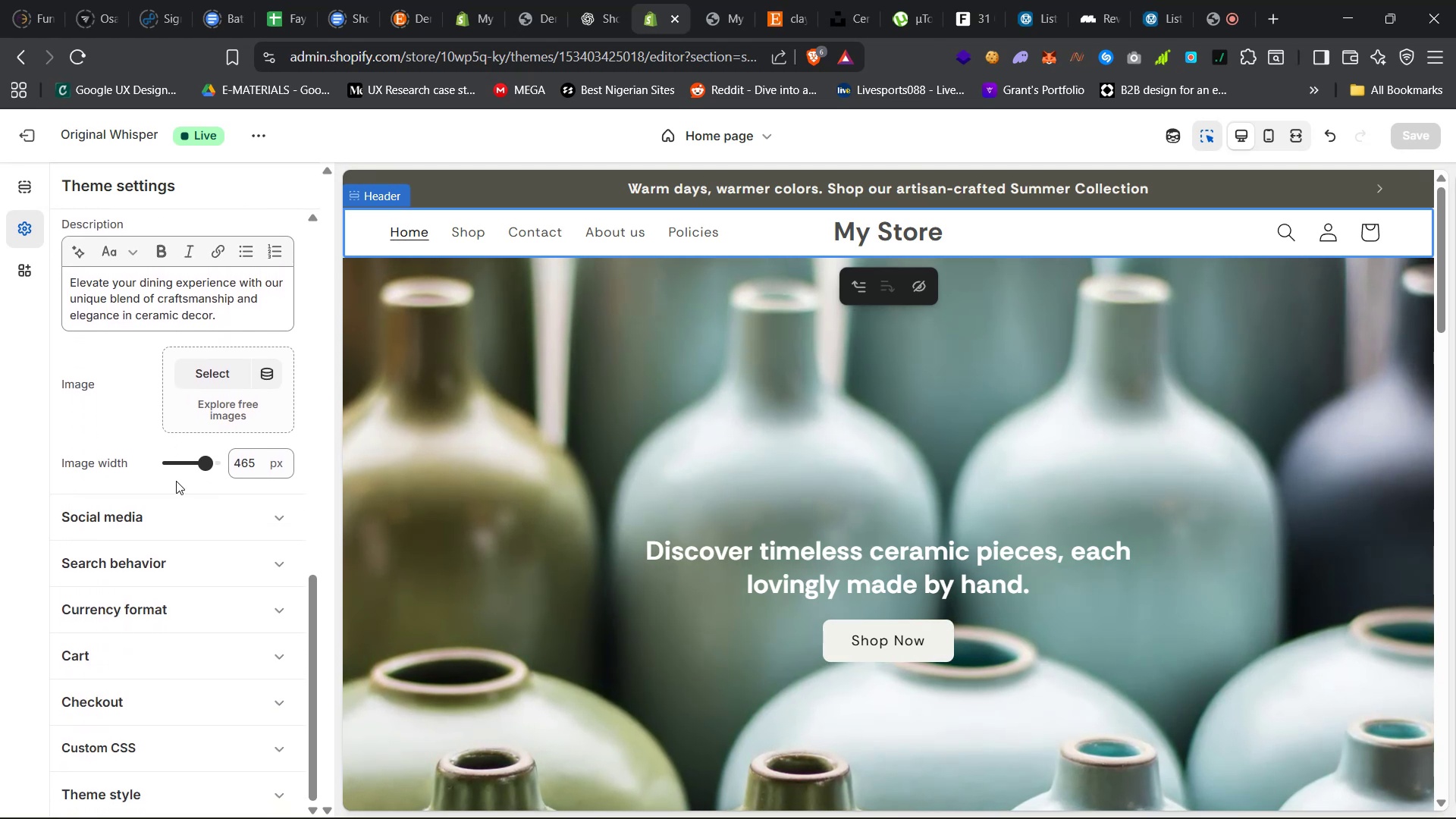 
scroll: coordinate [174, 478], scroll_direction: up, amount: 46.0
 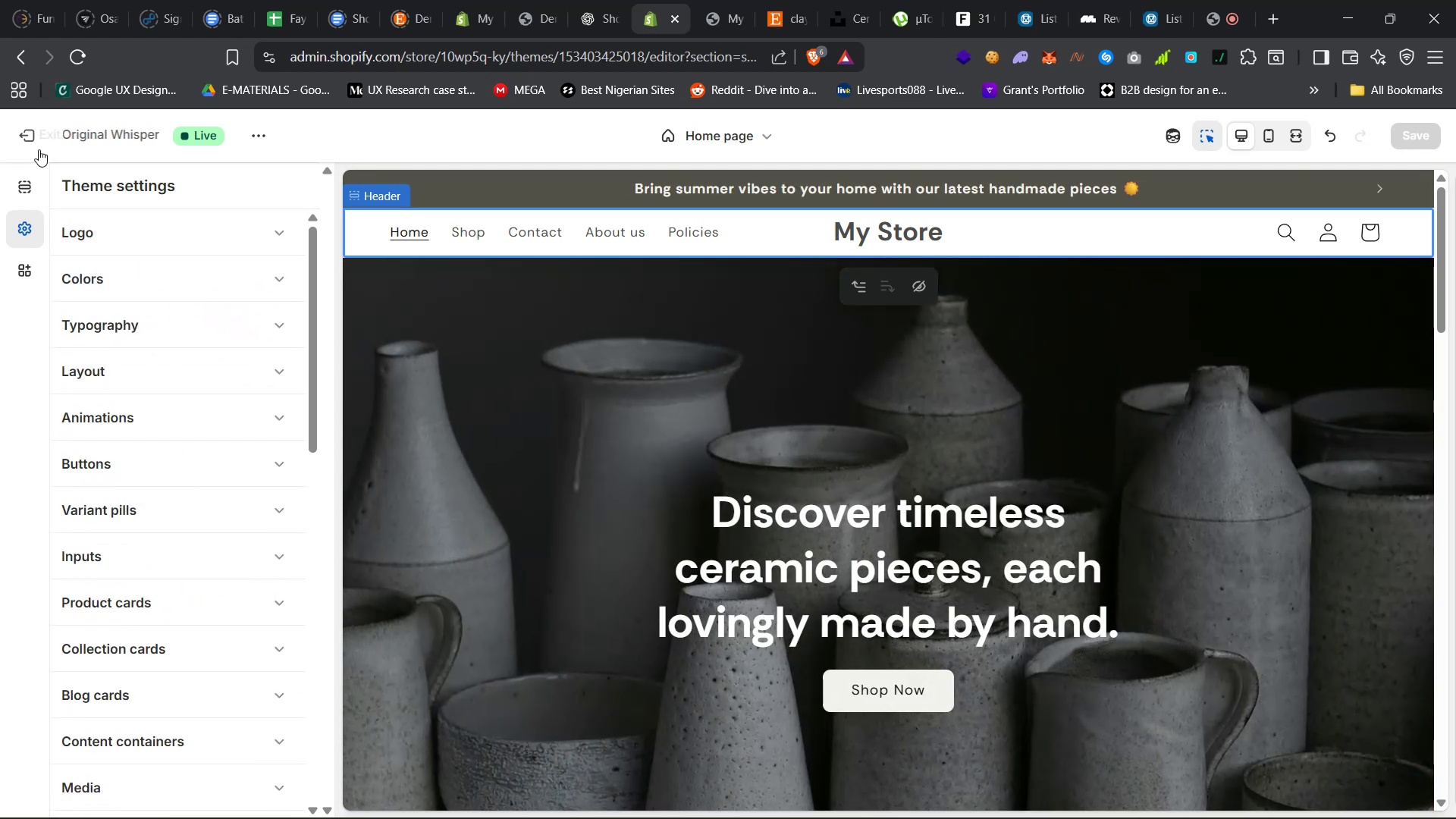 
left_click([24, 136])
 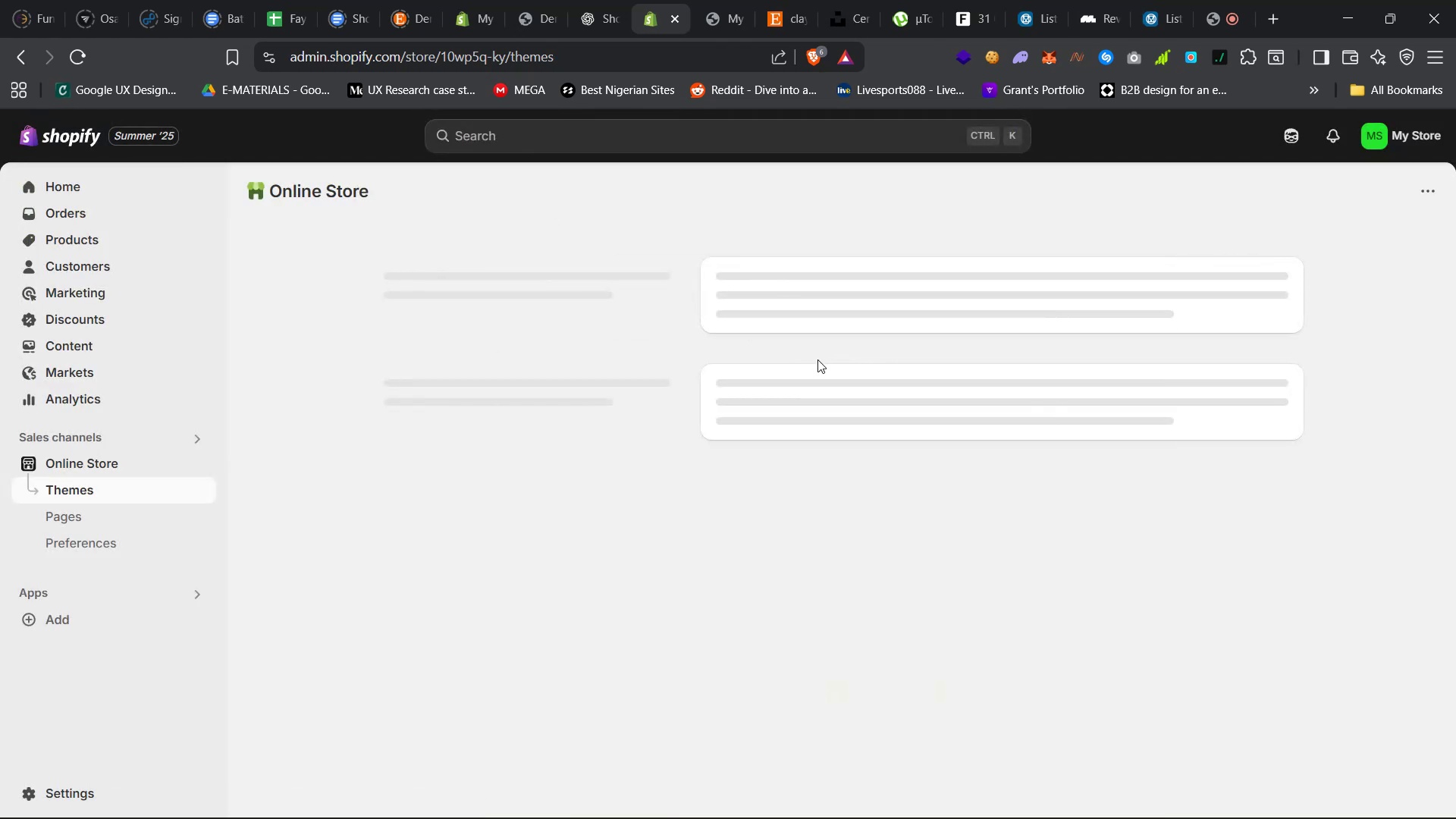 
wait(5.61)
 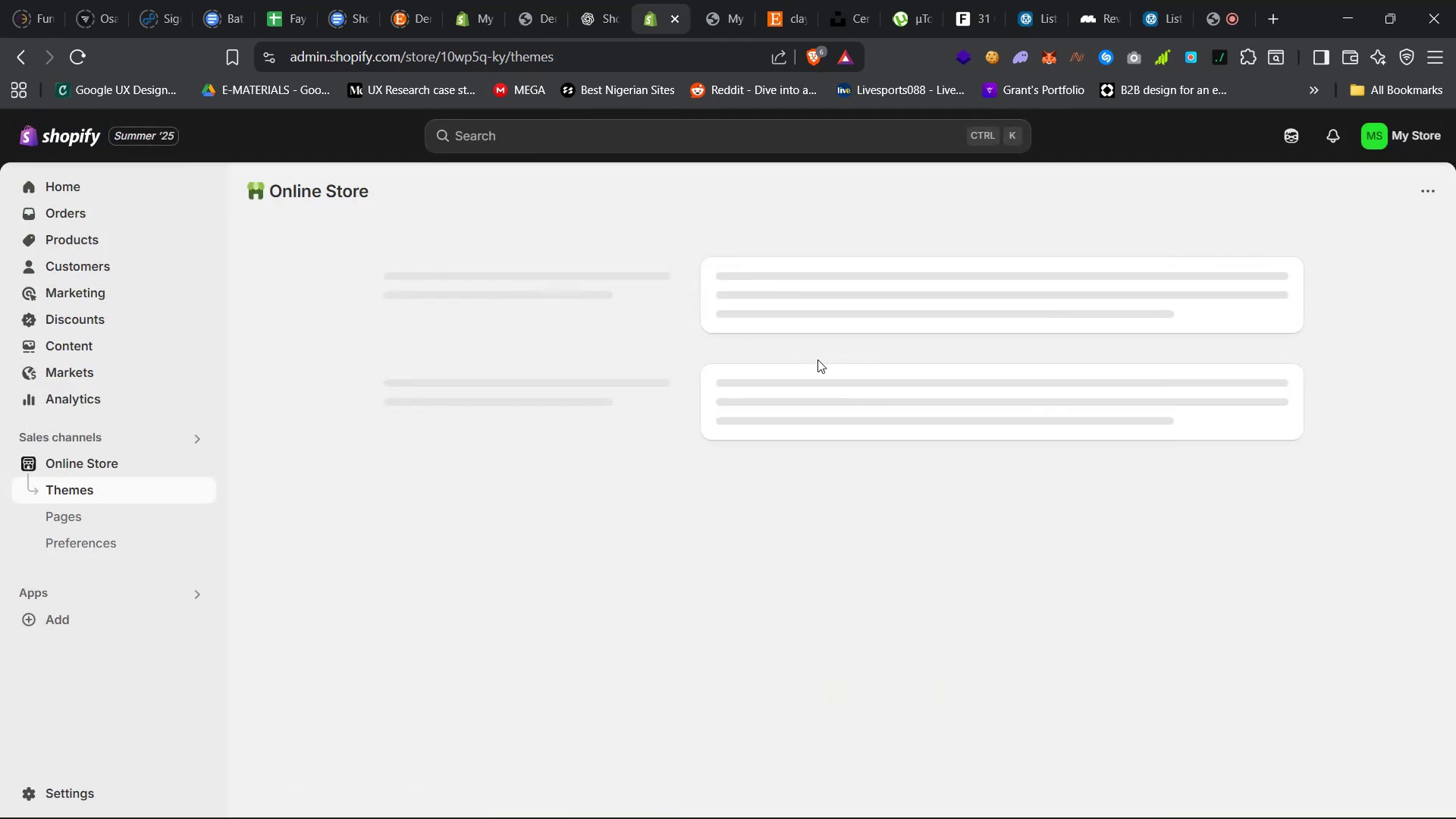 
scroll: coordinate [817, 362], scroll_direction: down, amount: 14.0
 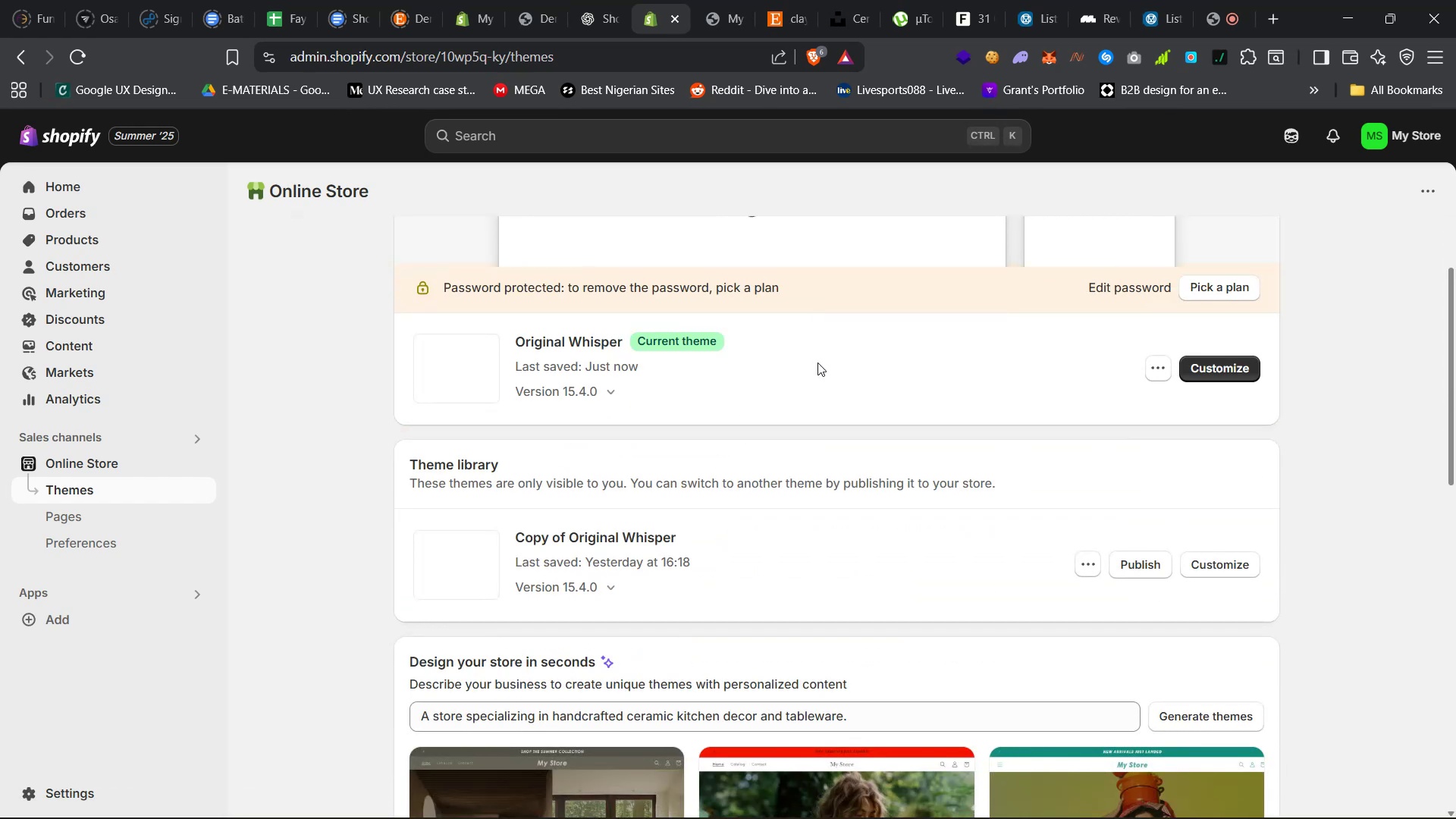 
wait(7.59)
 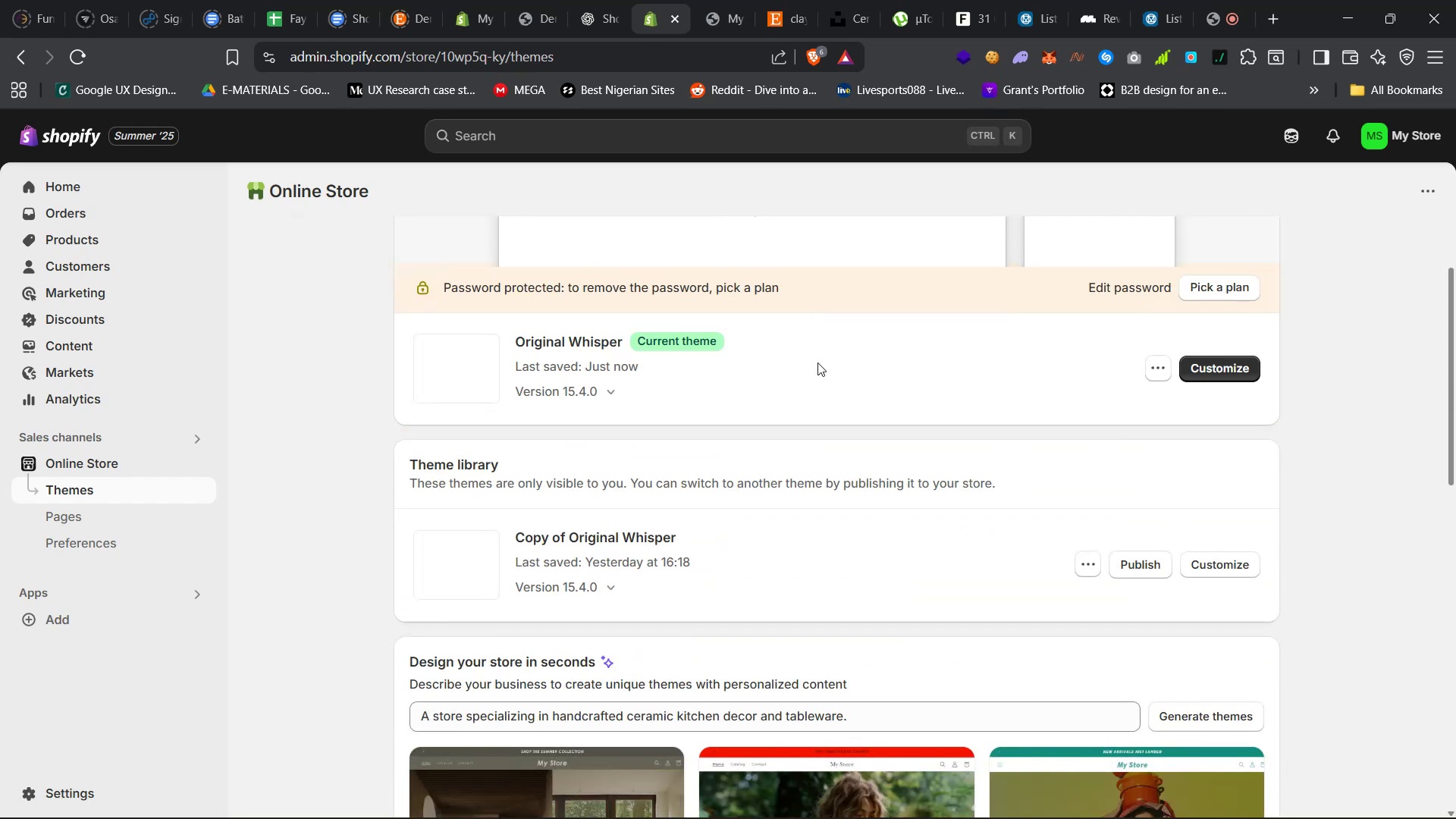 
left_click([83, 614])
 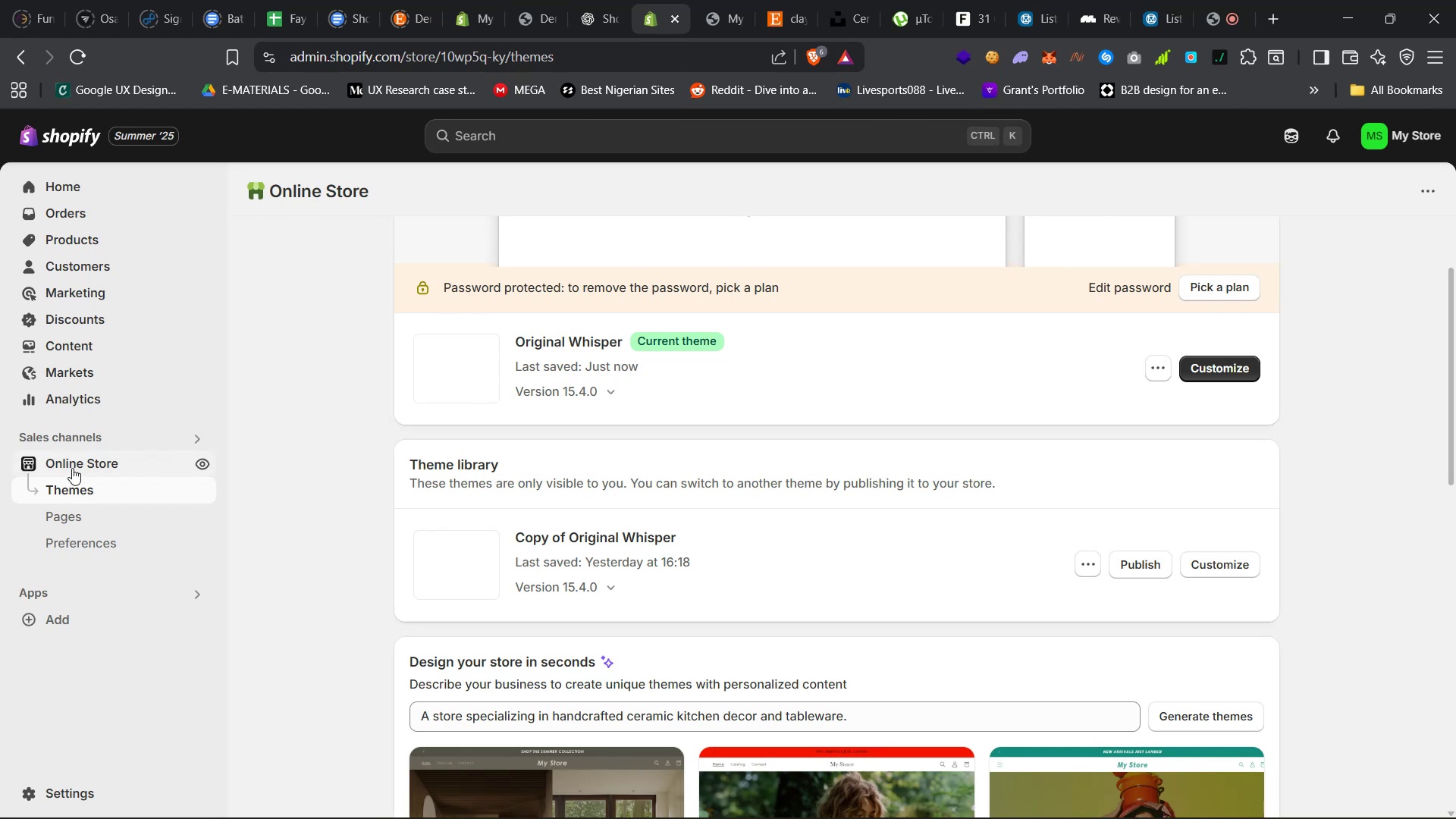 
right_click([71, 631])
 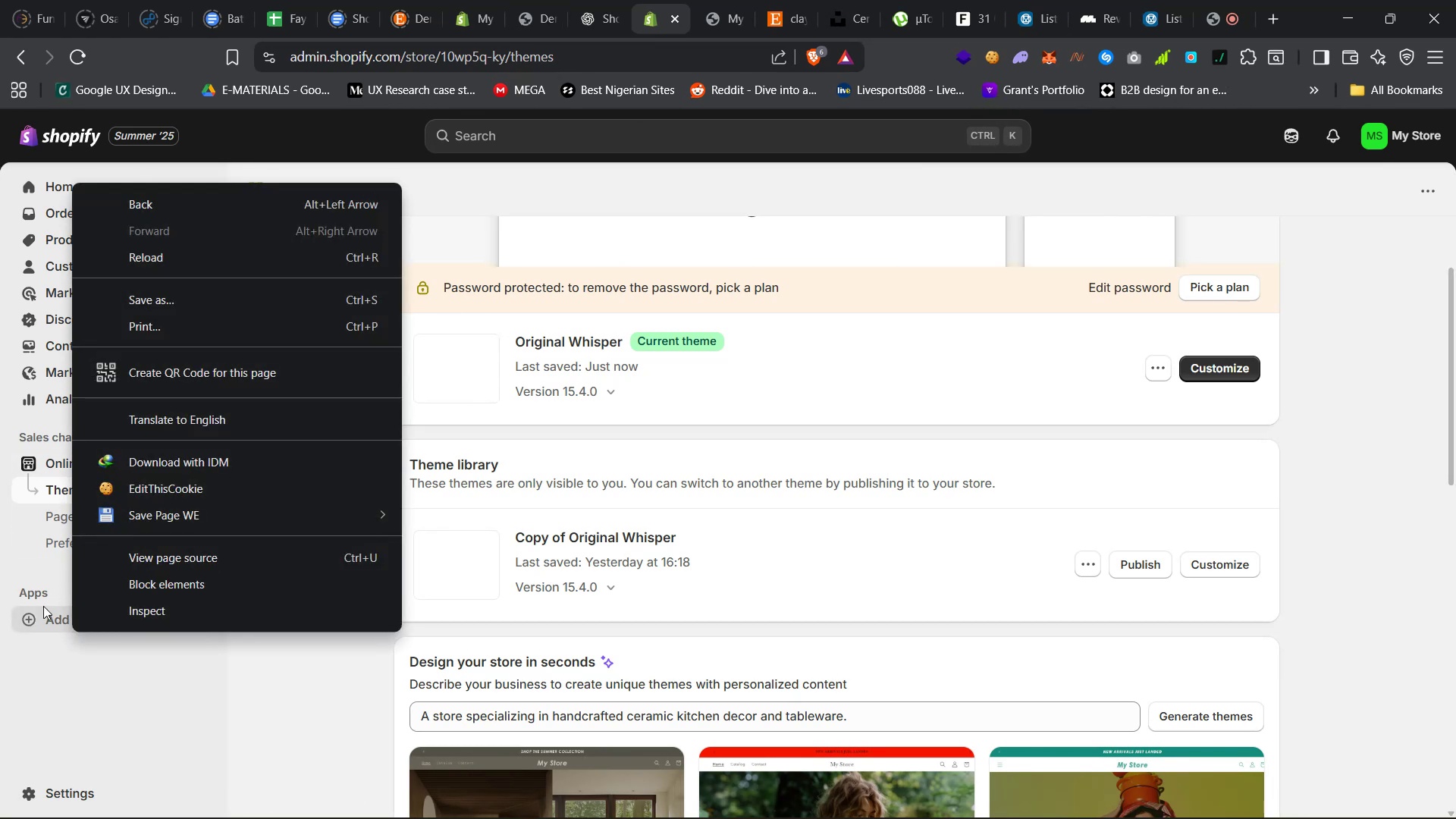 
right_click([39, 590])
 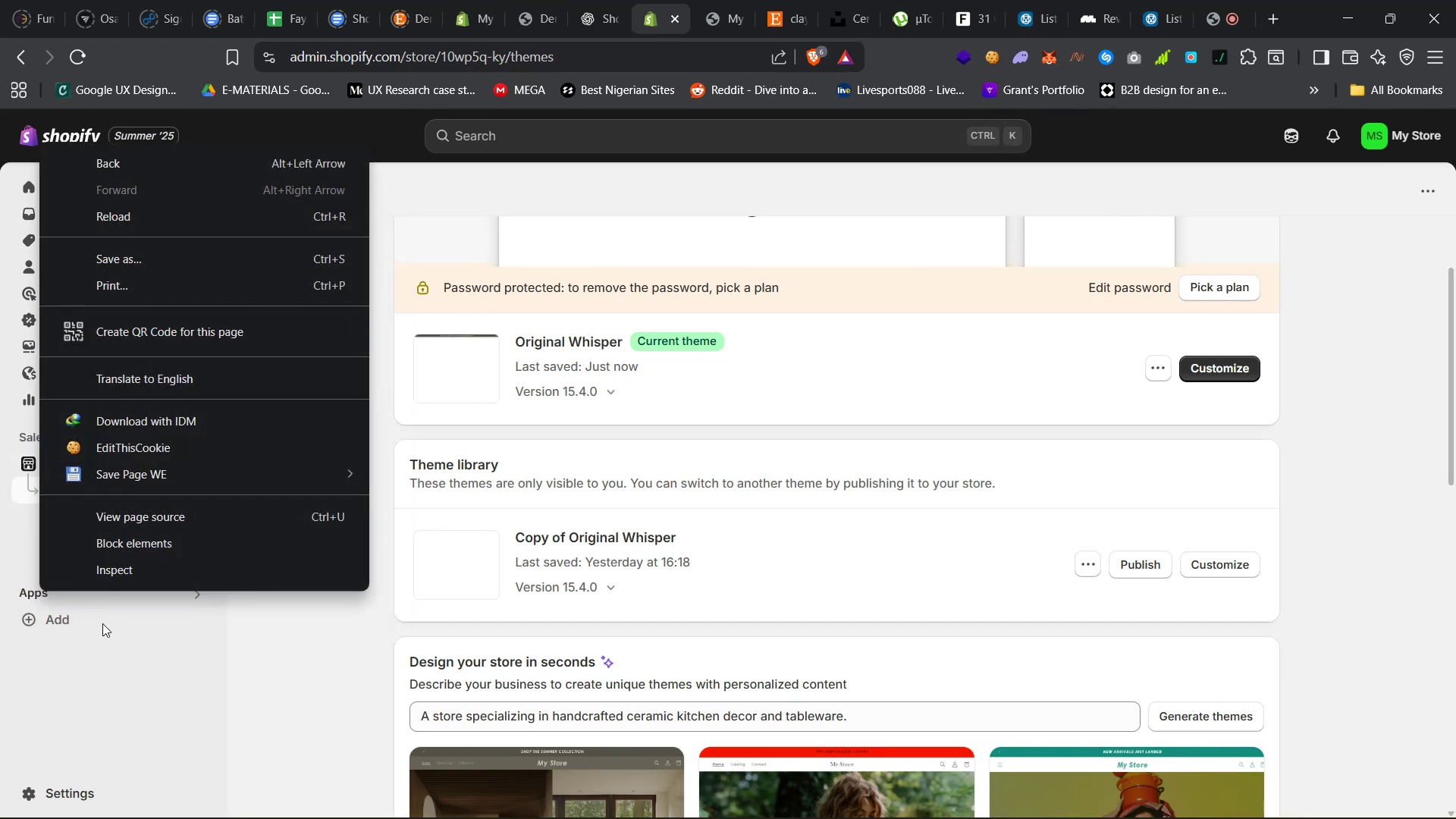 
left_click([102, 681])
 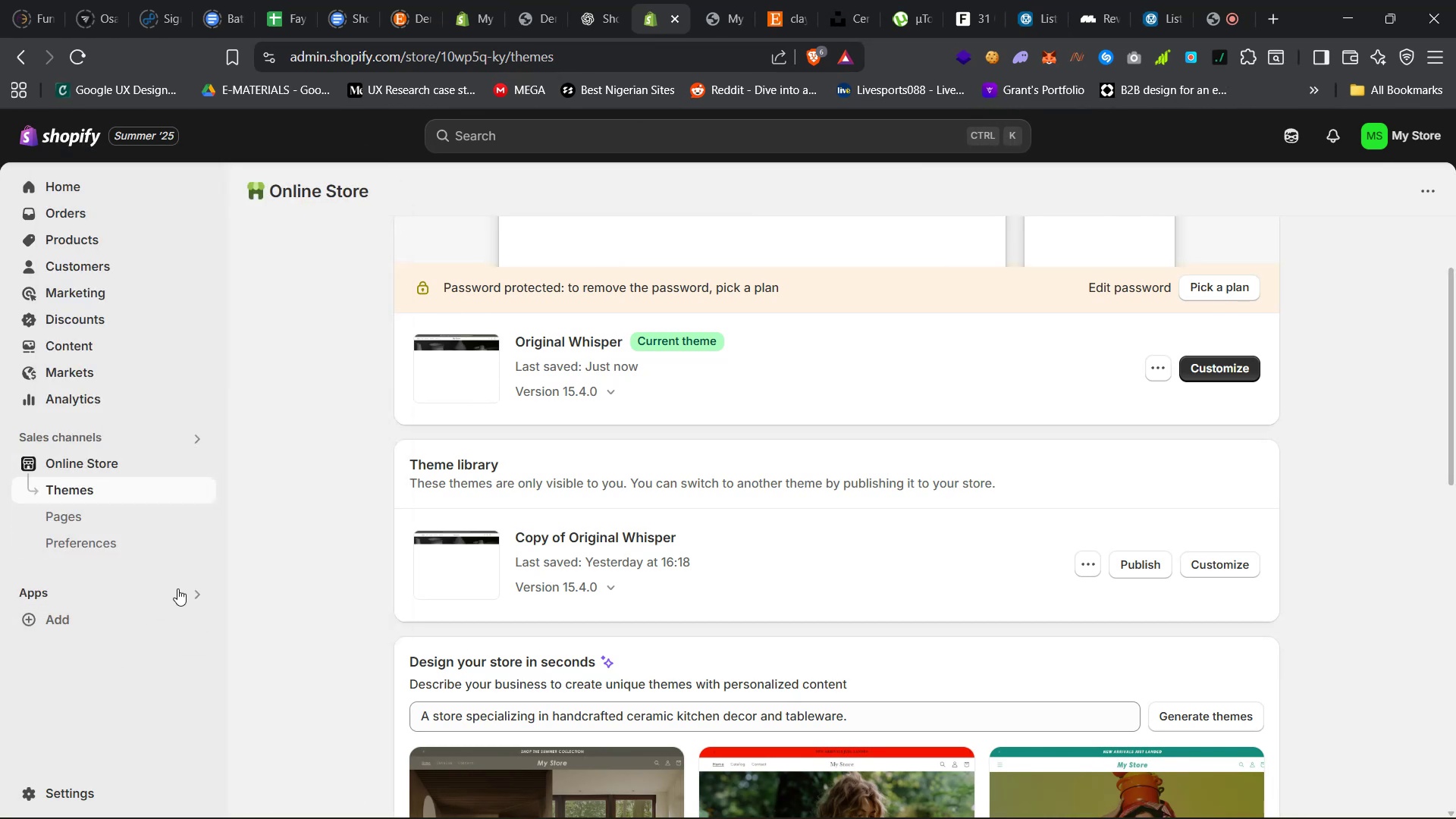 
right_click([177, 588])
 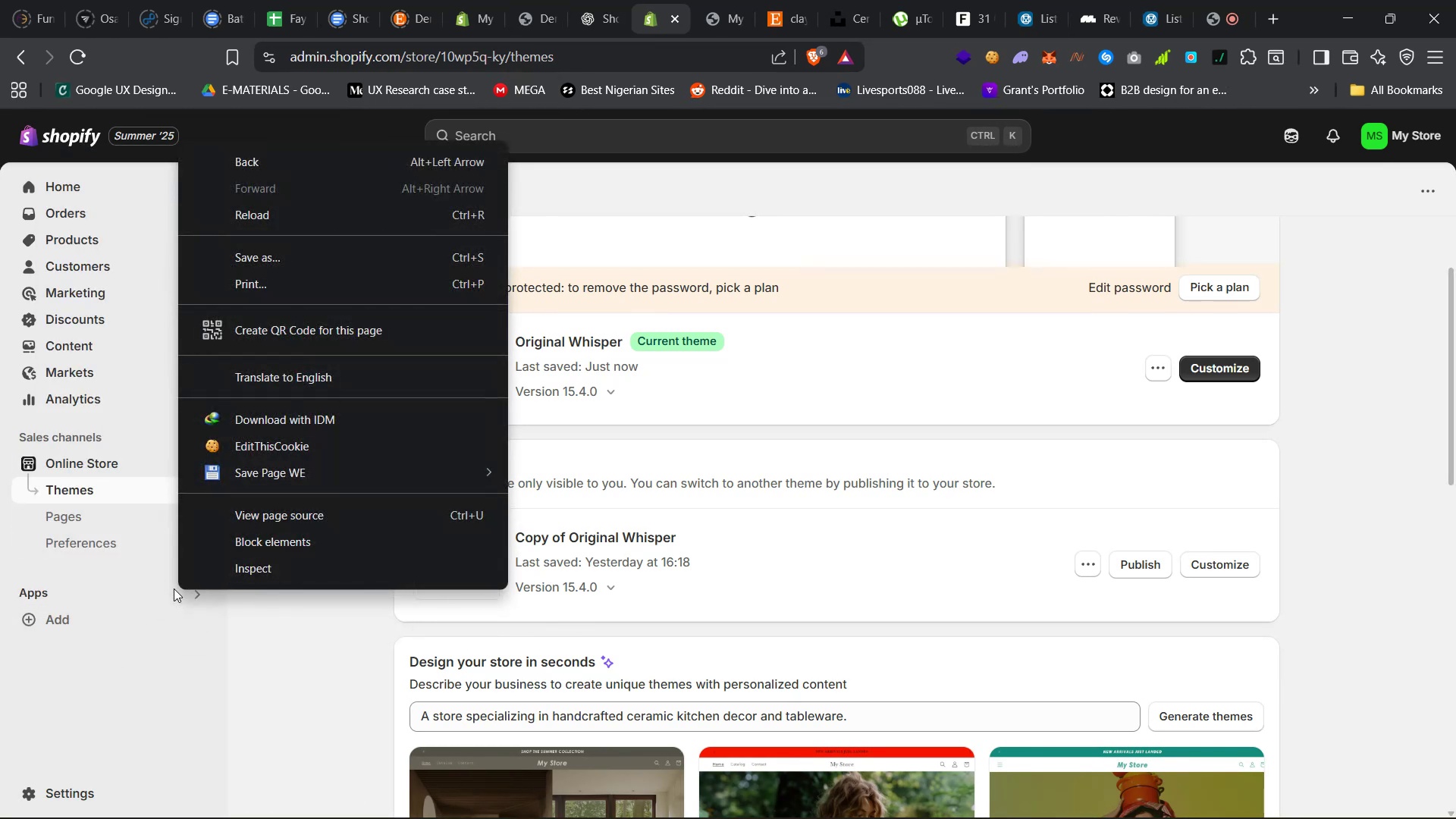 
left_click([171, 591])
 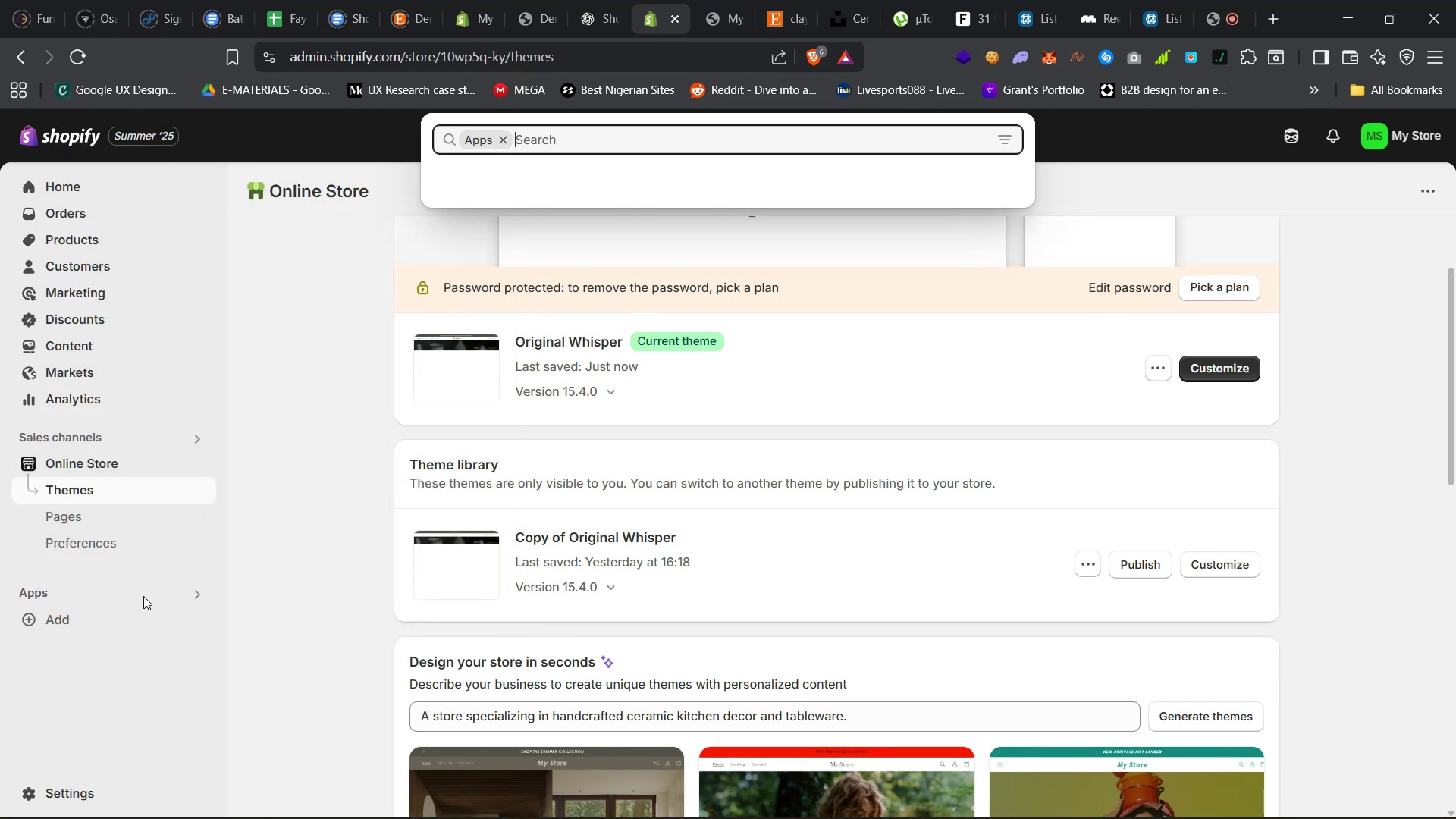 
double_click([115, 615])
 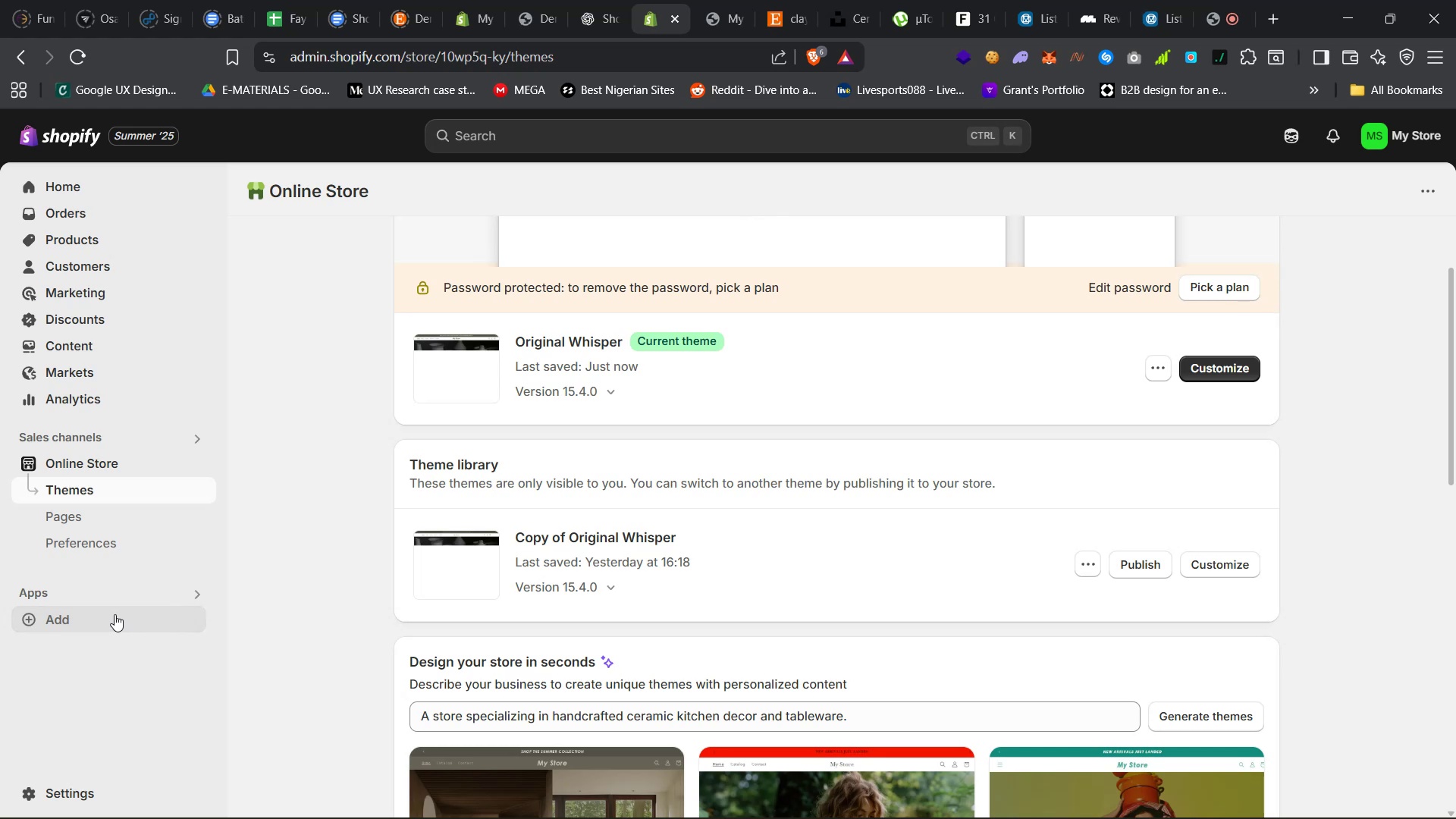 
double_click([115, 614])
 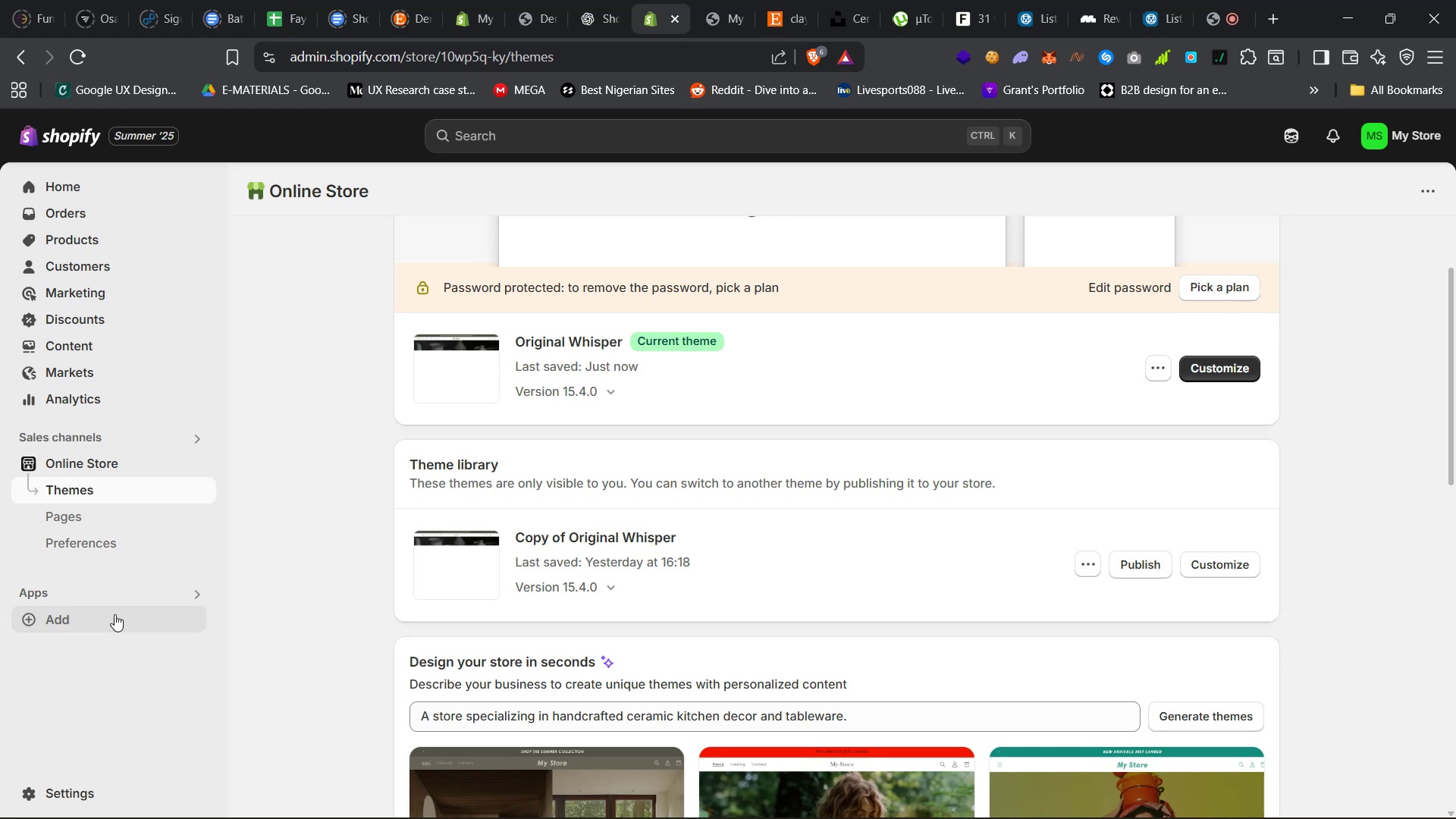 
triple_click([115, 614])
 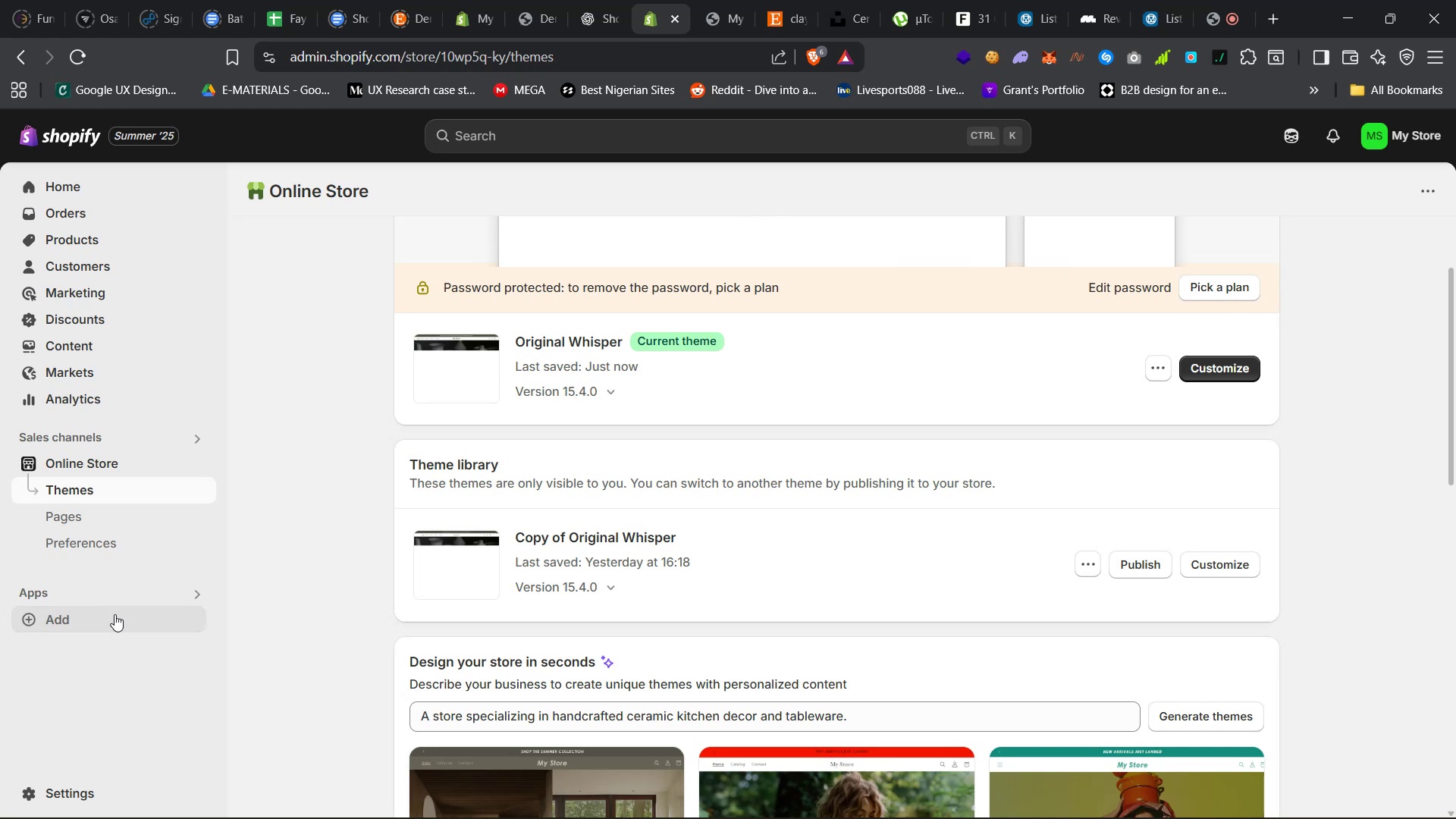 
triple_click([115, 614])
 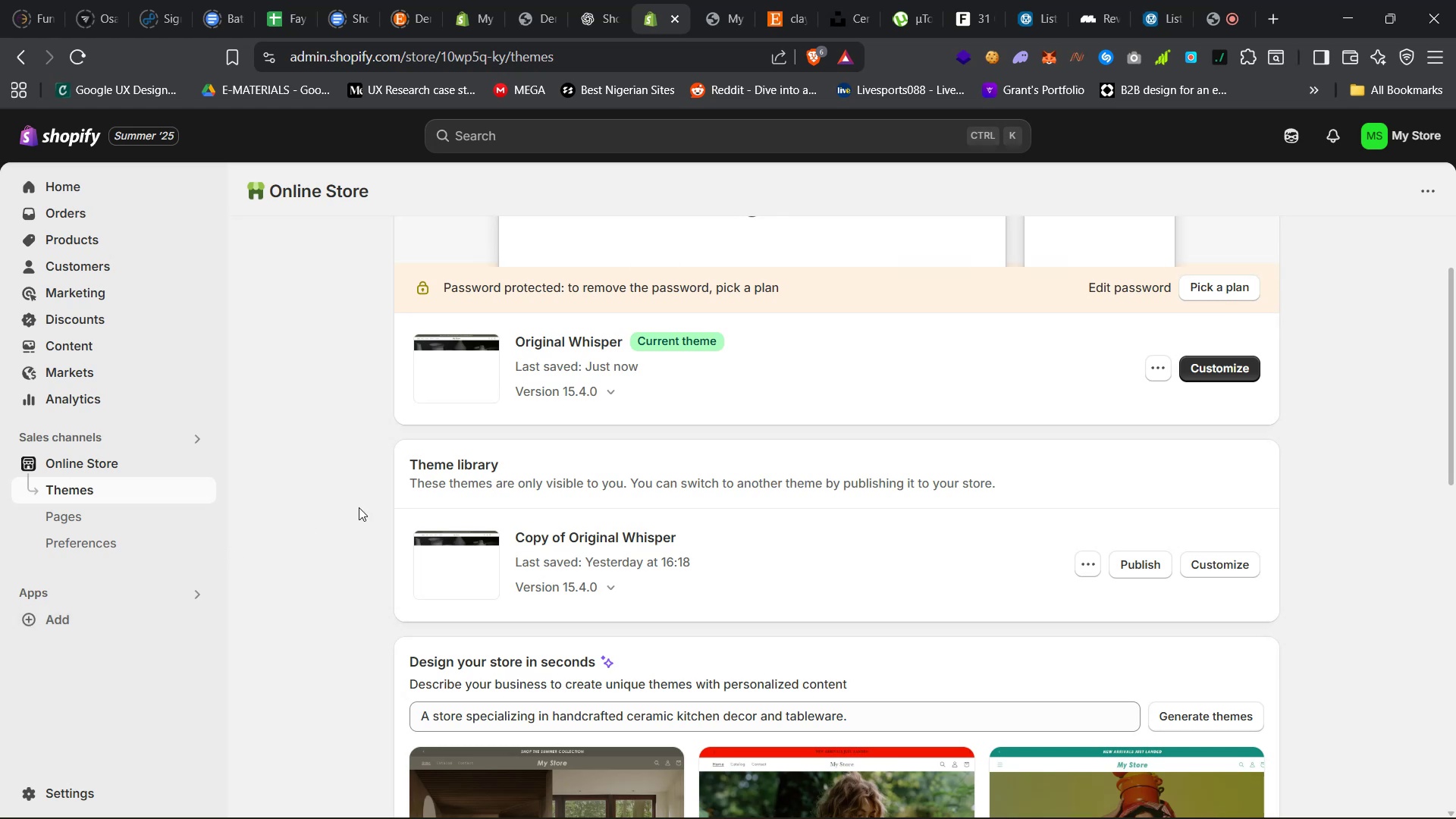 
scroll: coordinate [438, 494], scroll_direction: up, amount: 18.0
 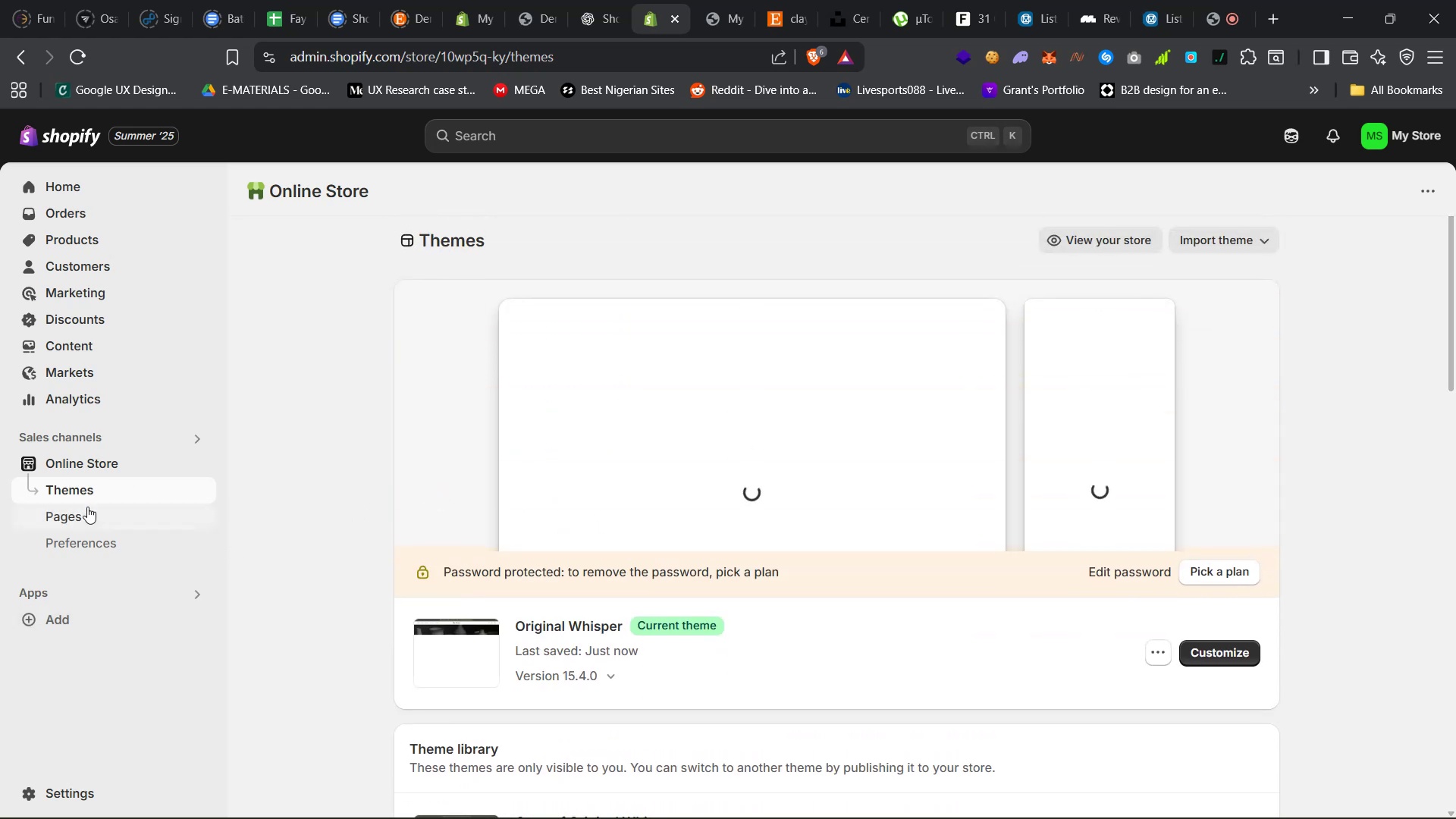 
right_click([76, 519])
 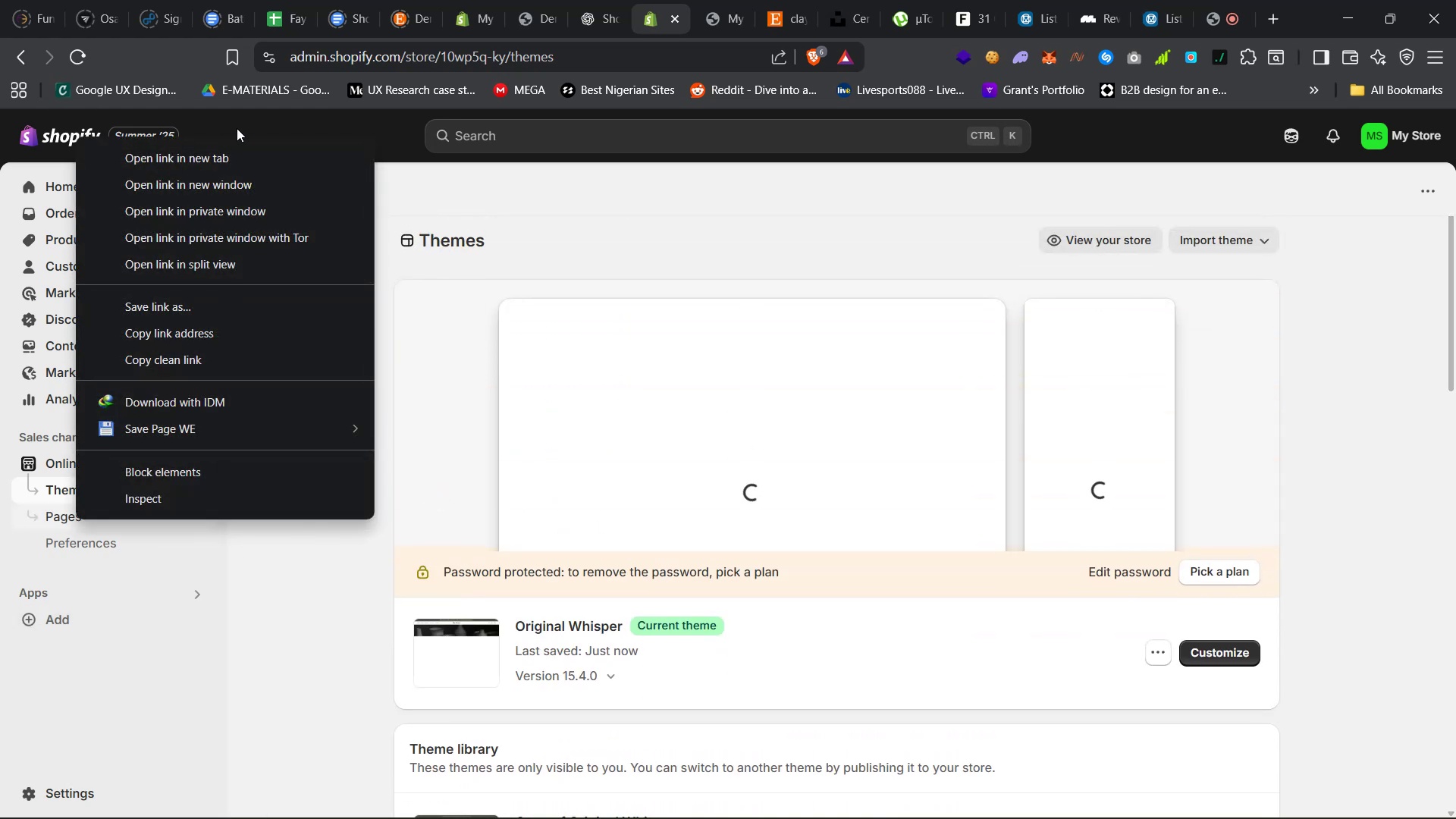 
left_click([234, 157])
 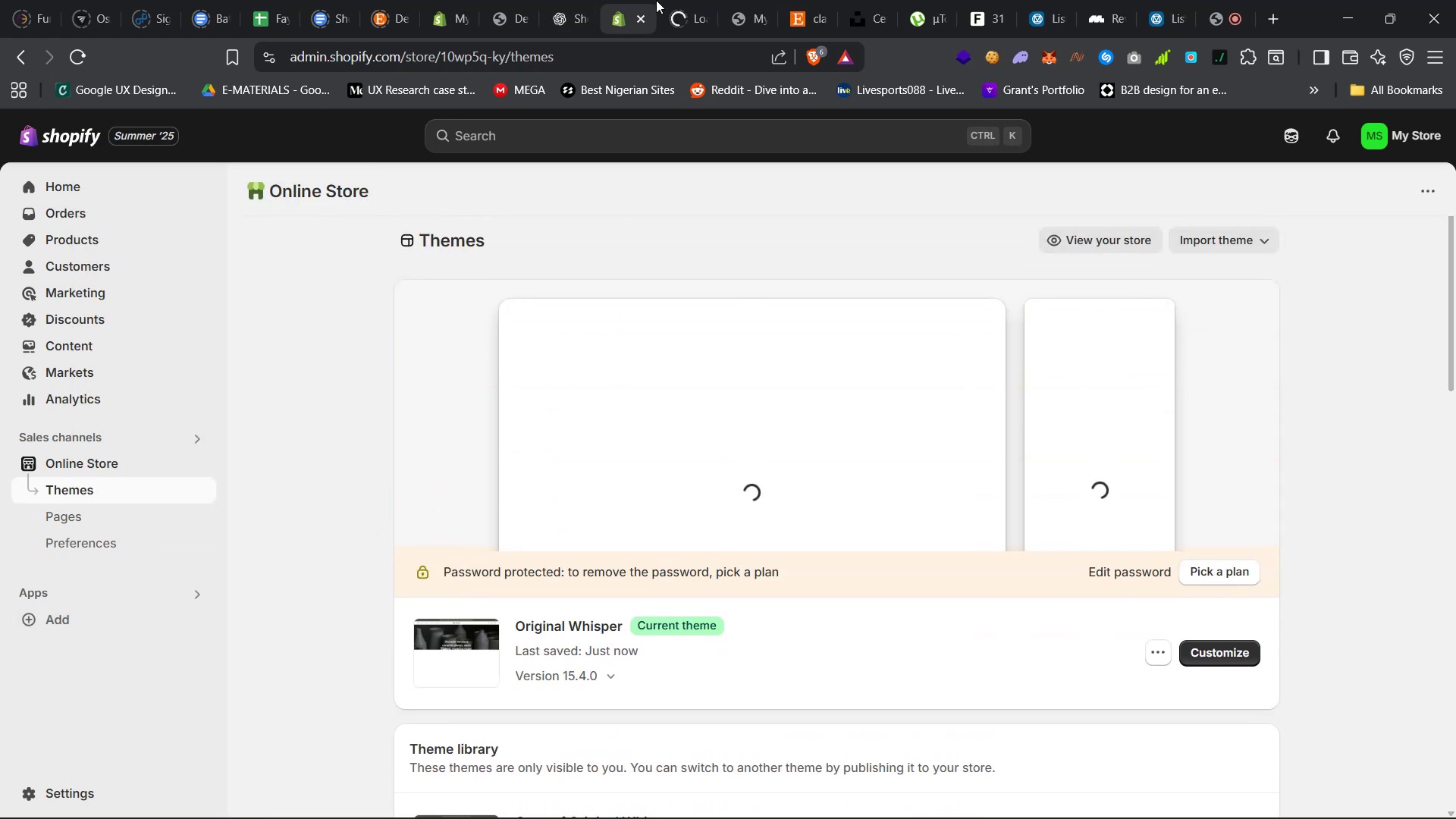 
left_click([681, 0])
 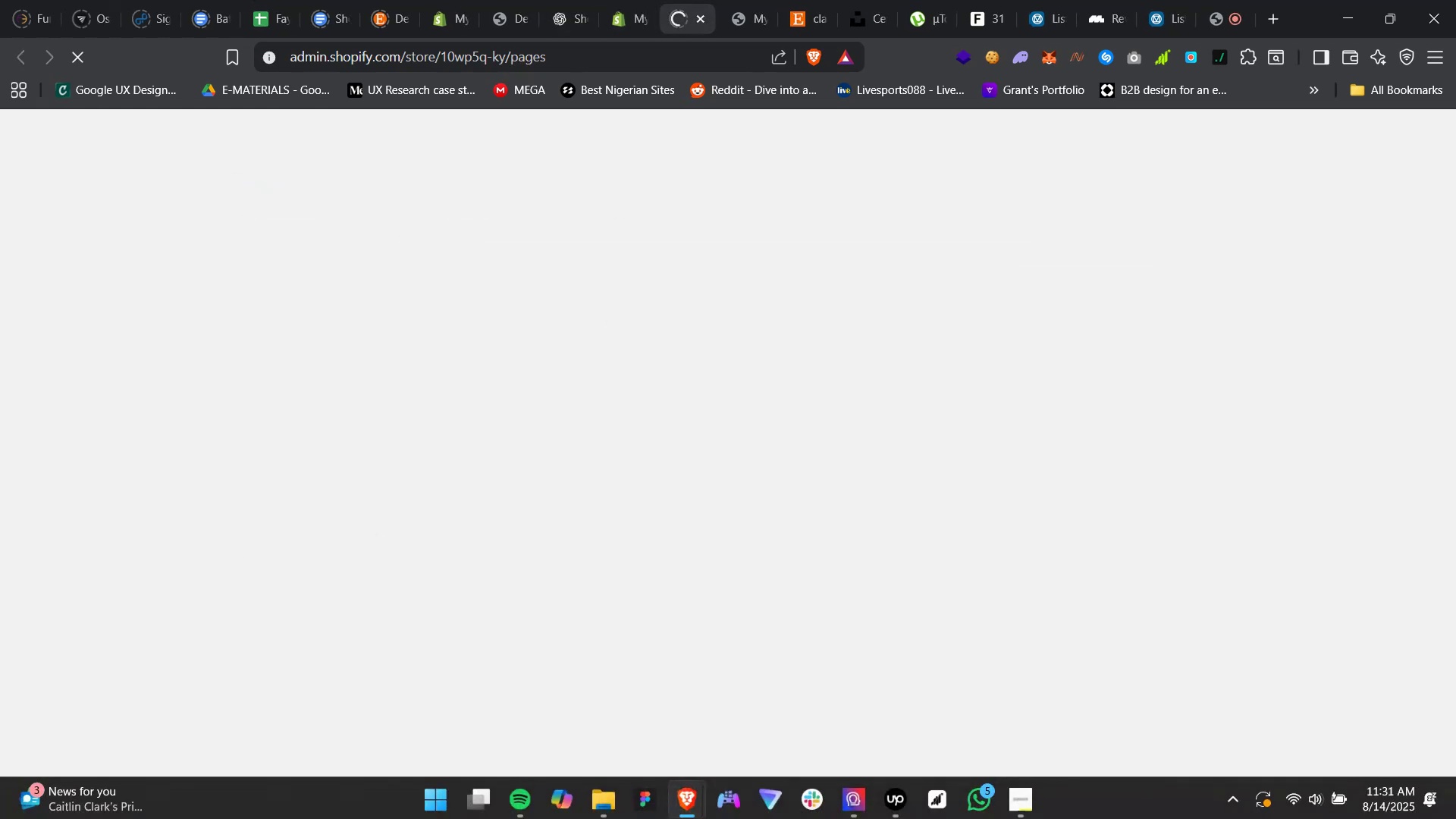 
mouse_move([1262, 779])
 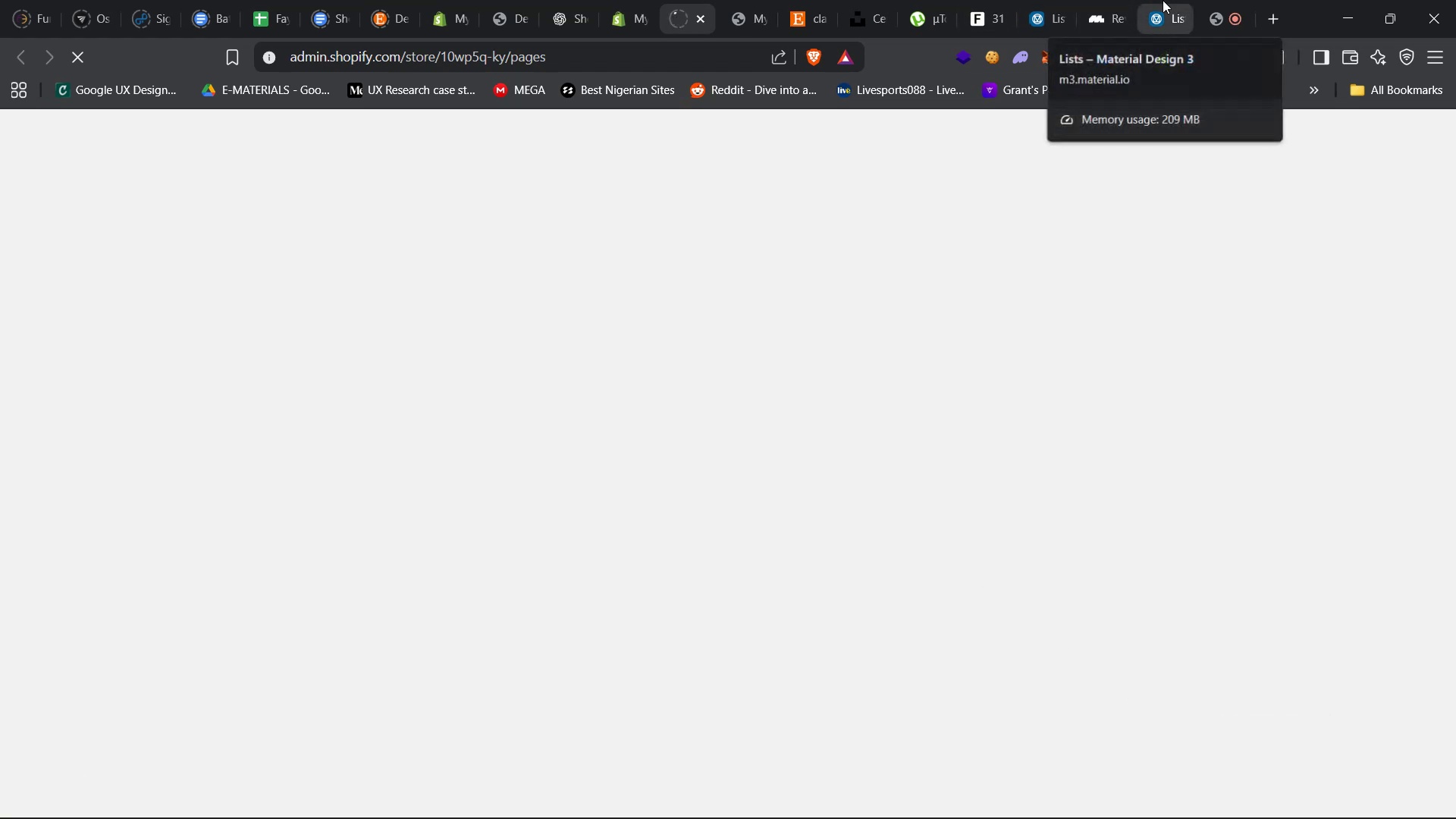 
left_click([1162, 0])
 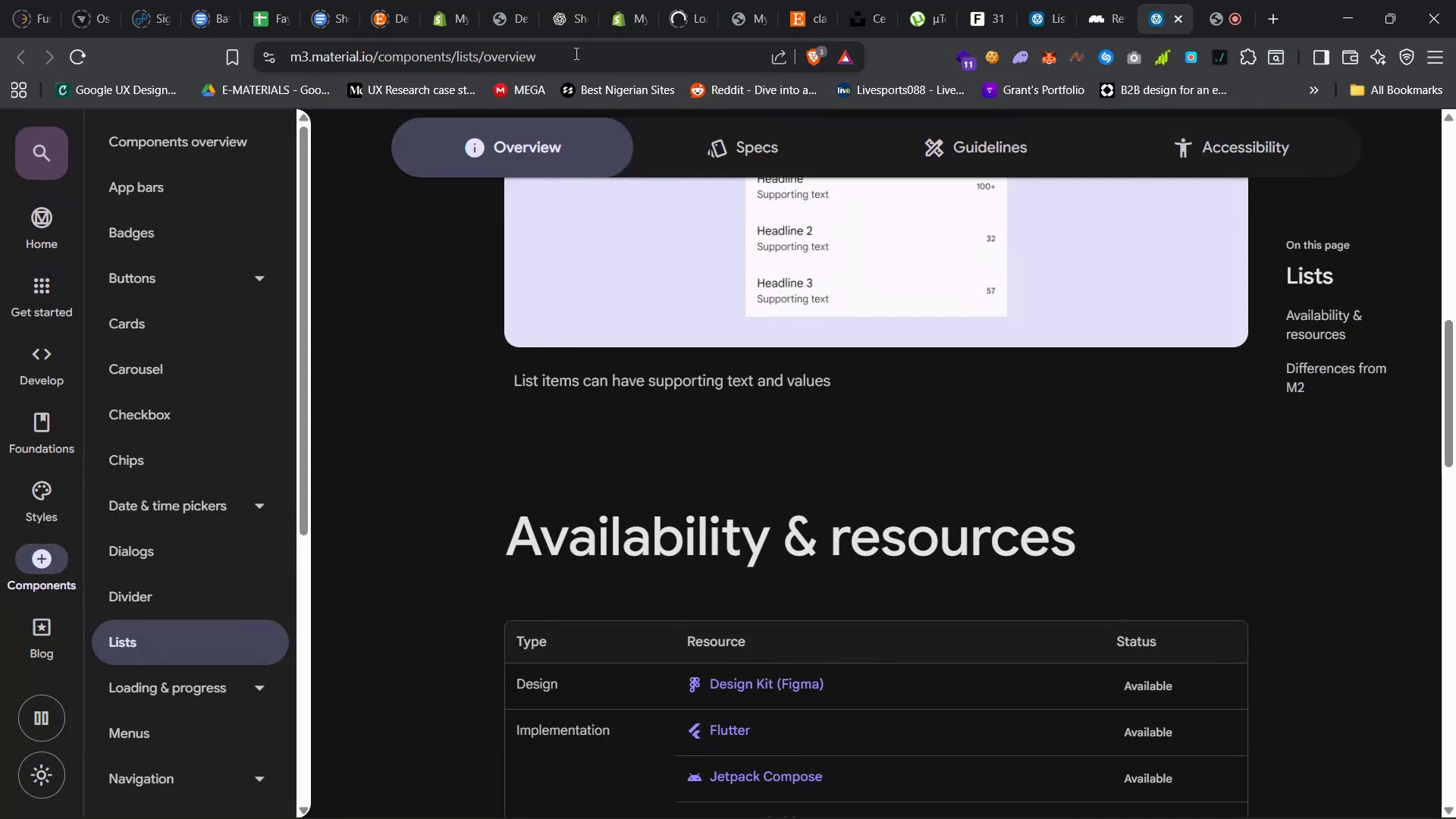 
left_click([570, 54])
 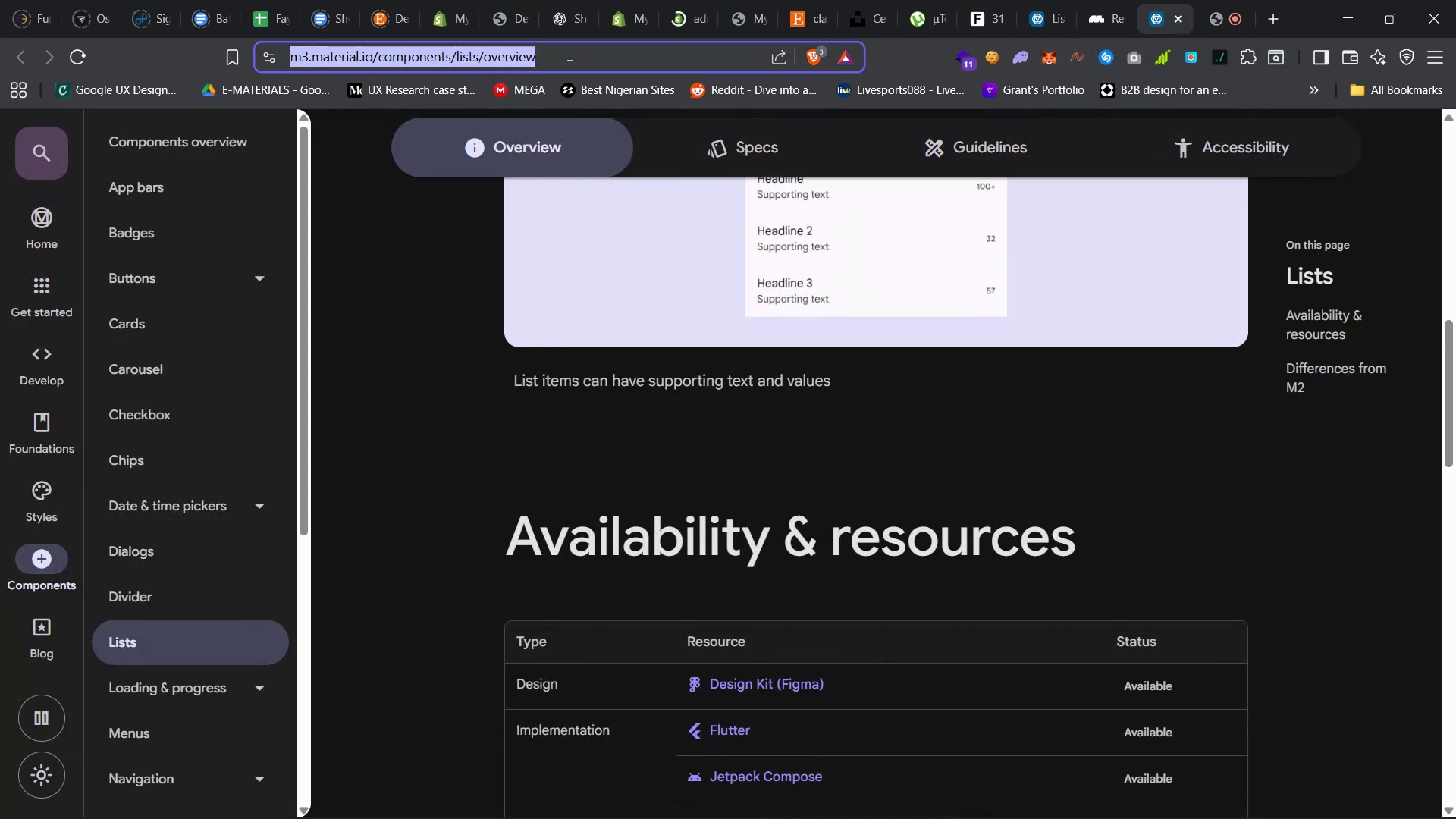 
key(F)
 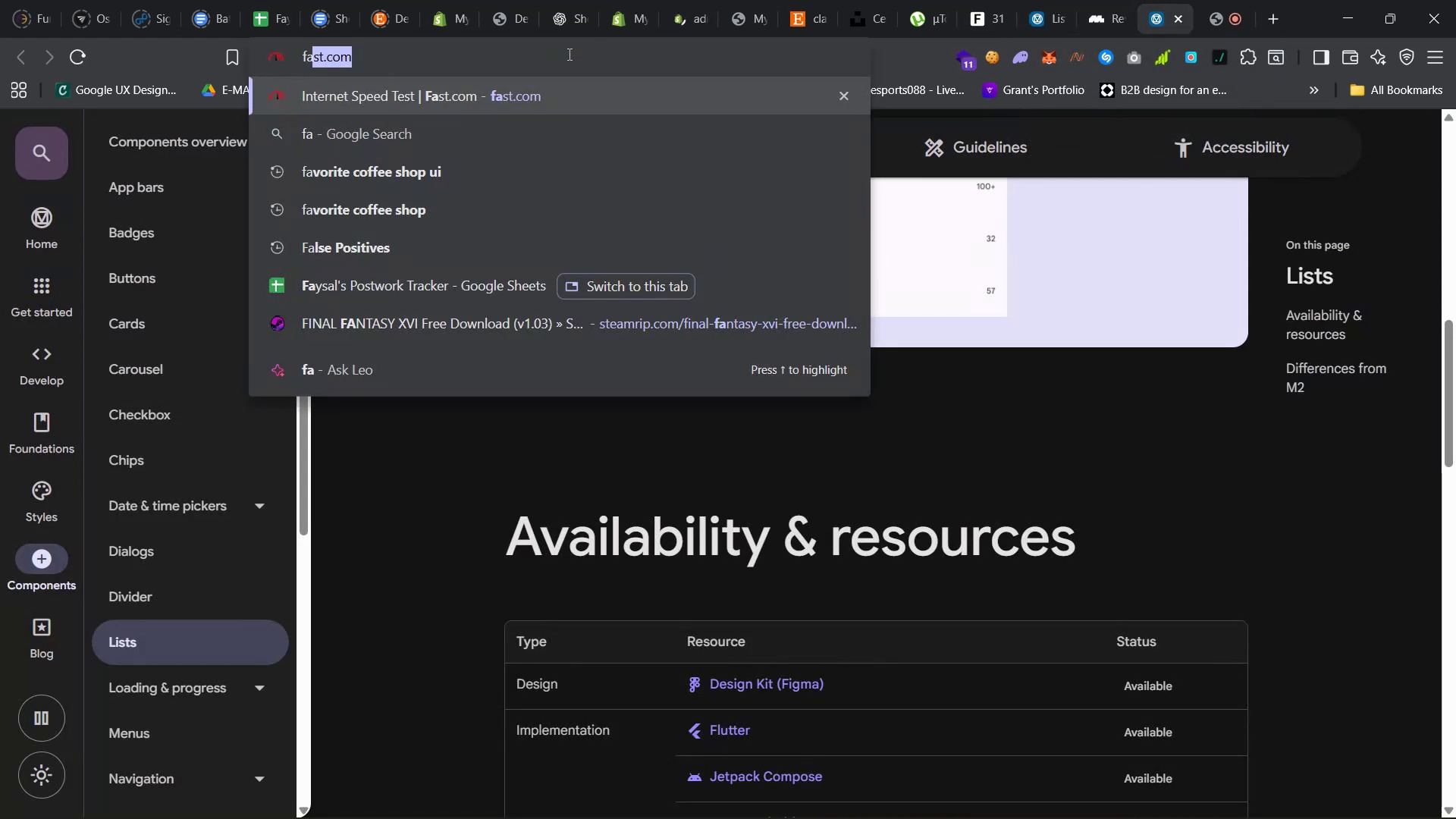 
key(Enter)
 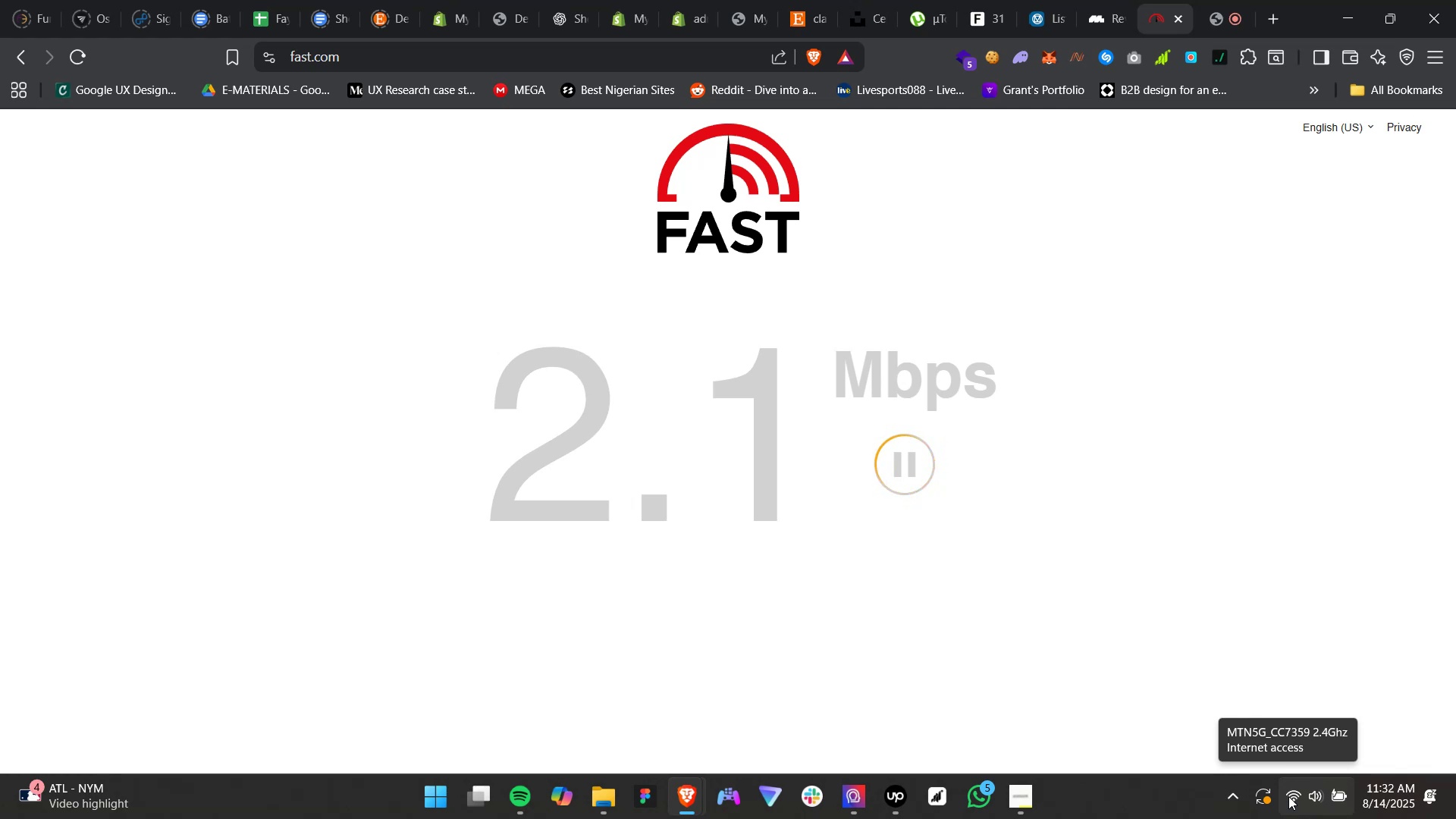 
wait(42.86)
 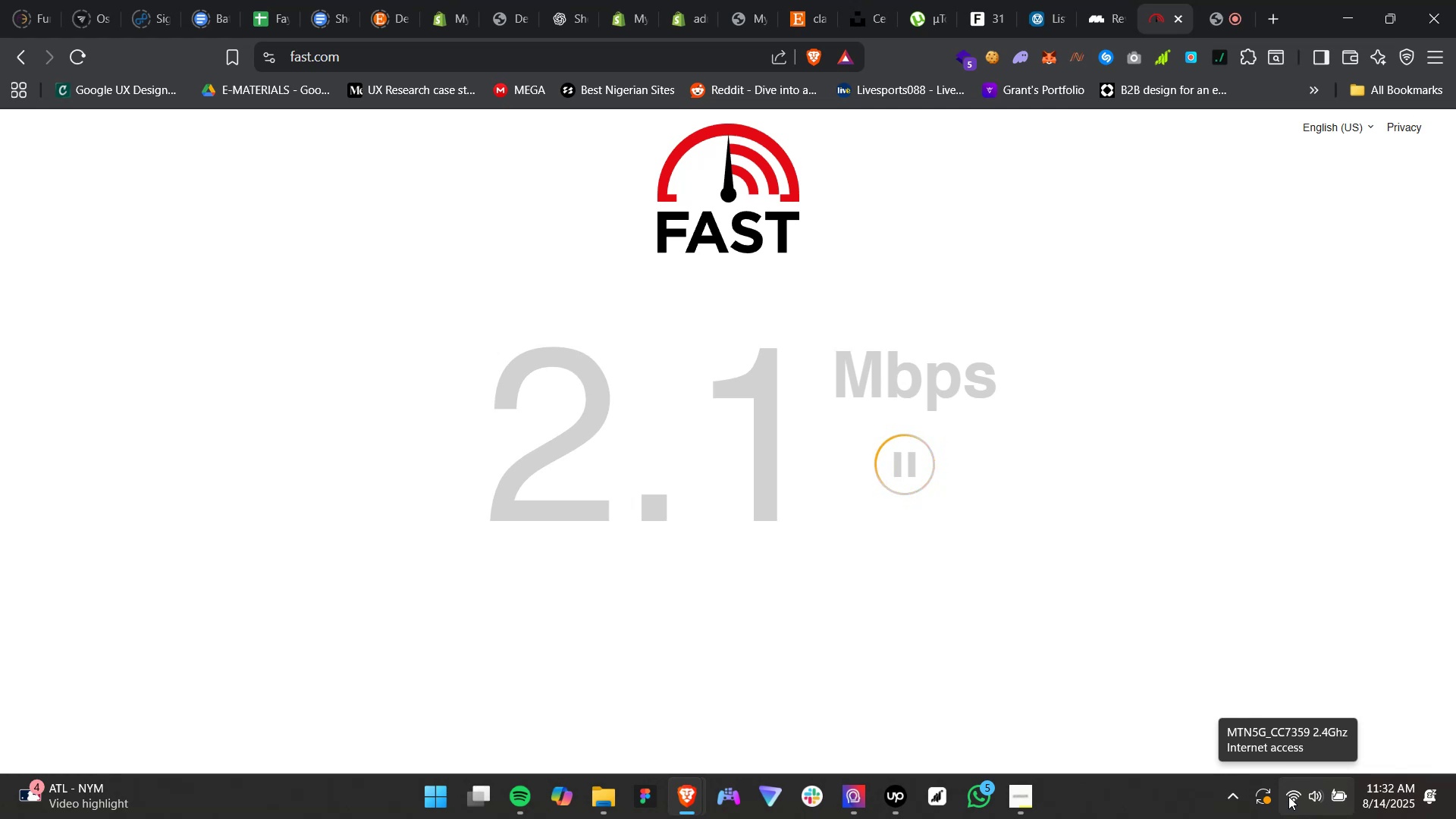 
left_click([679, 0])
 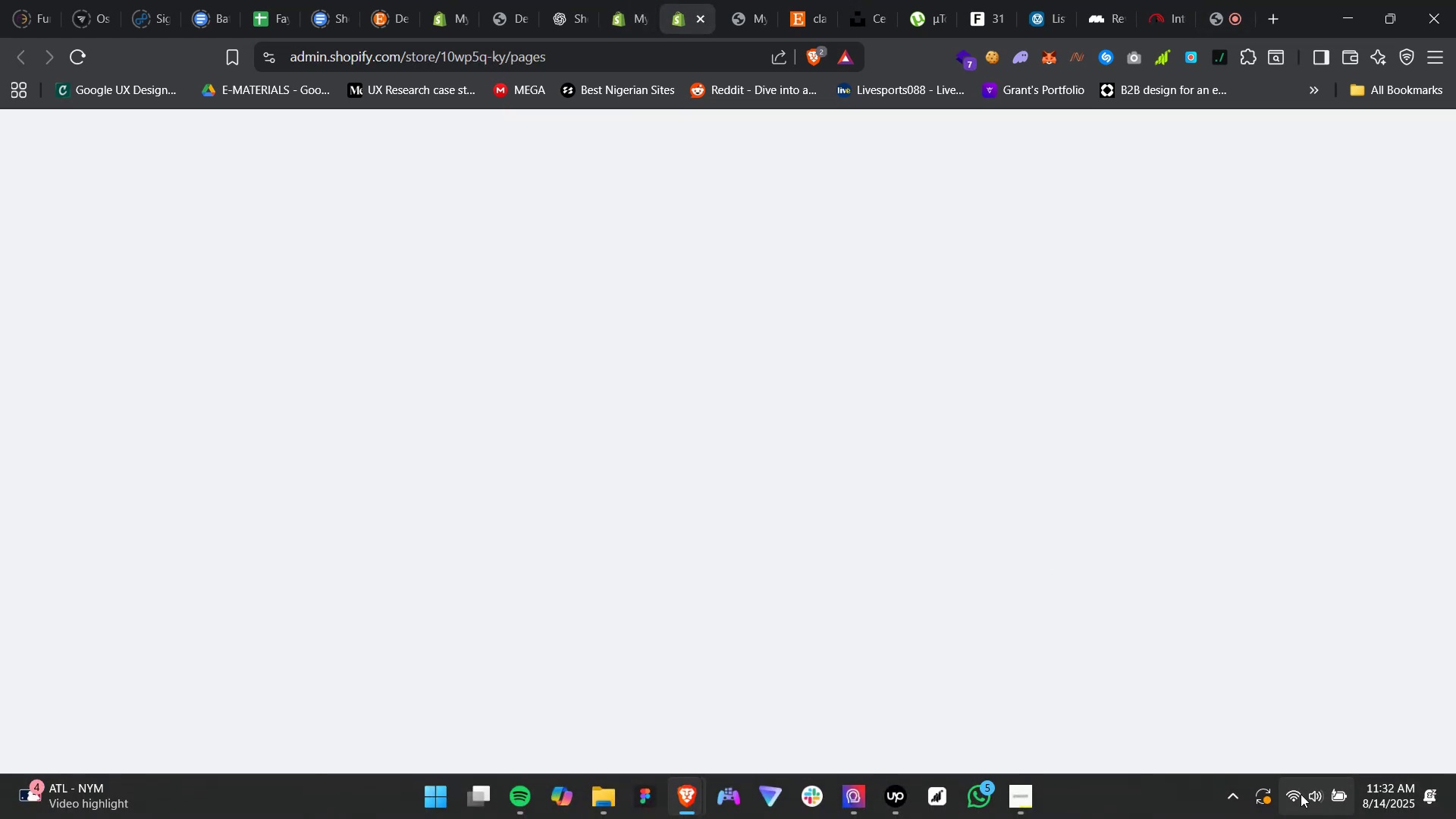 
left_click([1241, 804])
 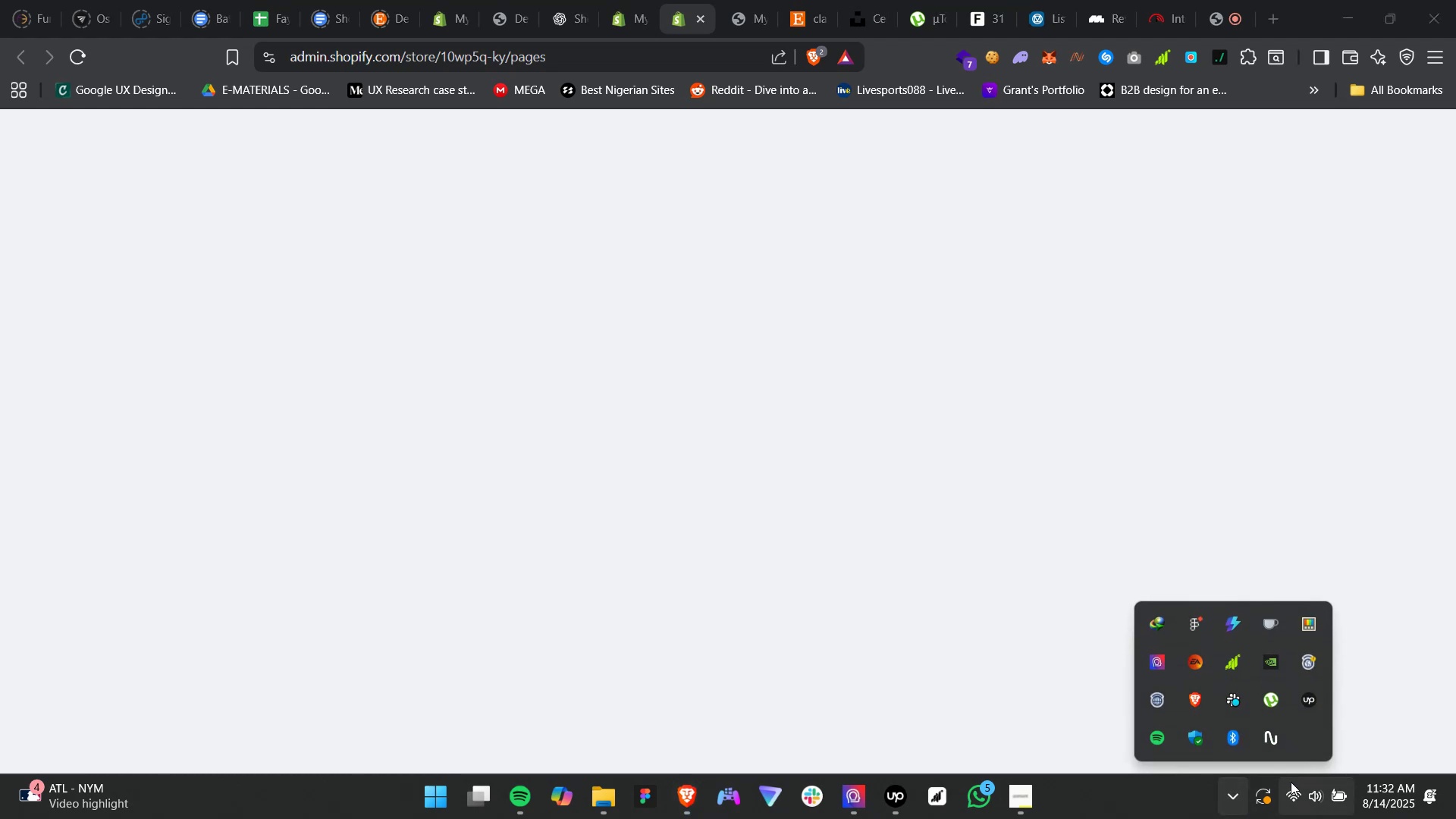 
left_click([1291, 781])
 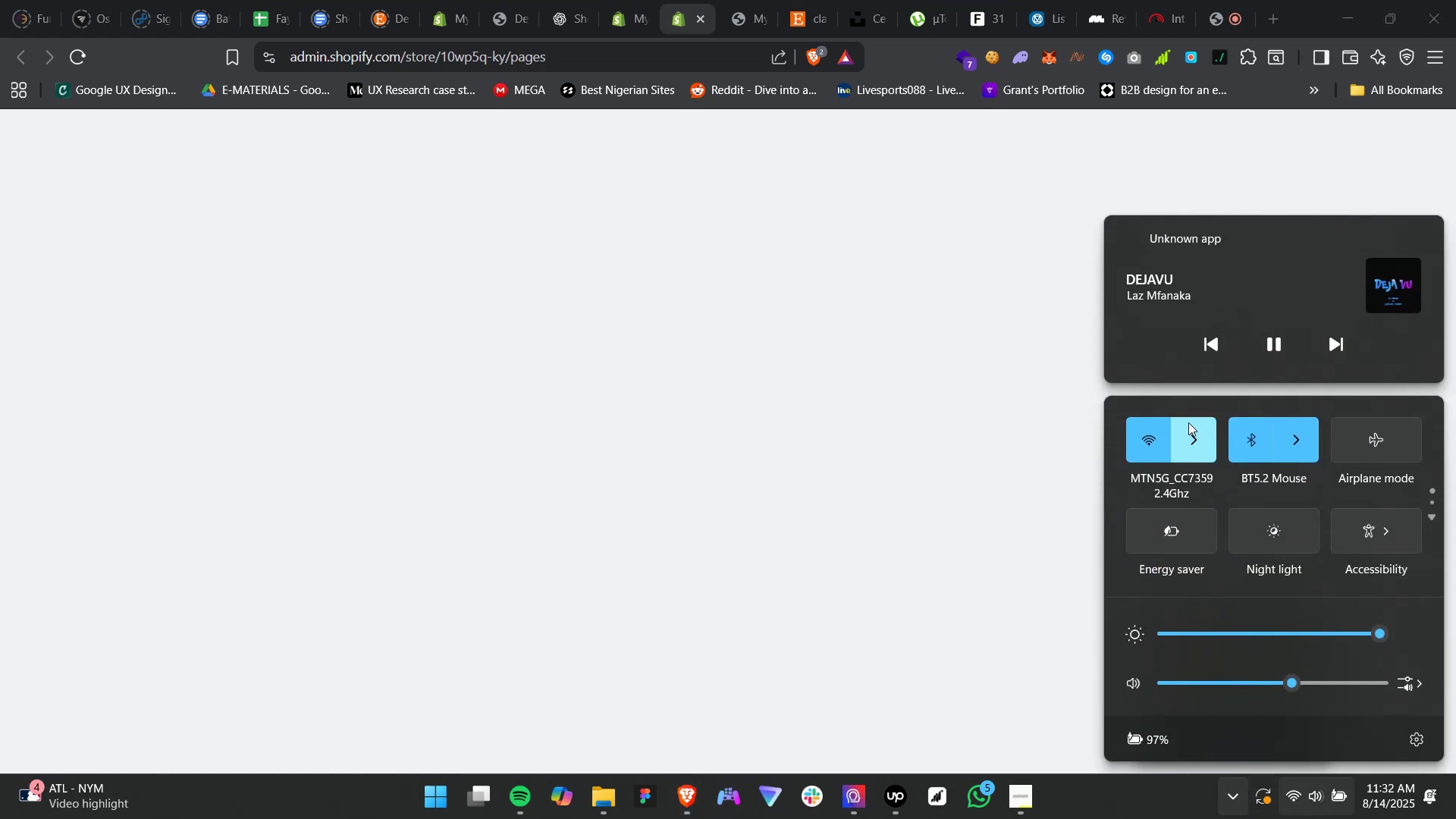 
left_click([1199, 450])
 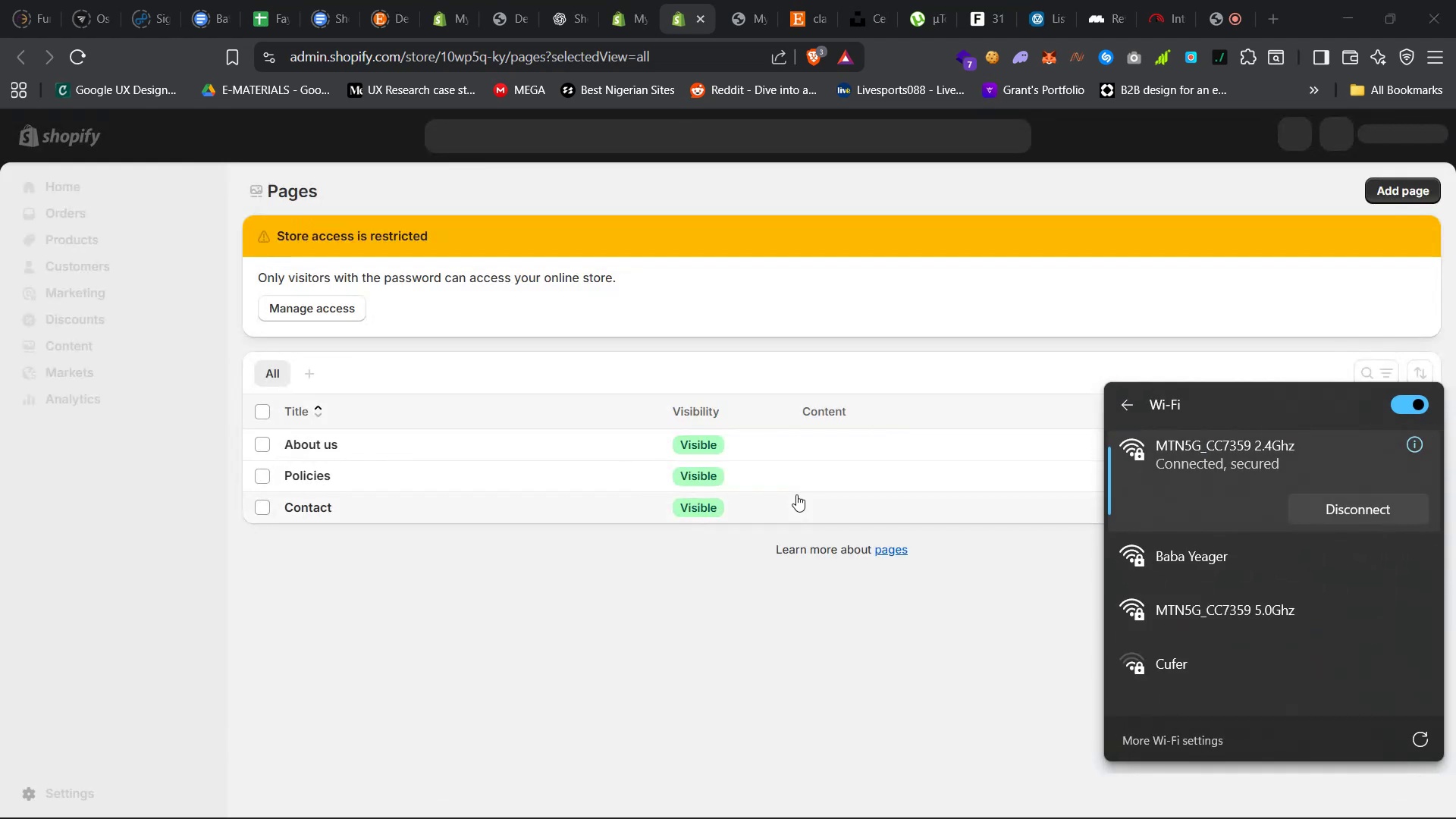 
left_click([605, 642])
 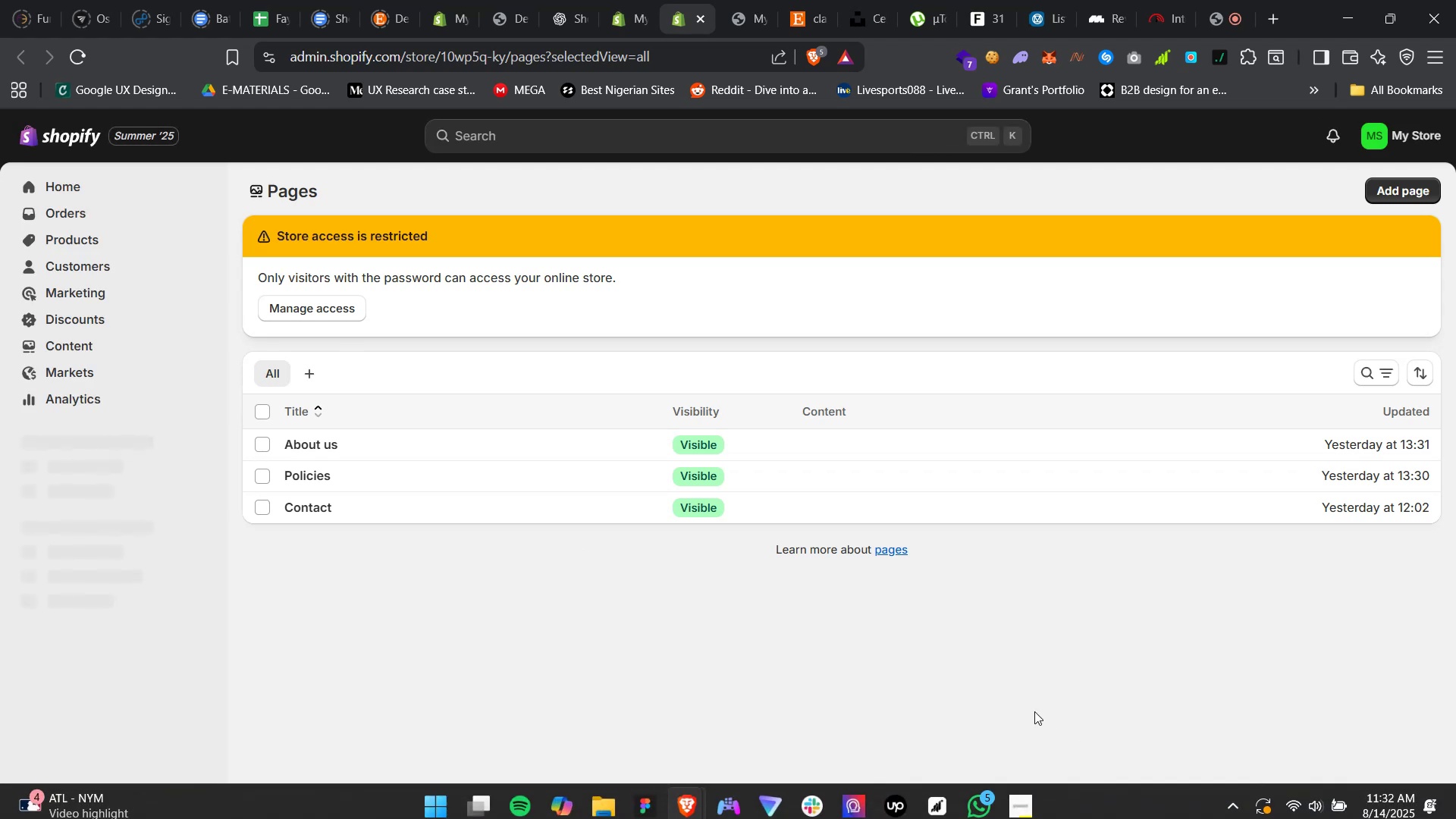 
wait(11.9)
 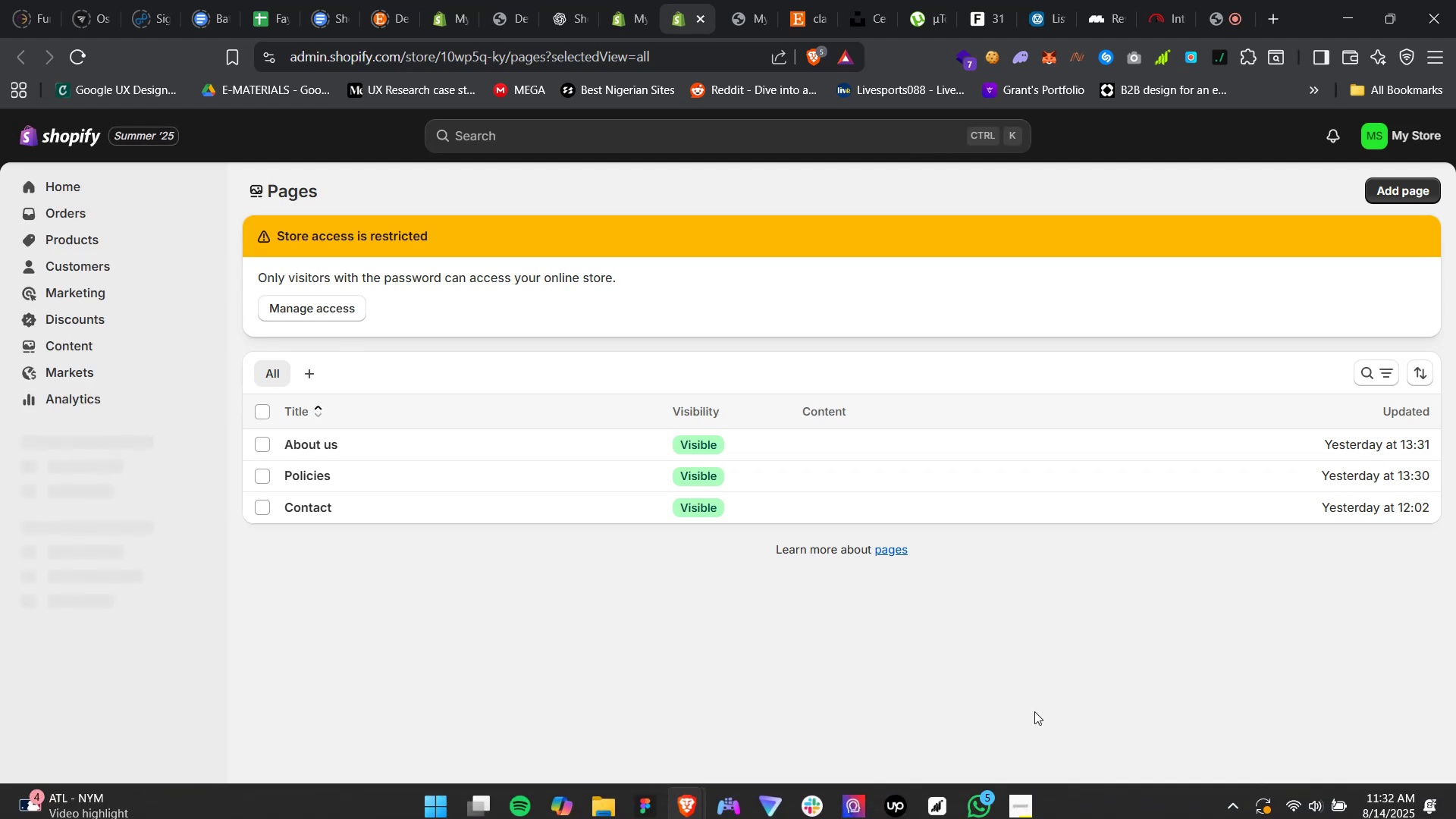 
left_click([89, 623])
 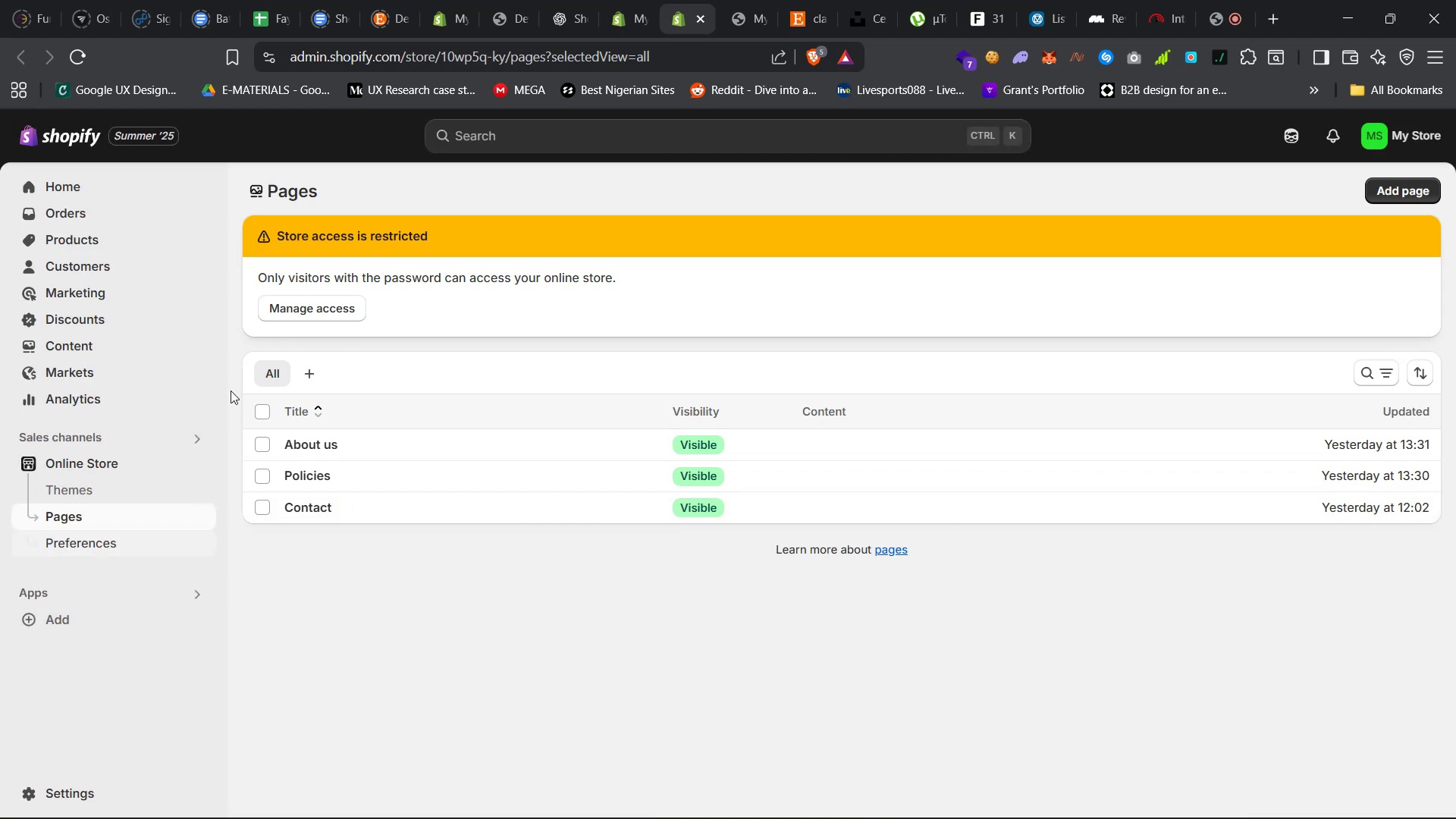 
left_click([623, 0])
 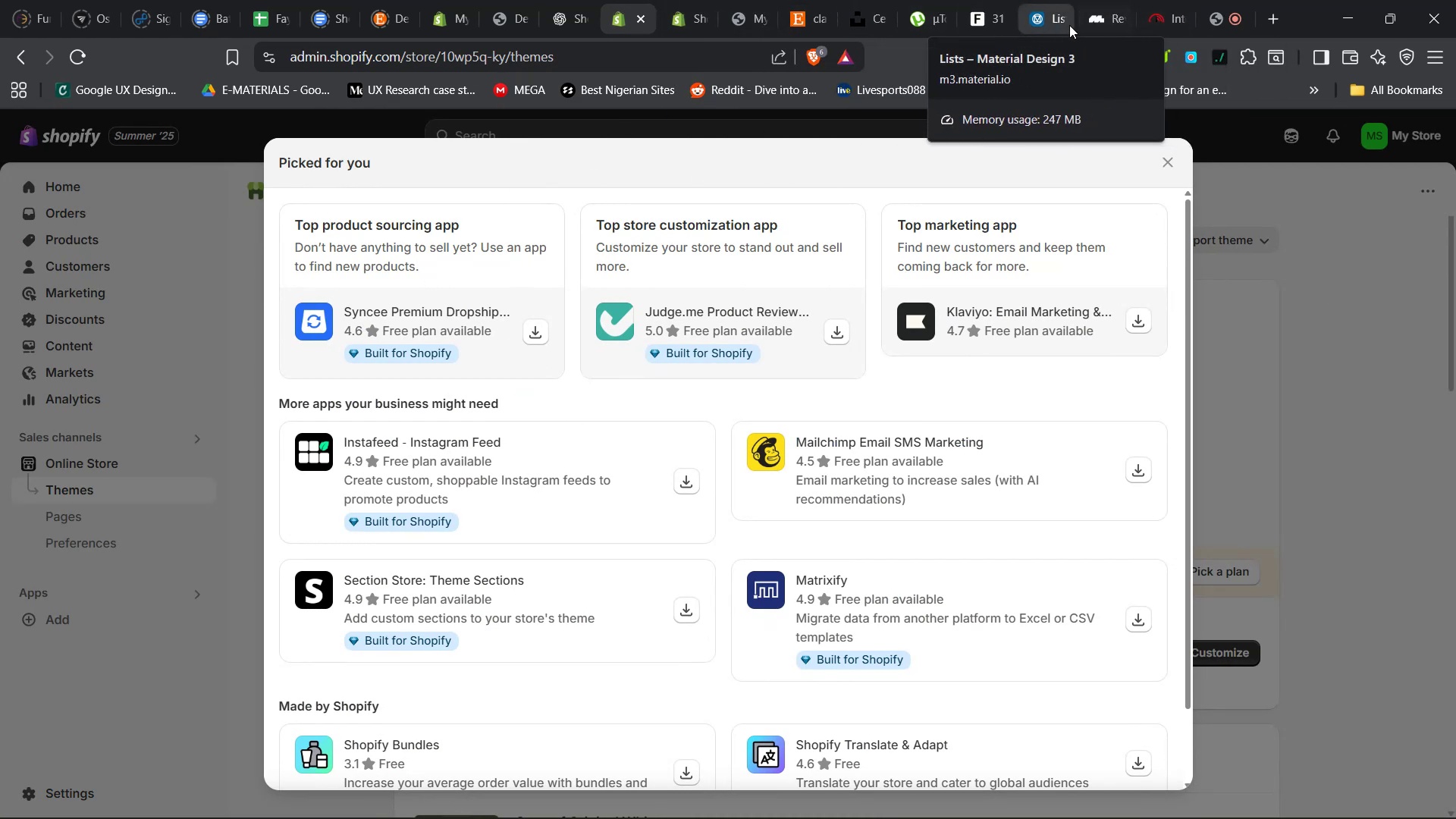 
wait(7.55)
 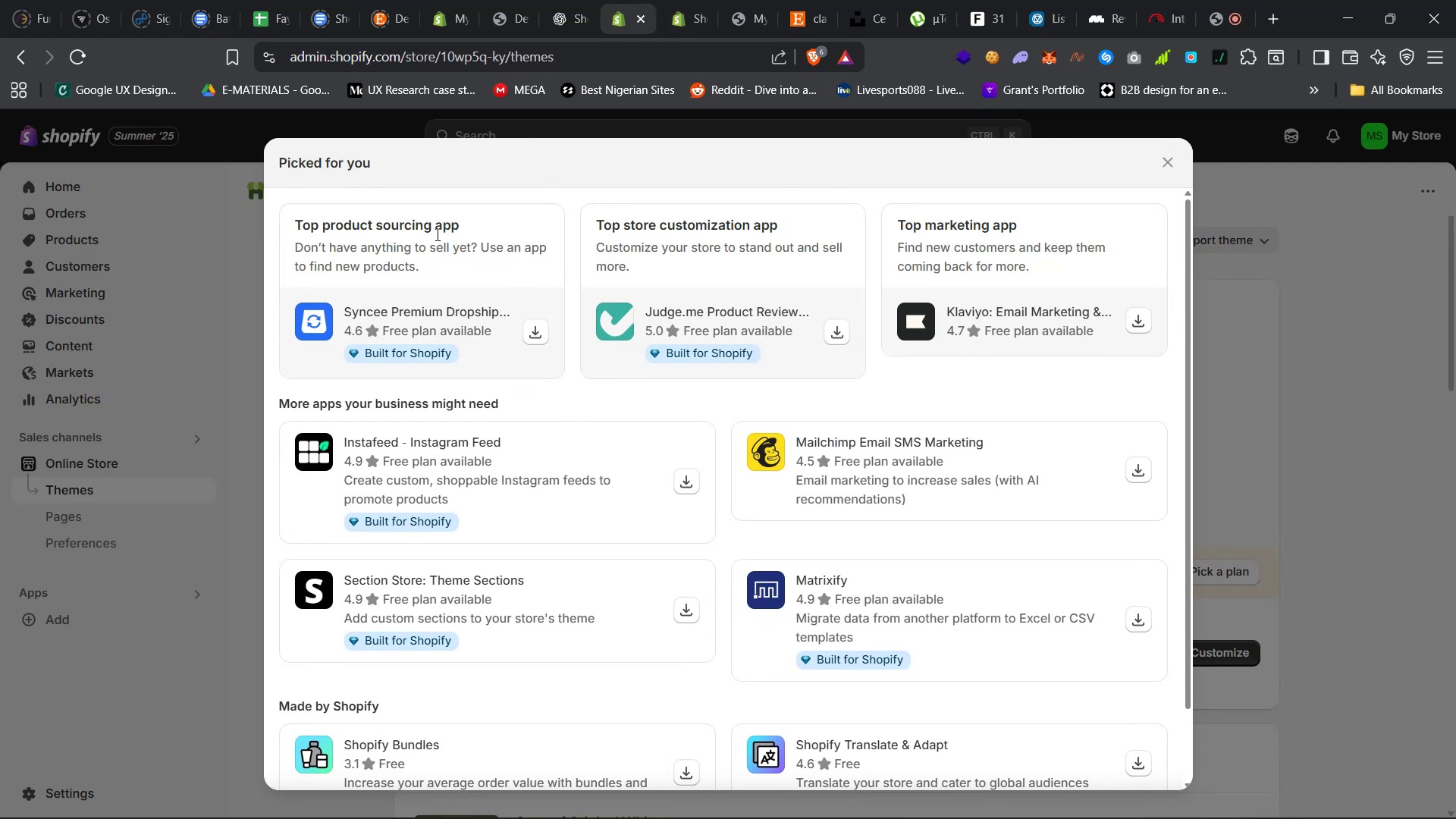 
left_click([563, 0])
 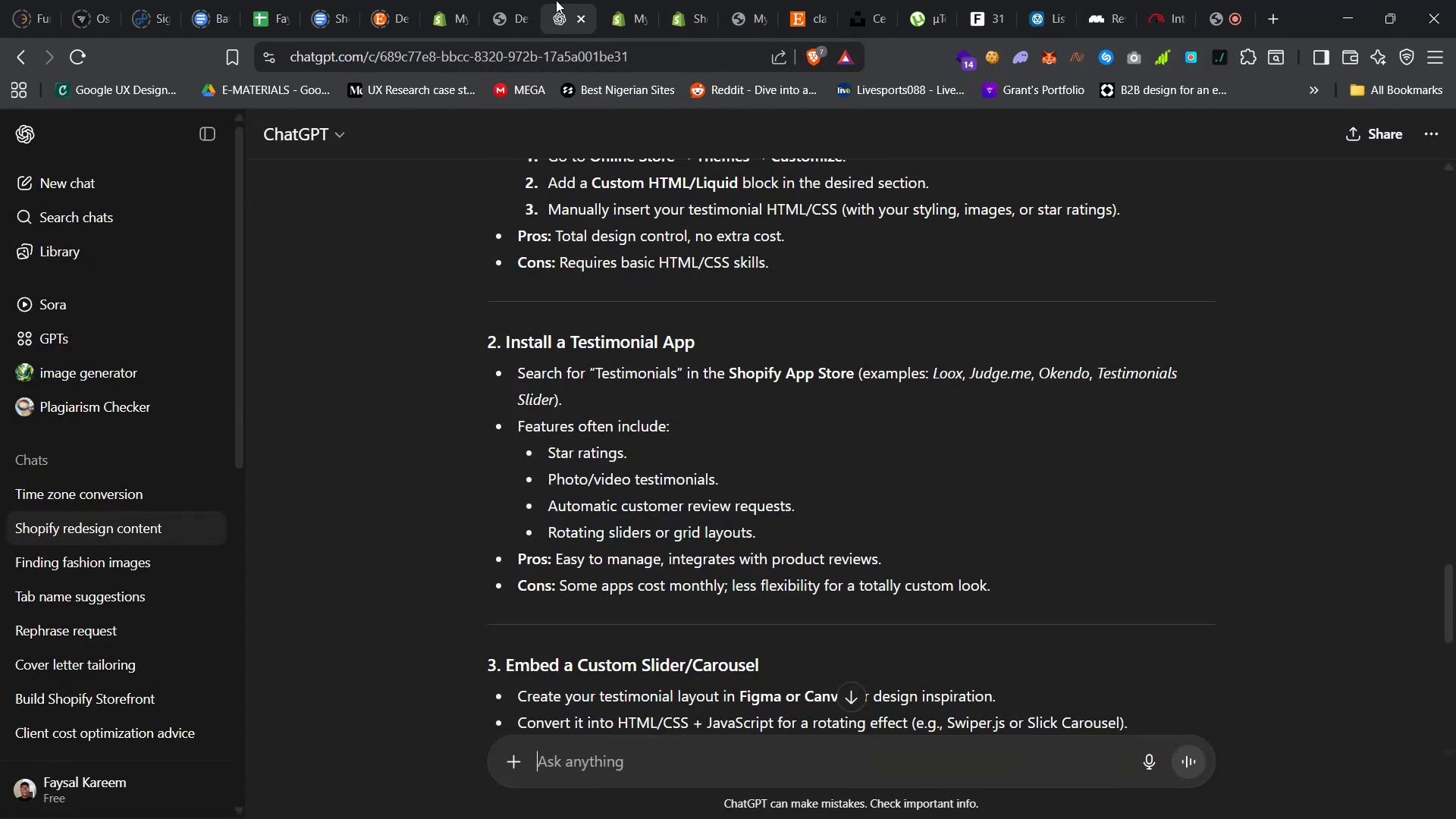 
left_click([612, 0])
 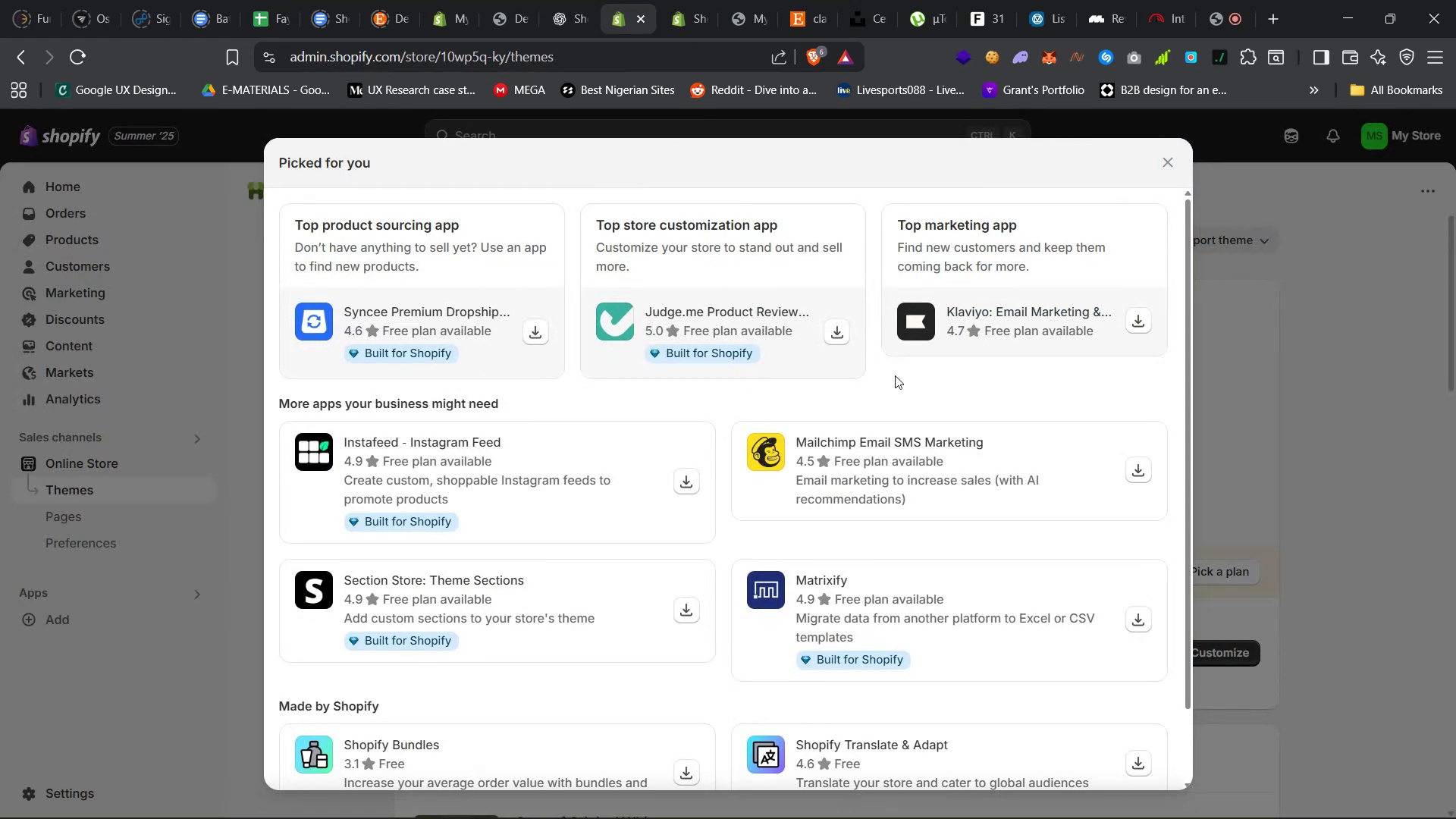 
scroll: coordinate [720, 550], scroll_direction: none, amount: 0.0
 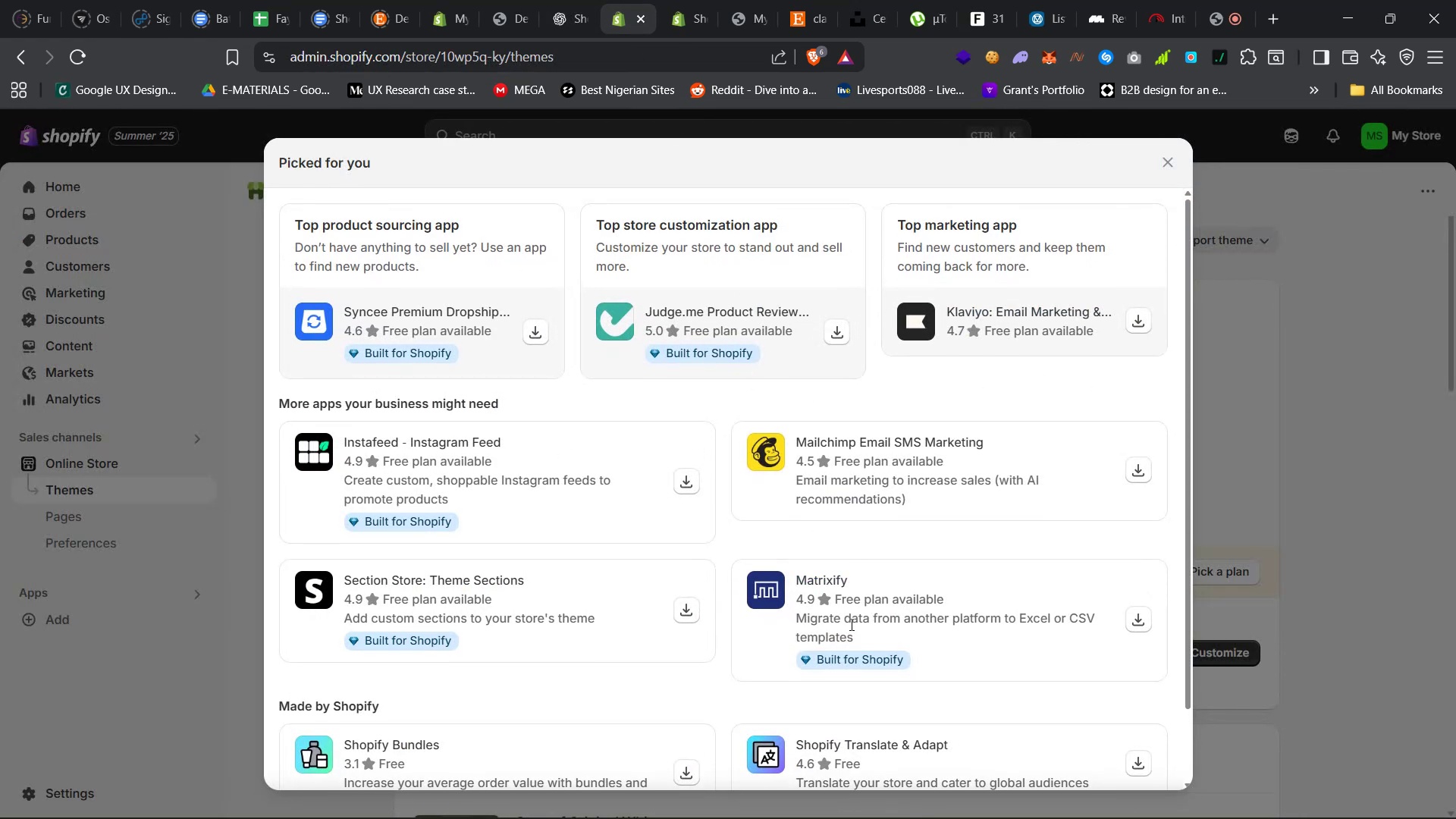 
wait(5.15)
 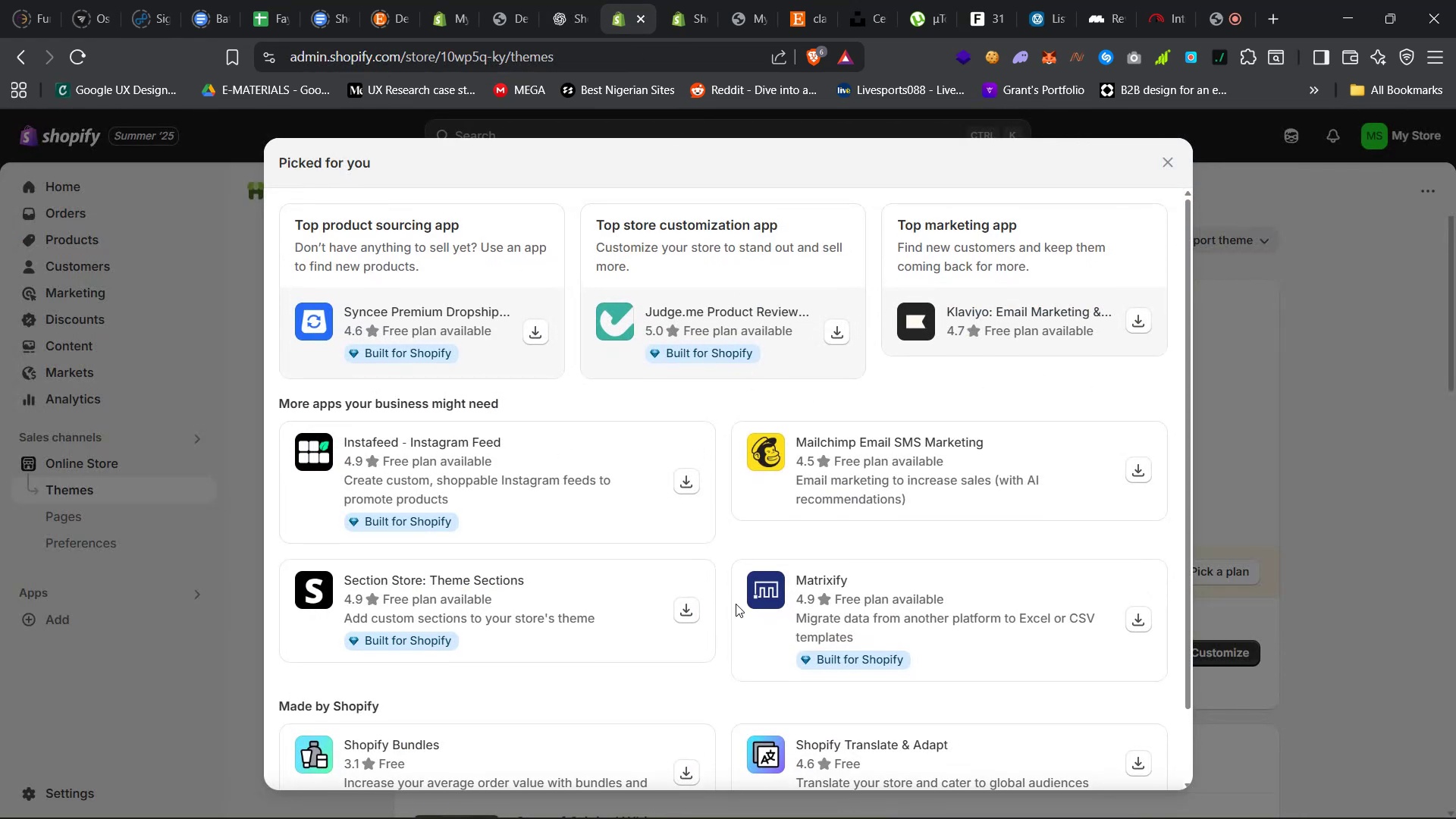 
scroll: coordinate [663, 695], scroll_direction: down, amount: 3.0
 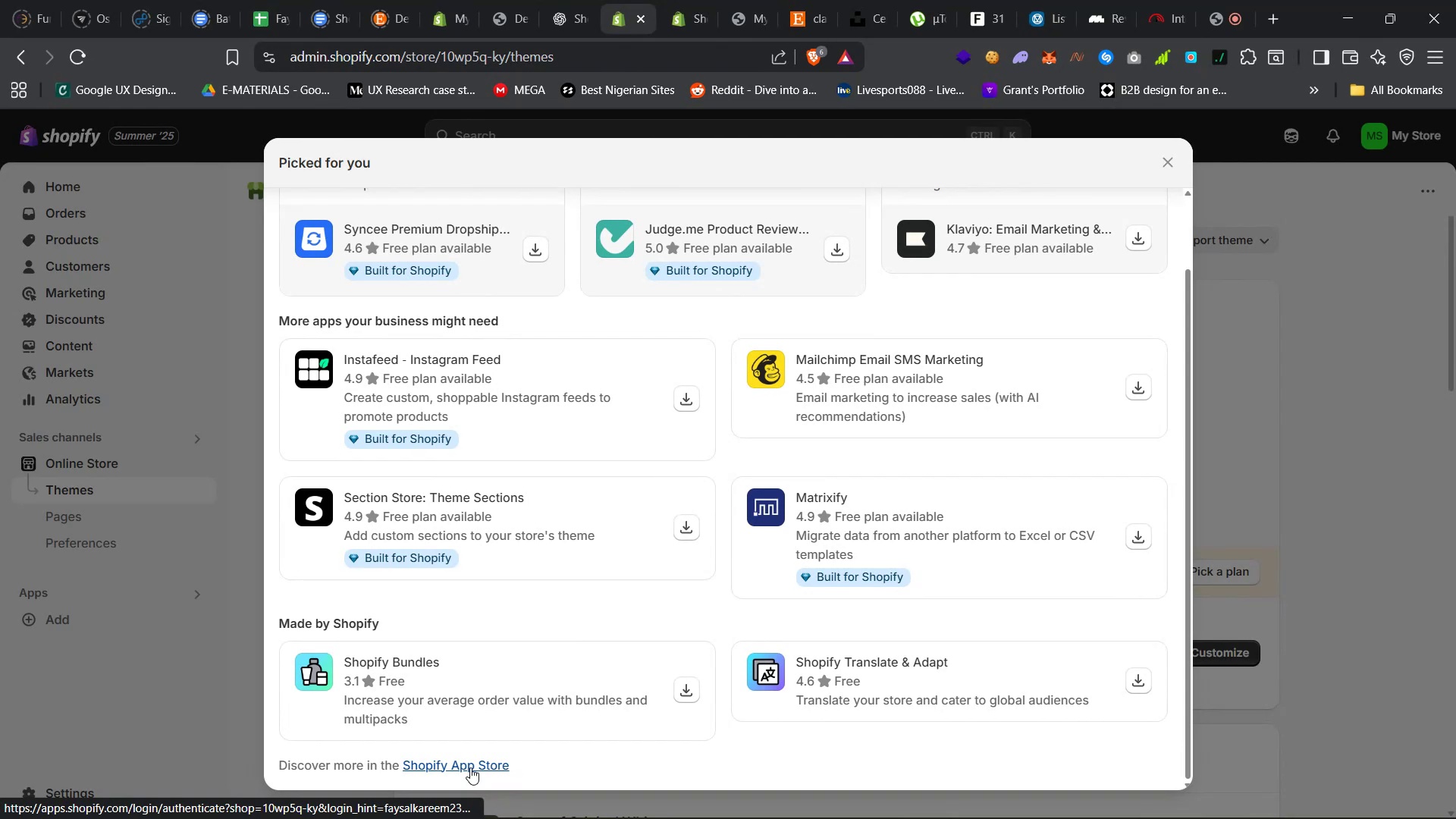 
left_click([470, 767])
 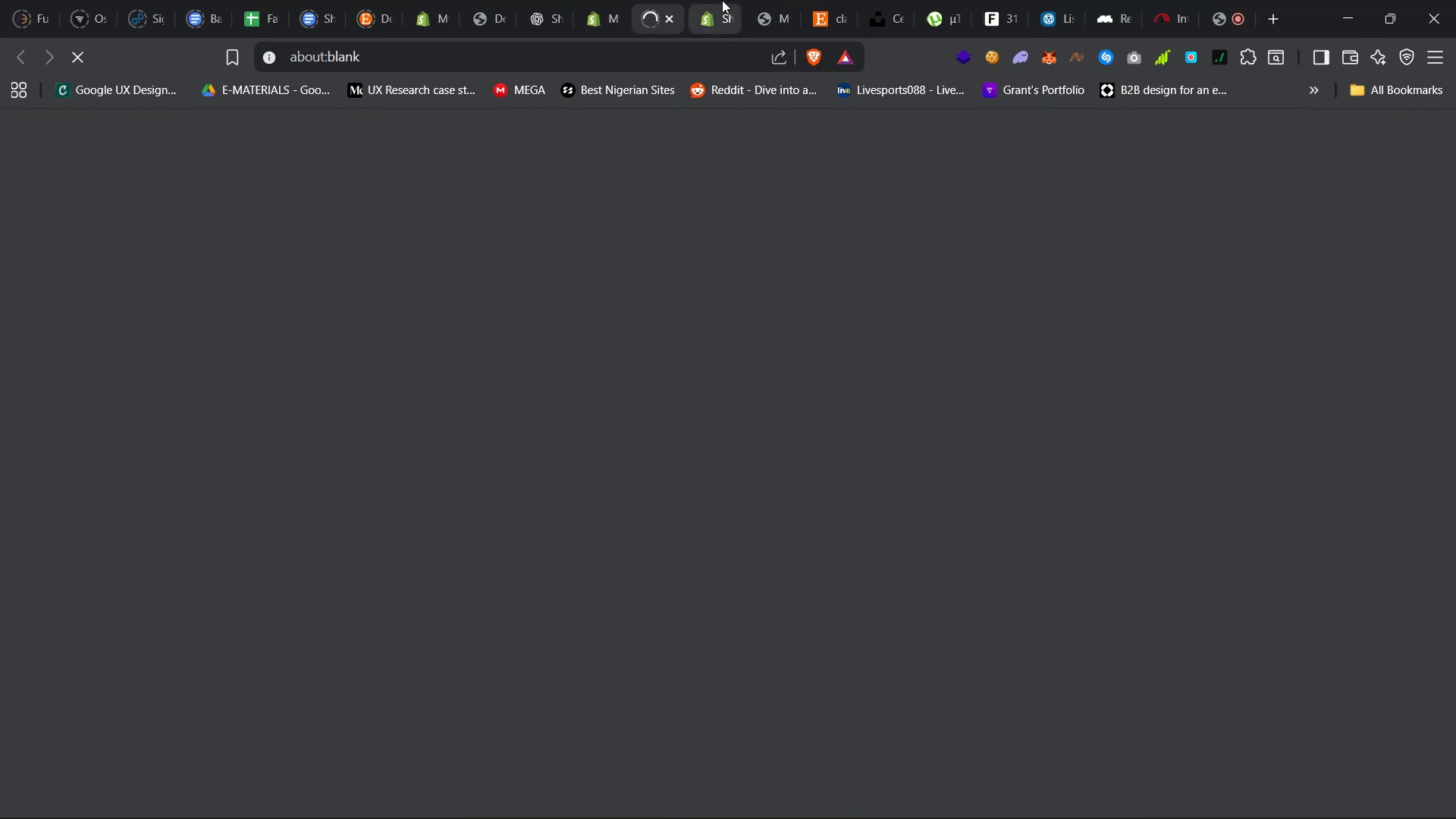 
left_click([705, 0])
 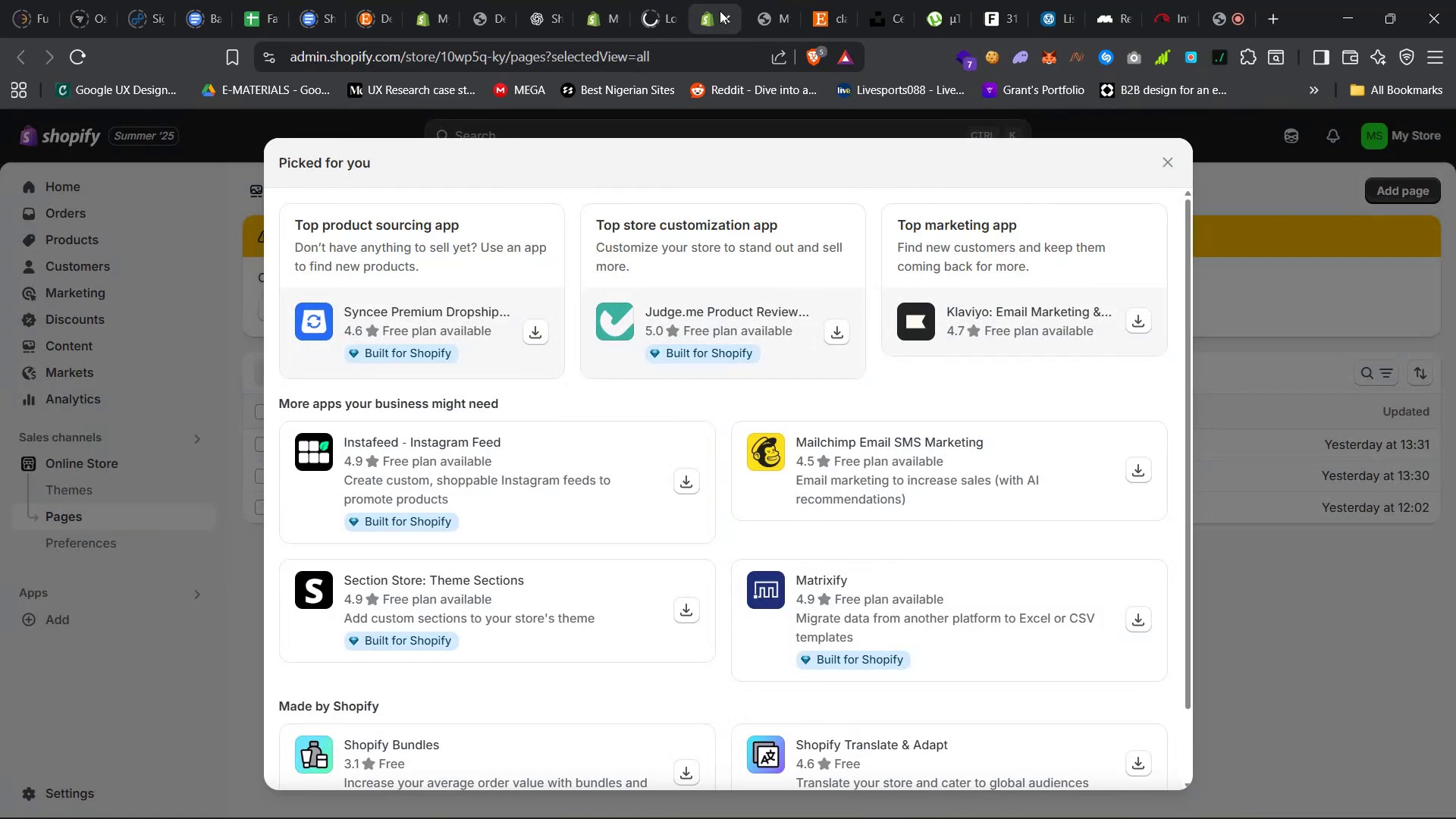 
left_click([727, 17])
 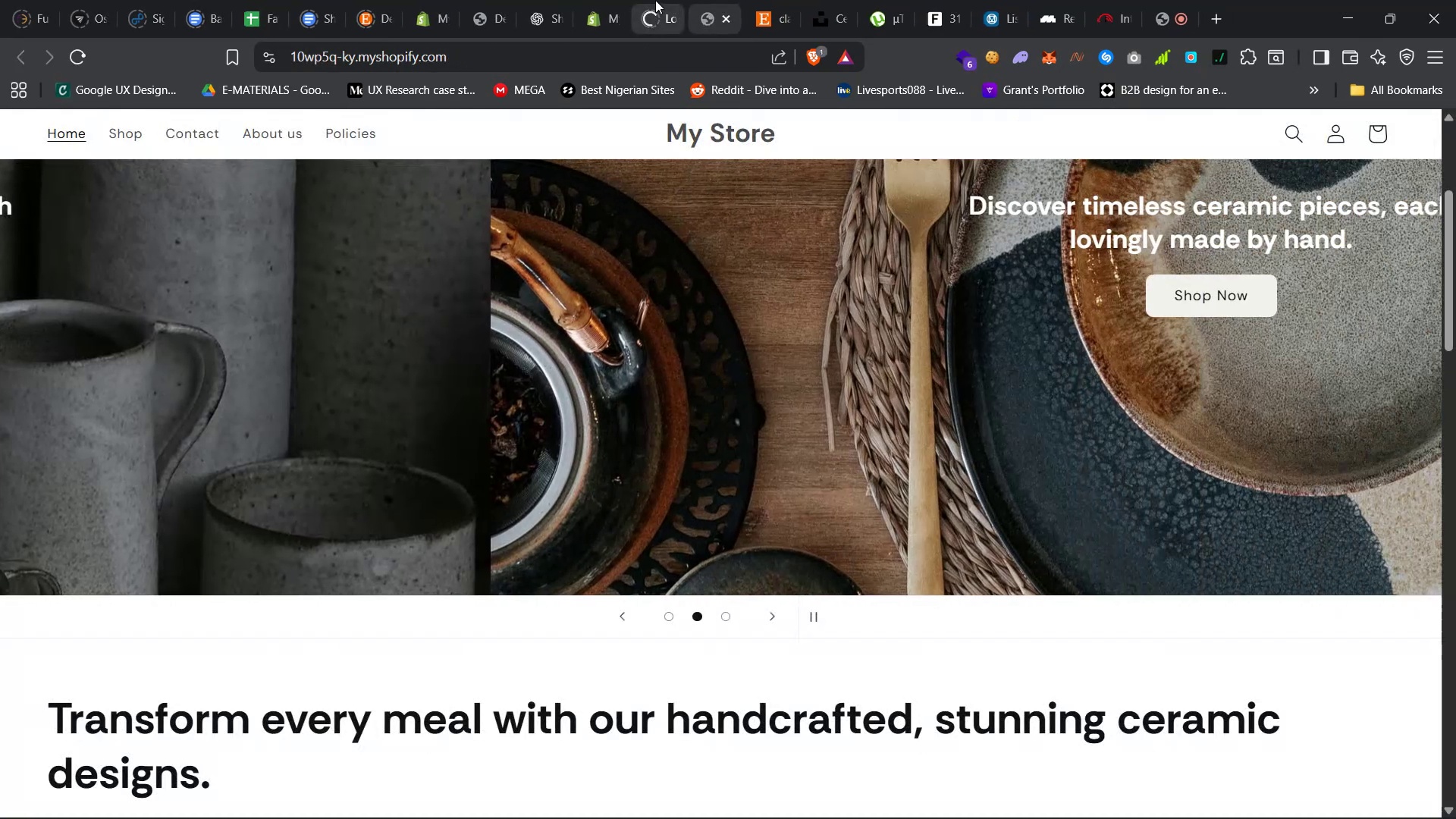 
left_click([635, 0])
 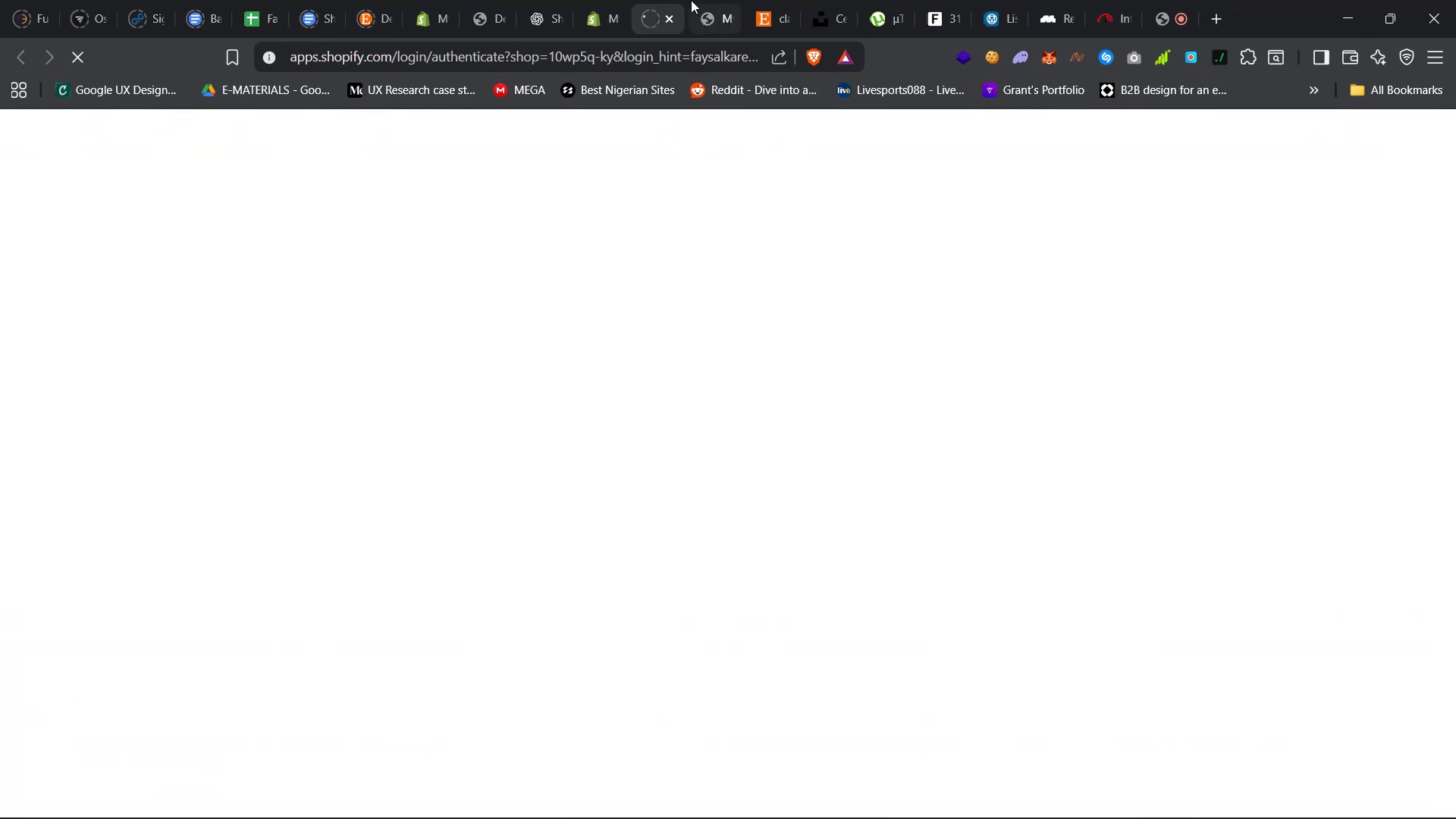 
left_click([701, 0])
 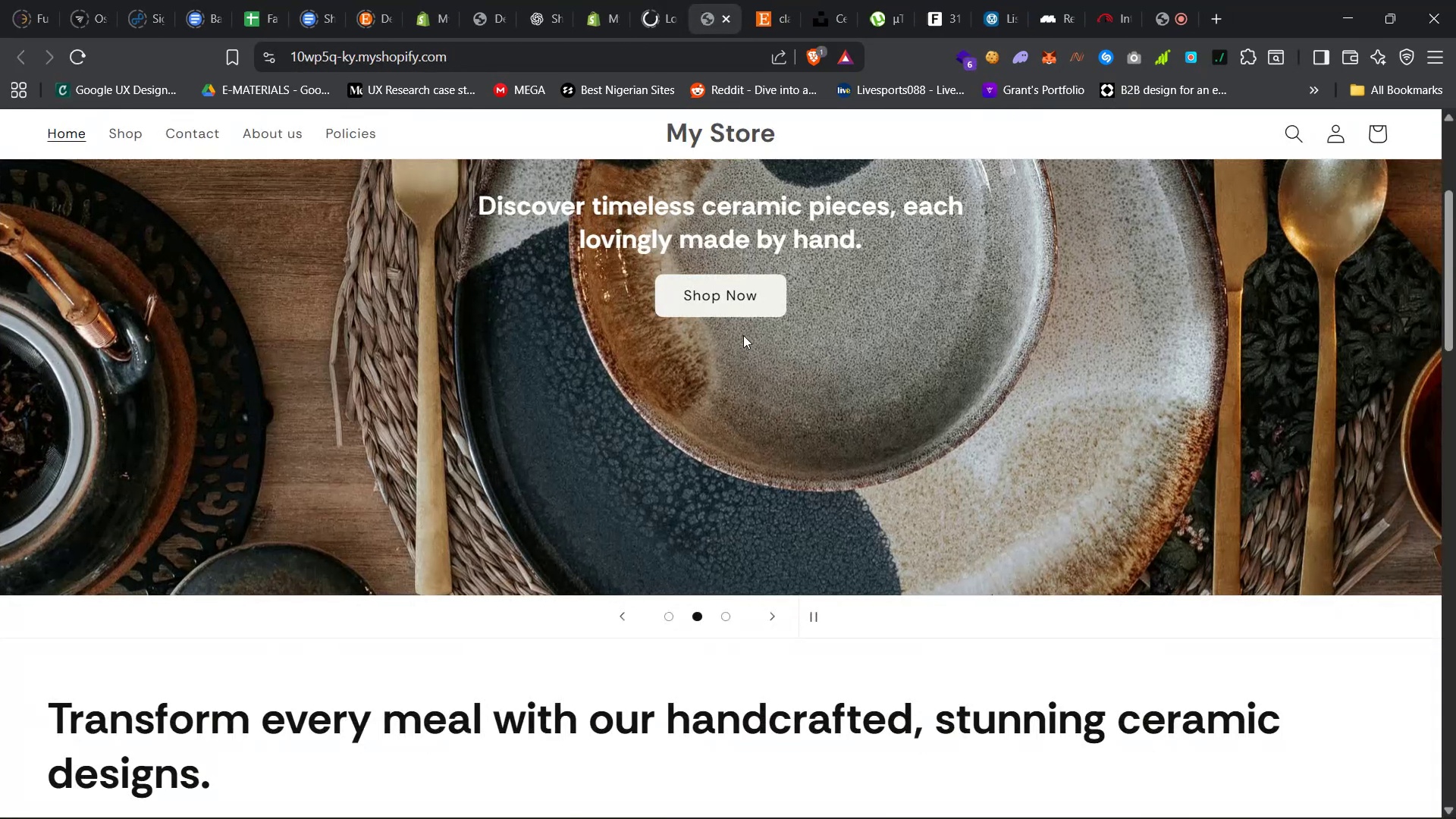 
scroll: coordinate [742, 397], scroll_direction: down, amount: 51.0
 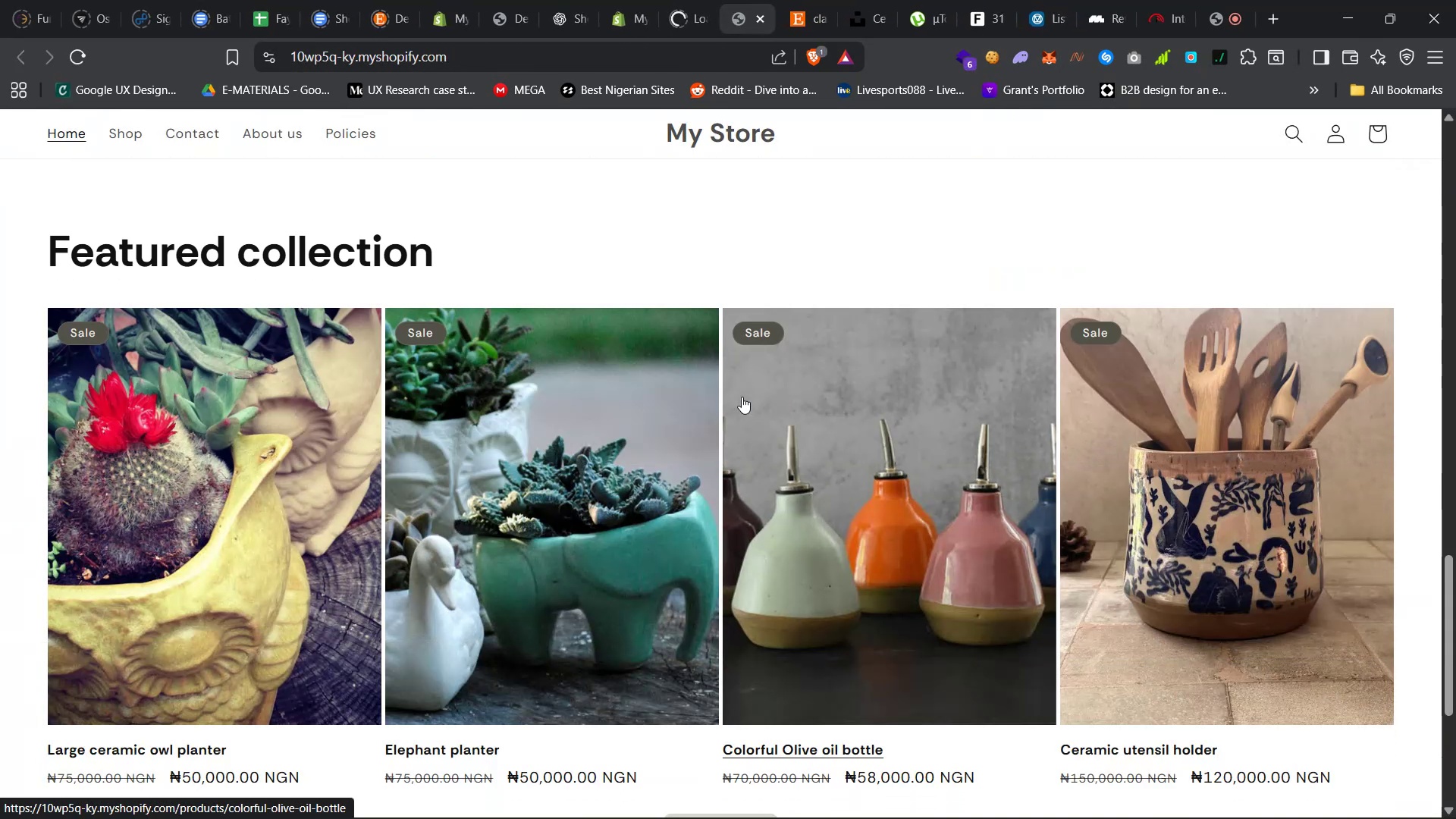 
scroll: coordinate [730, 393], scroll_direction: up, amount: 33.0
 